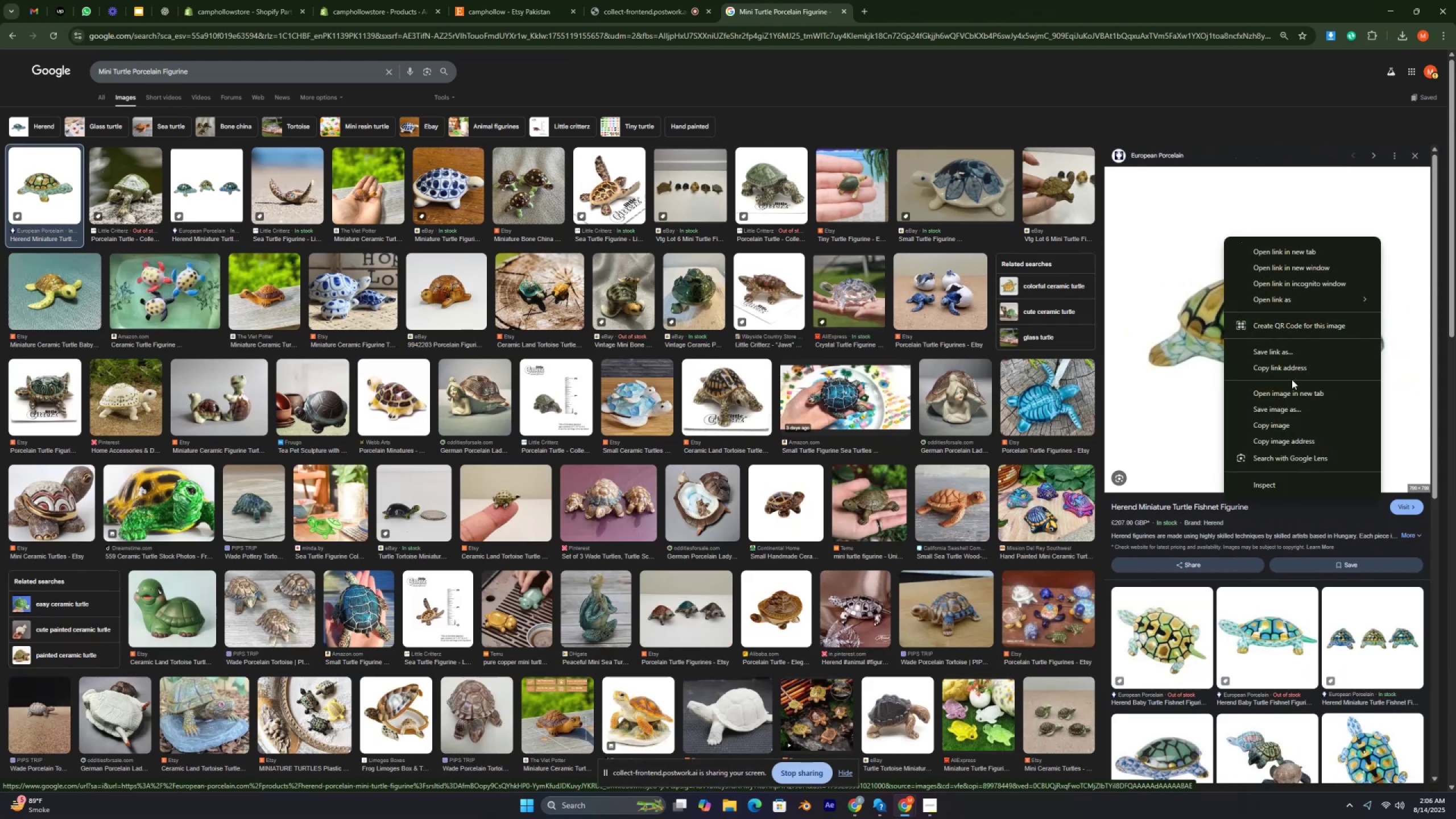 
left_click([1282, 416])
 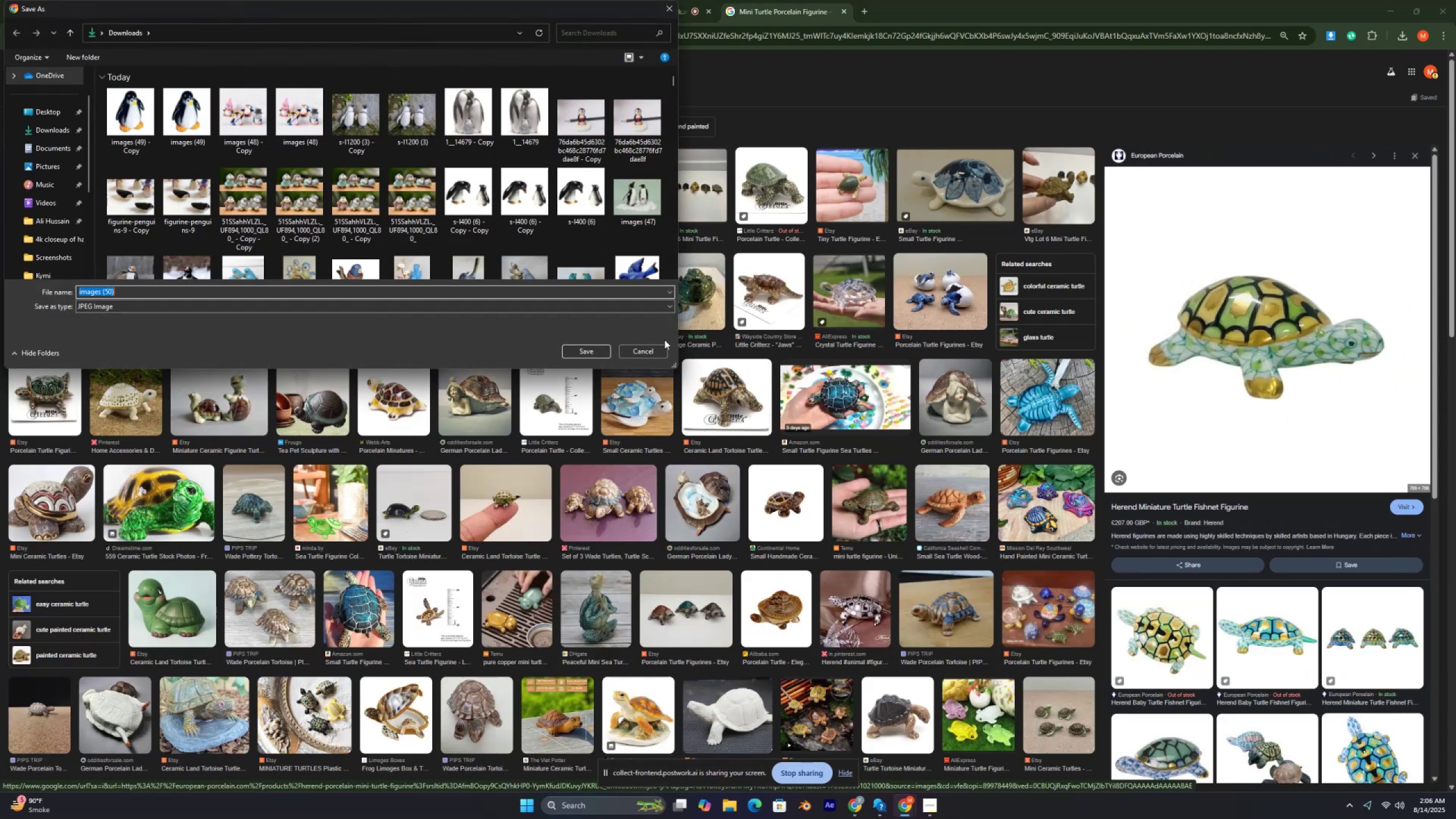 
left_click_drag(start_coordinate=[606, 350], to_coordinate=[602, 350])
 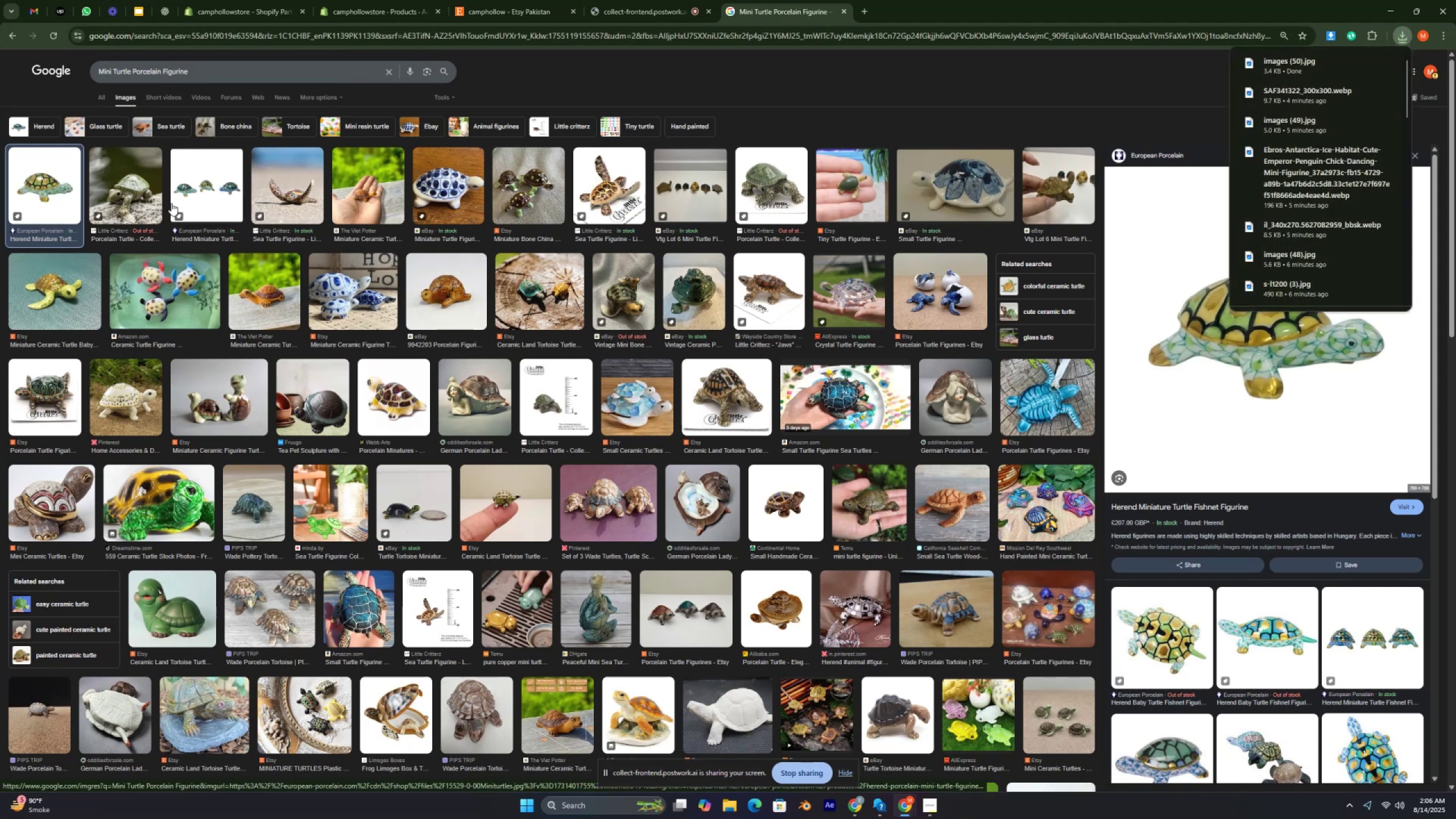 
left_click_drag(start_coordinate=[149, 201], to_coordinate=[147, 198])
 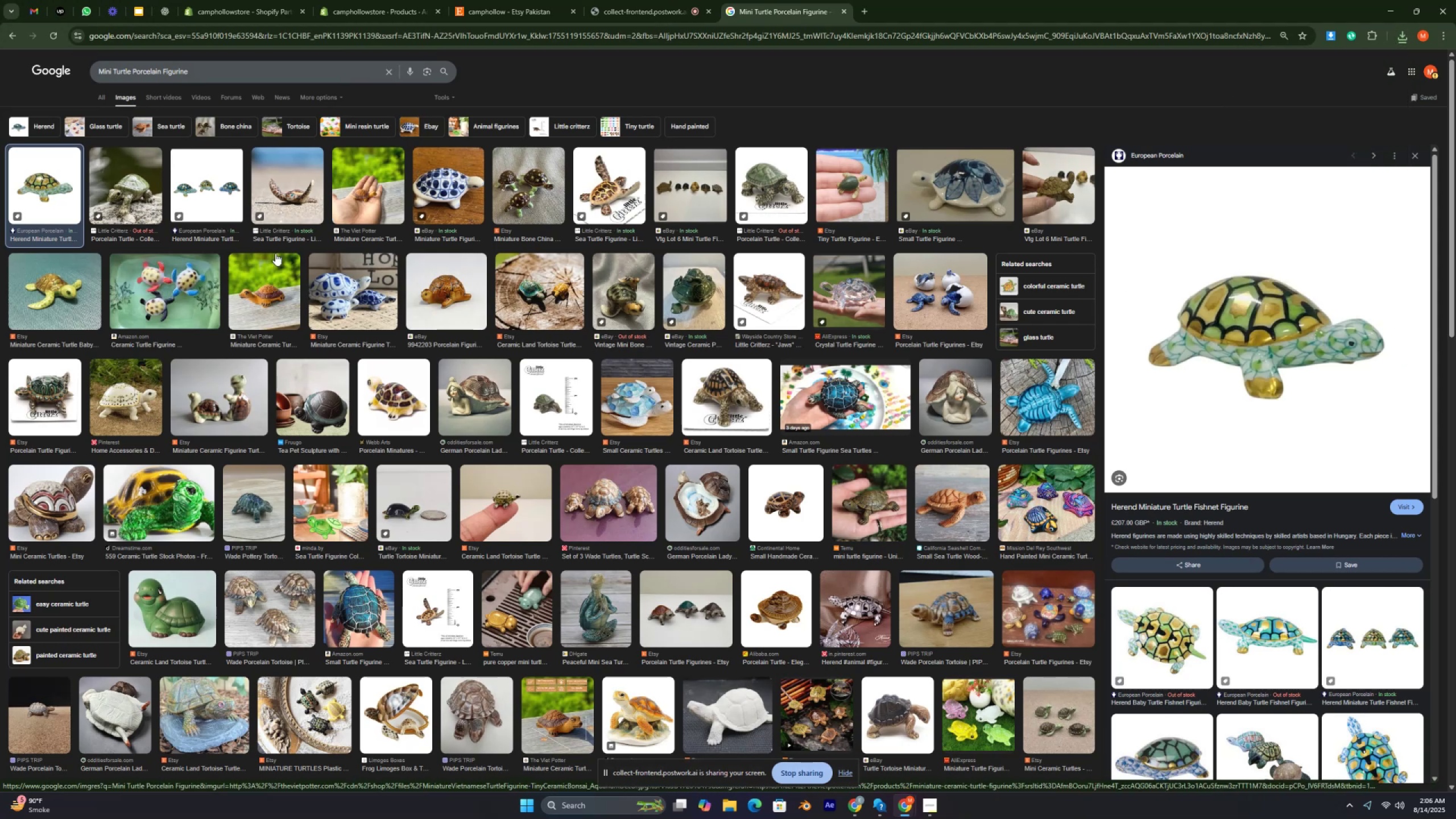 
left_click_drag(start_coordinate=[146, 195], to_coordinate=[144, 192])
 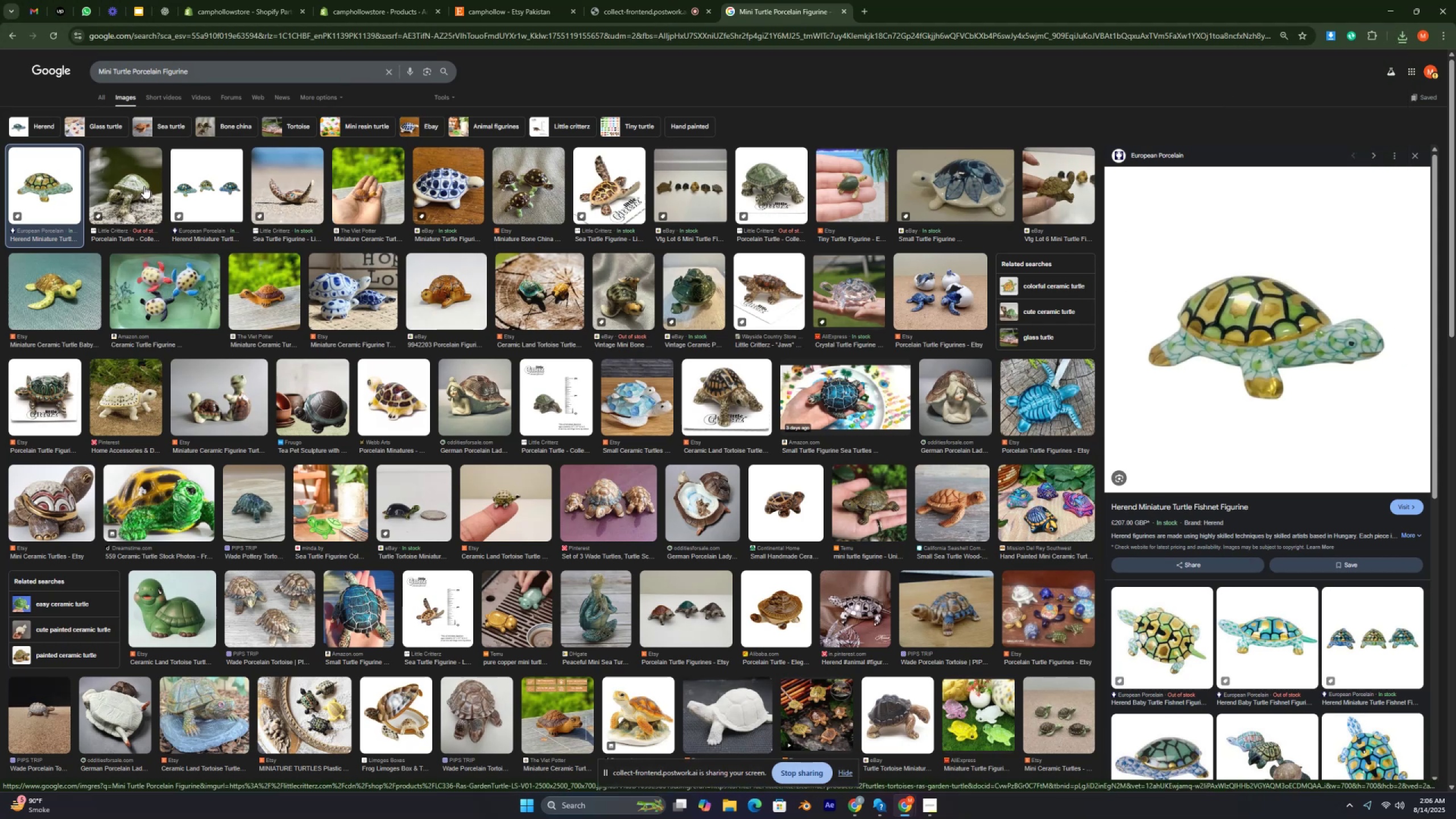 
left_click([144, 186])
 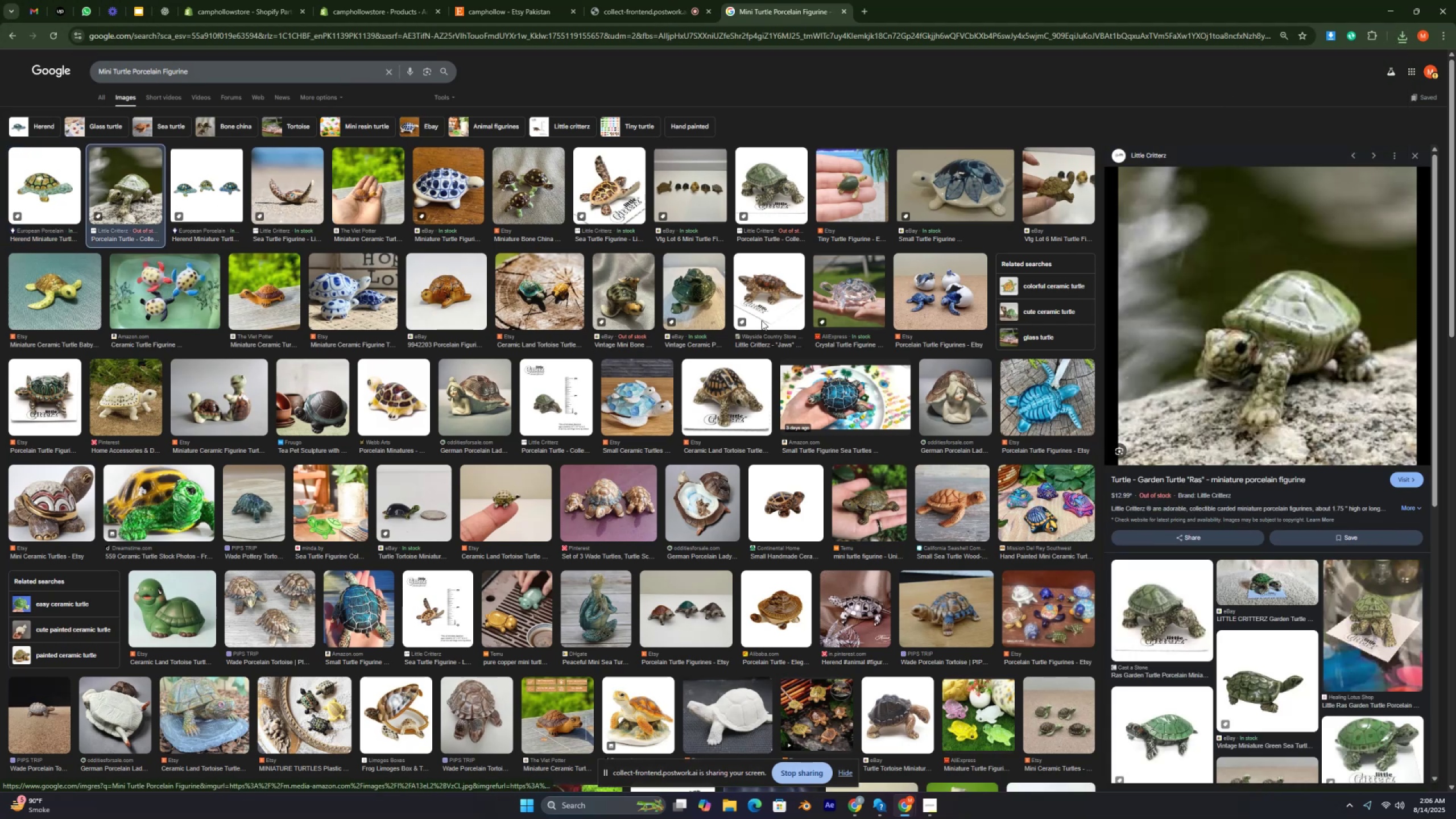 
left_click([226, 177])
 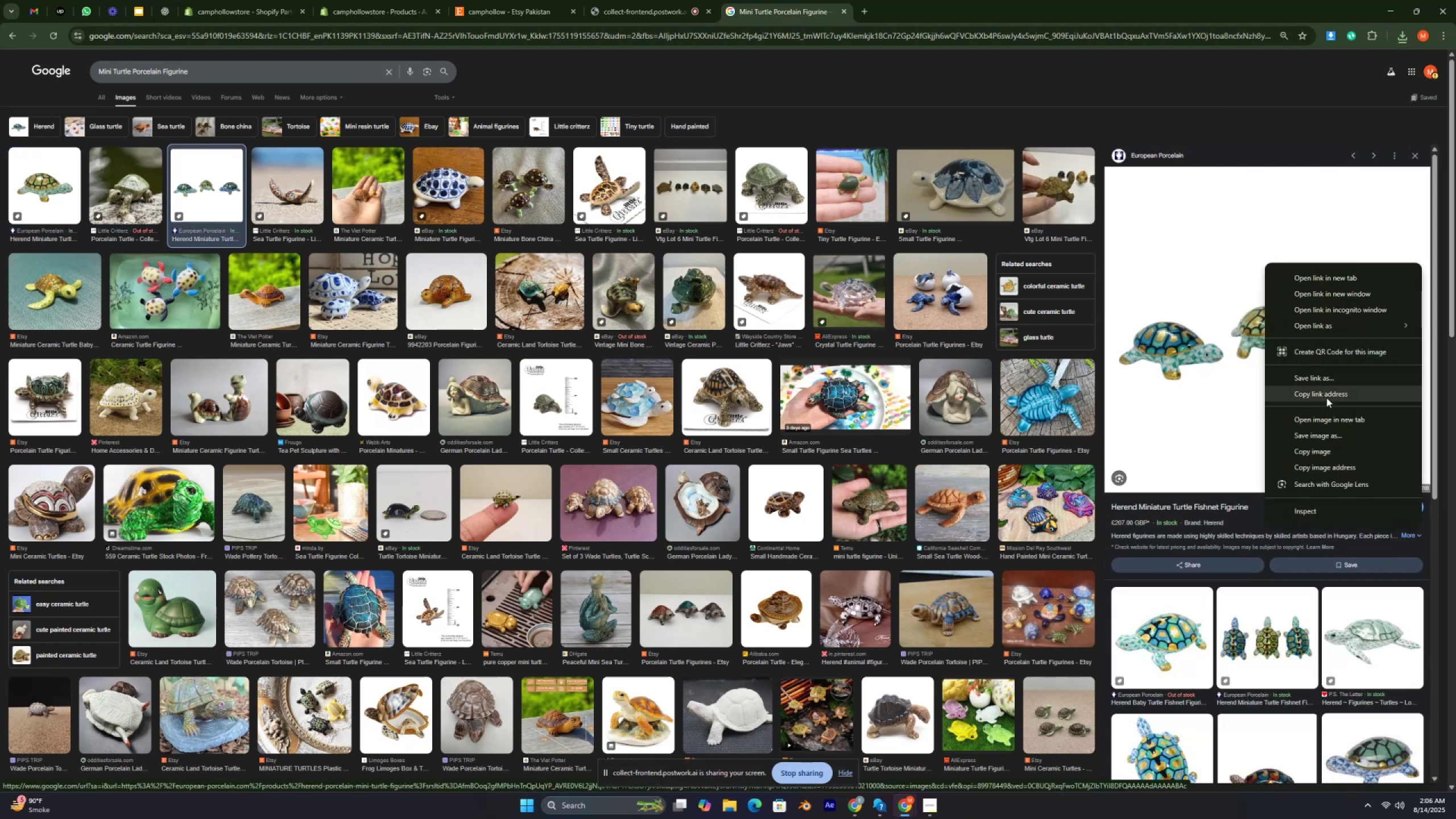 
left_click([1326, 431])
 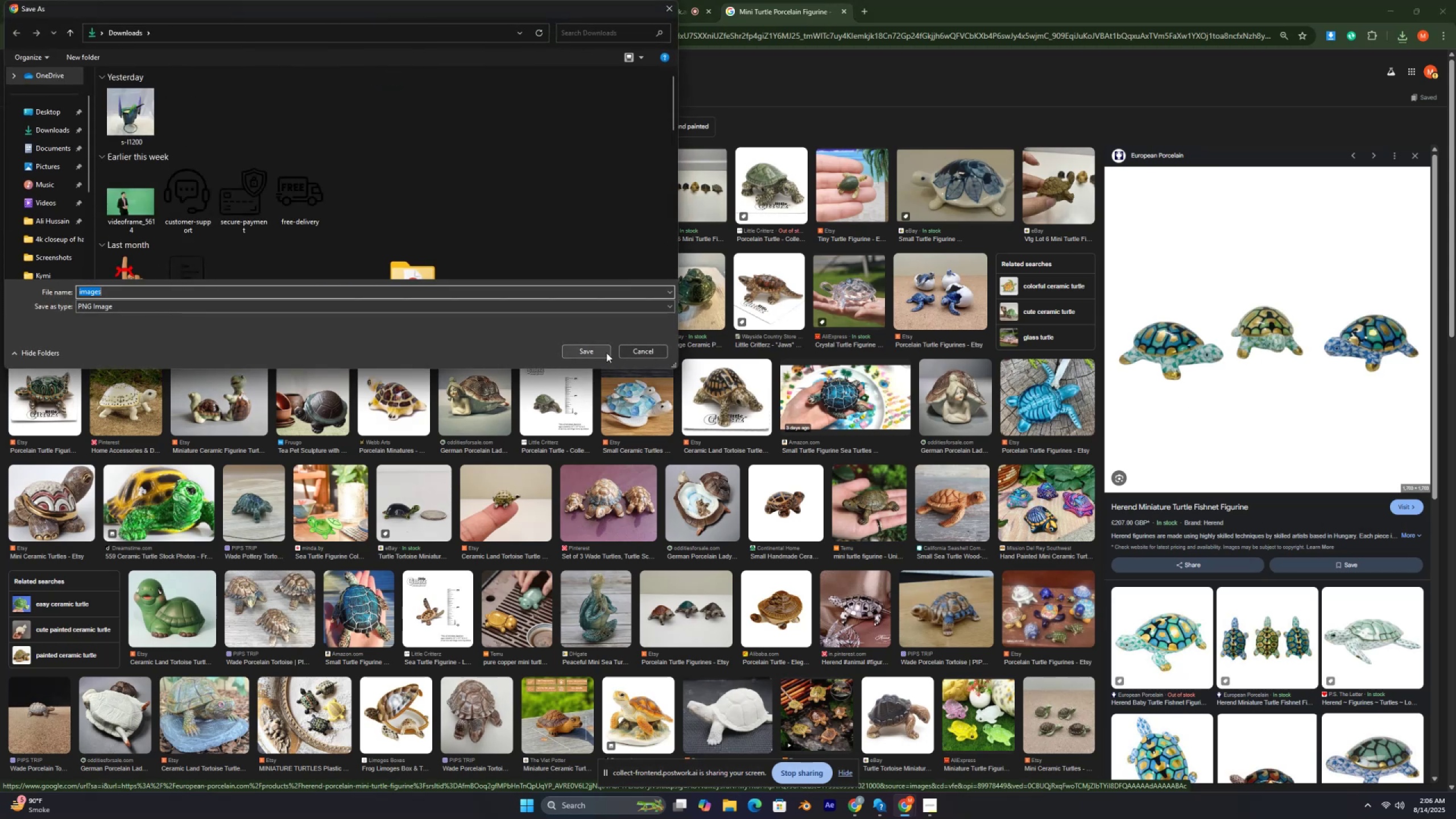 
left_click([606, 353])
 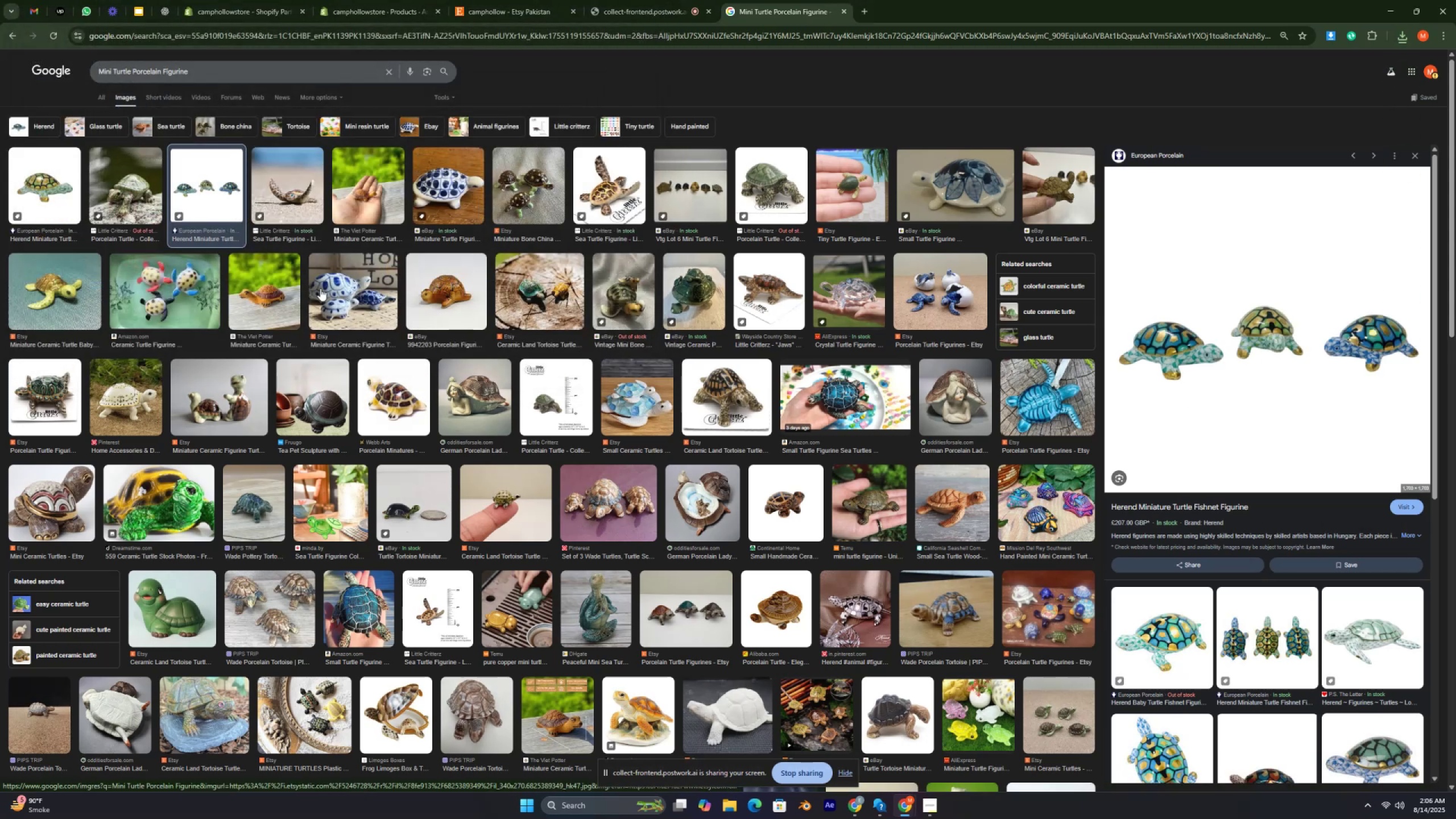 
left_click_drag(start_coordinate=[292, 185], to_coordinate=[293, 182])
 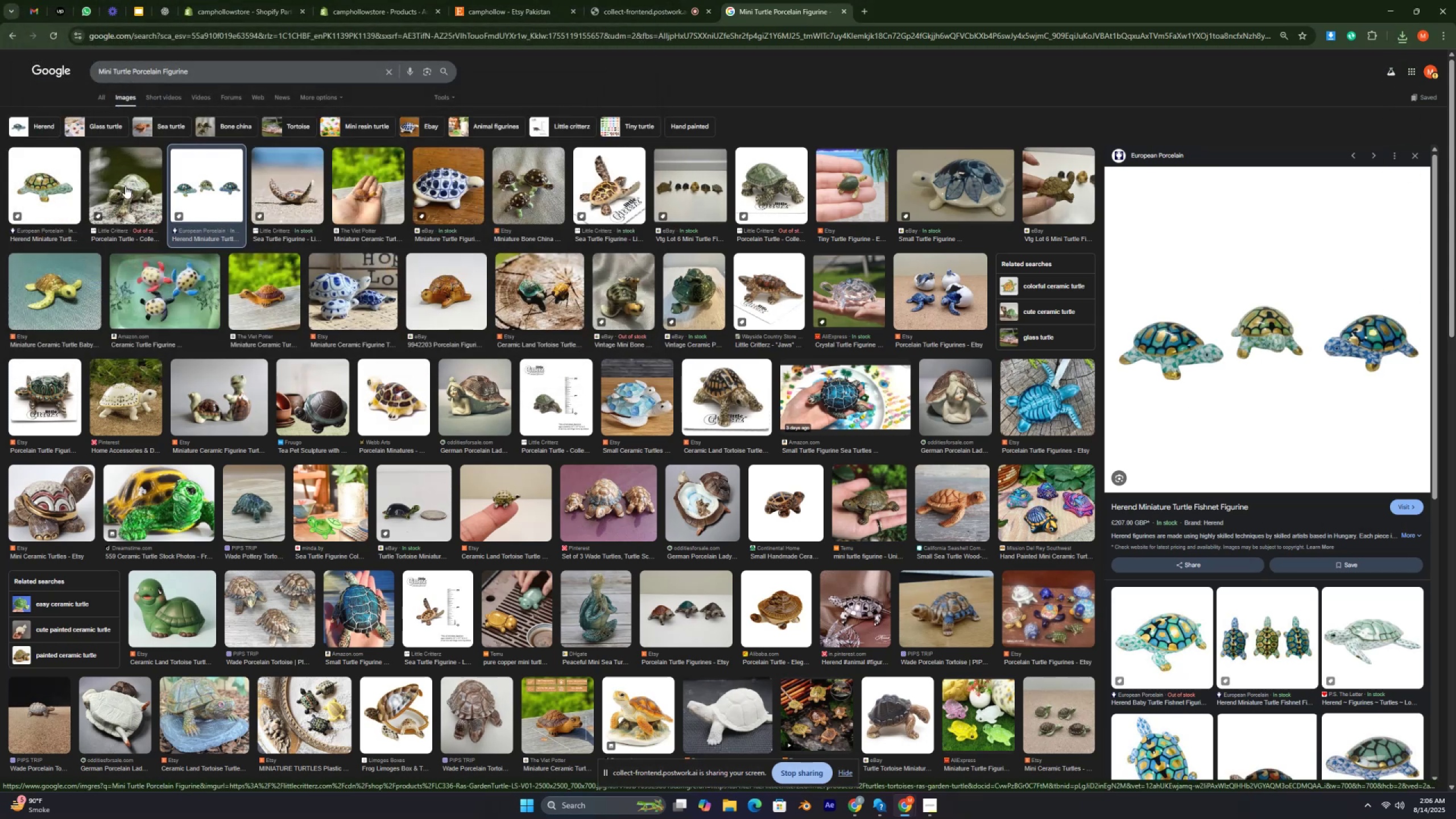 
left_click([218, 180])
 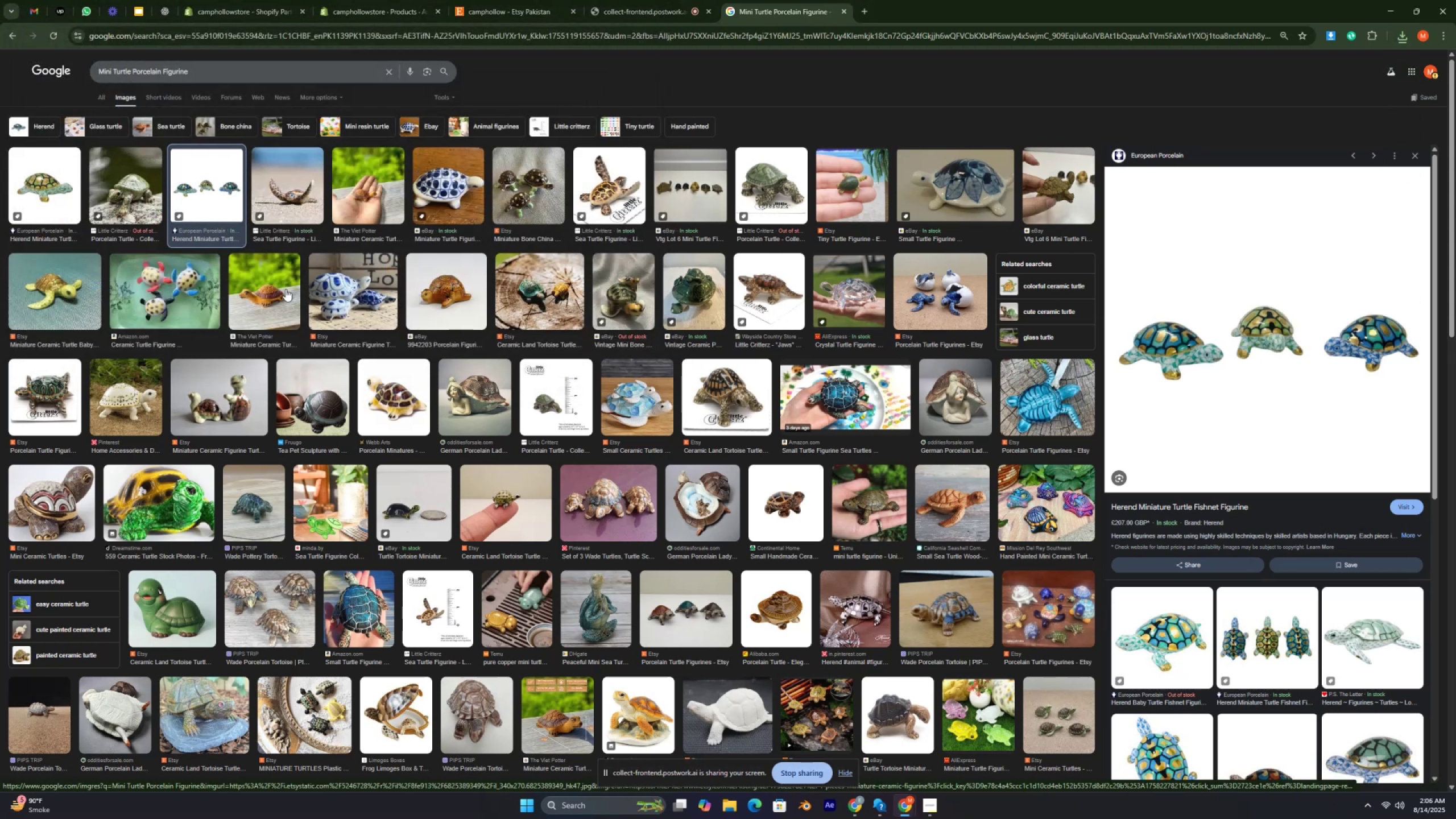 
left_click([260, 197])
 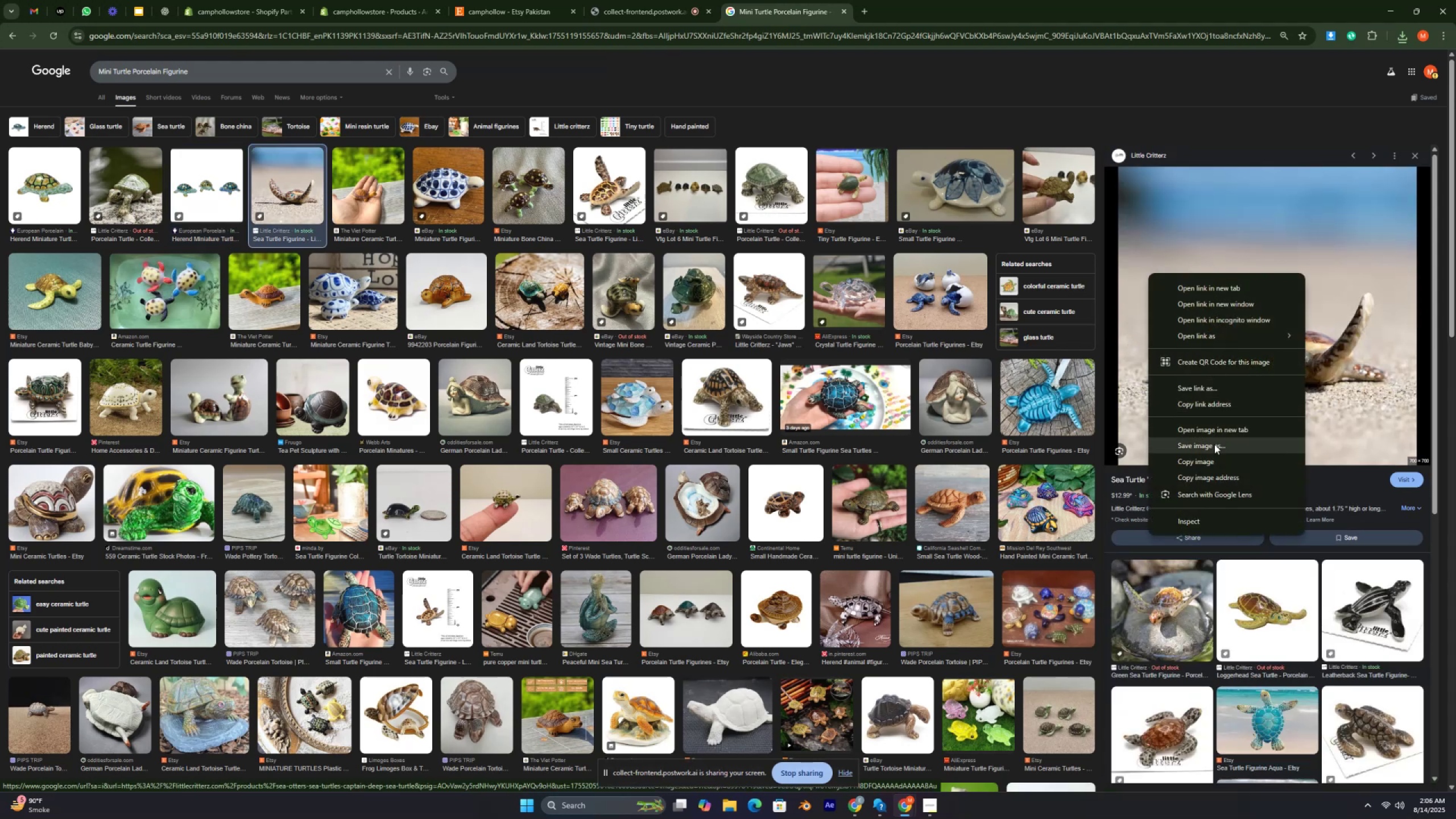 
left_click([1214, 447])
 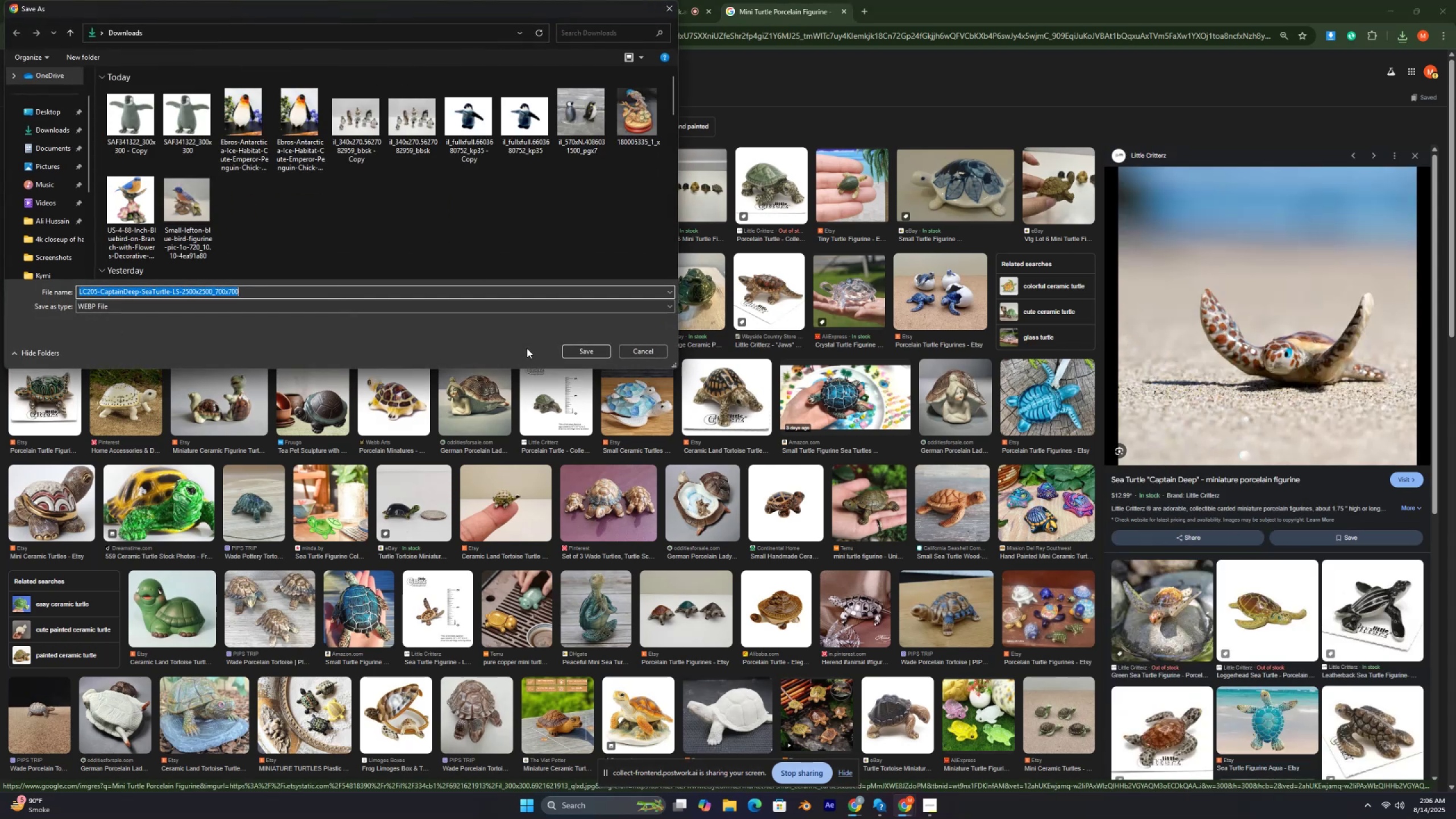 
left_click([584, 349])
 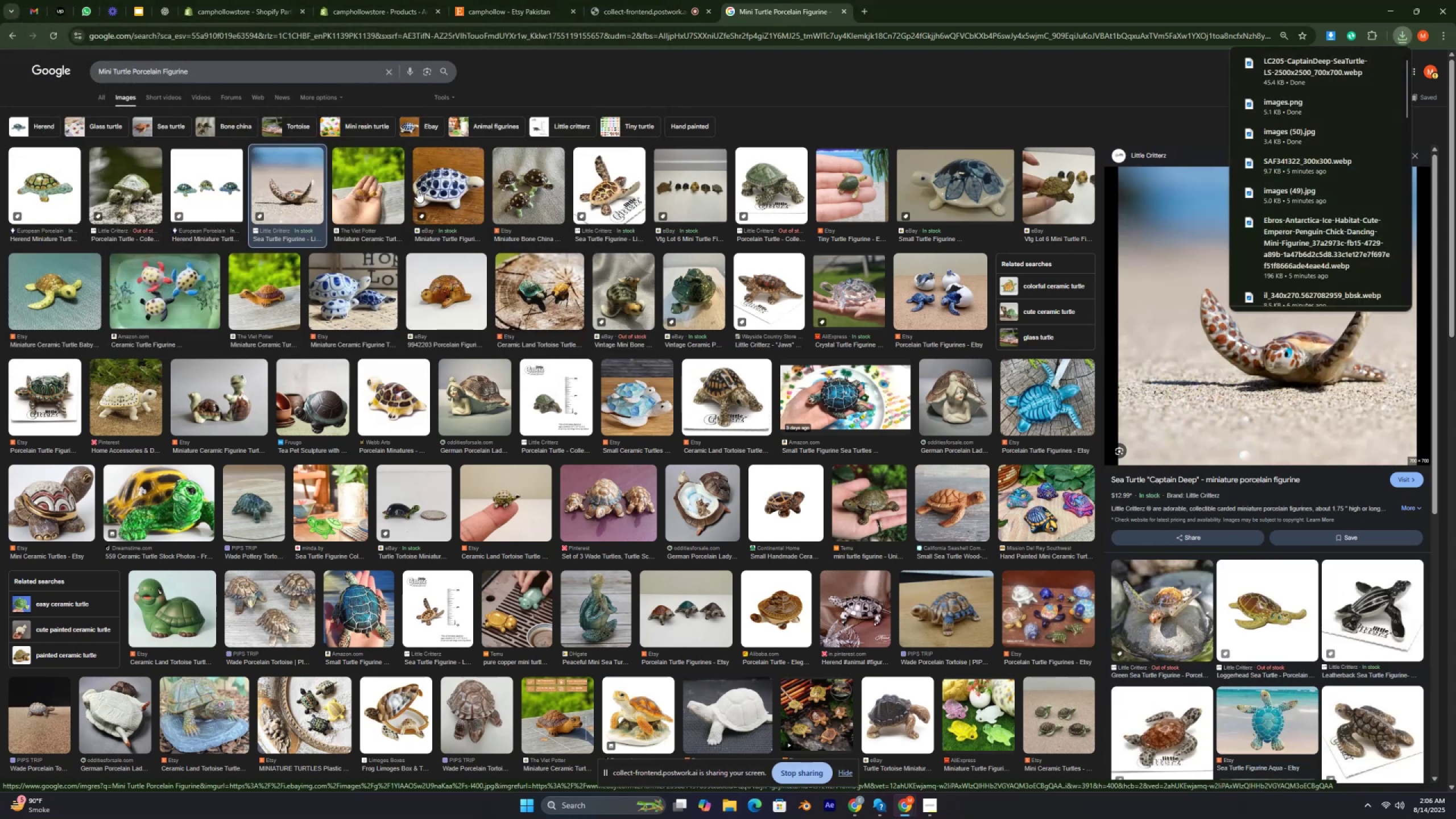 
left_click([446, 181])
 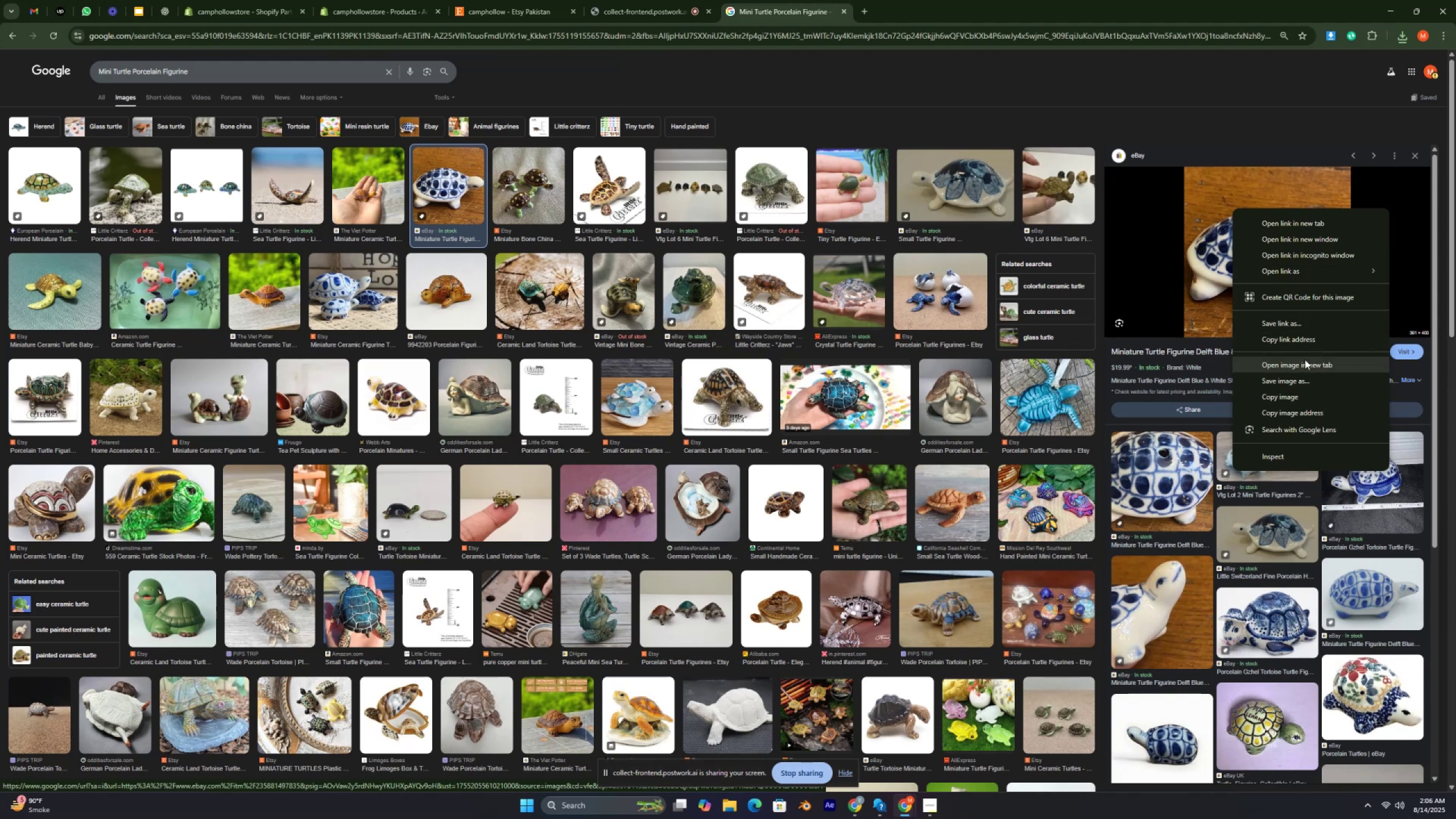 
left_click([1306, 384])
 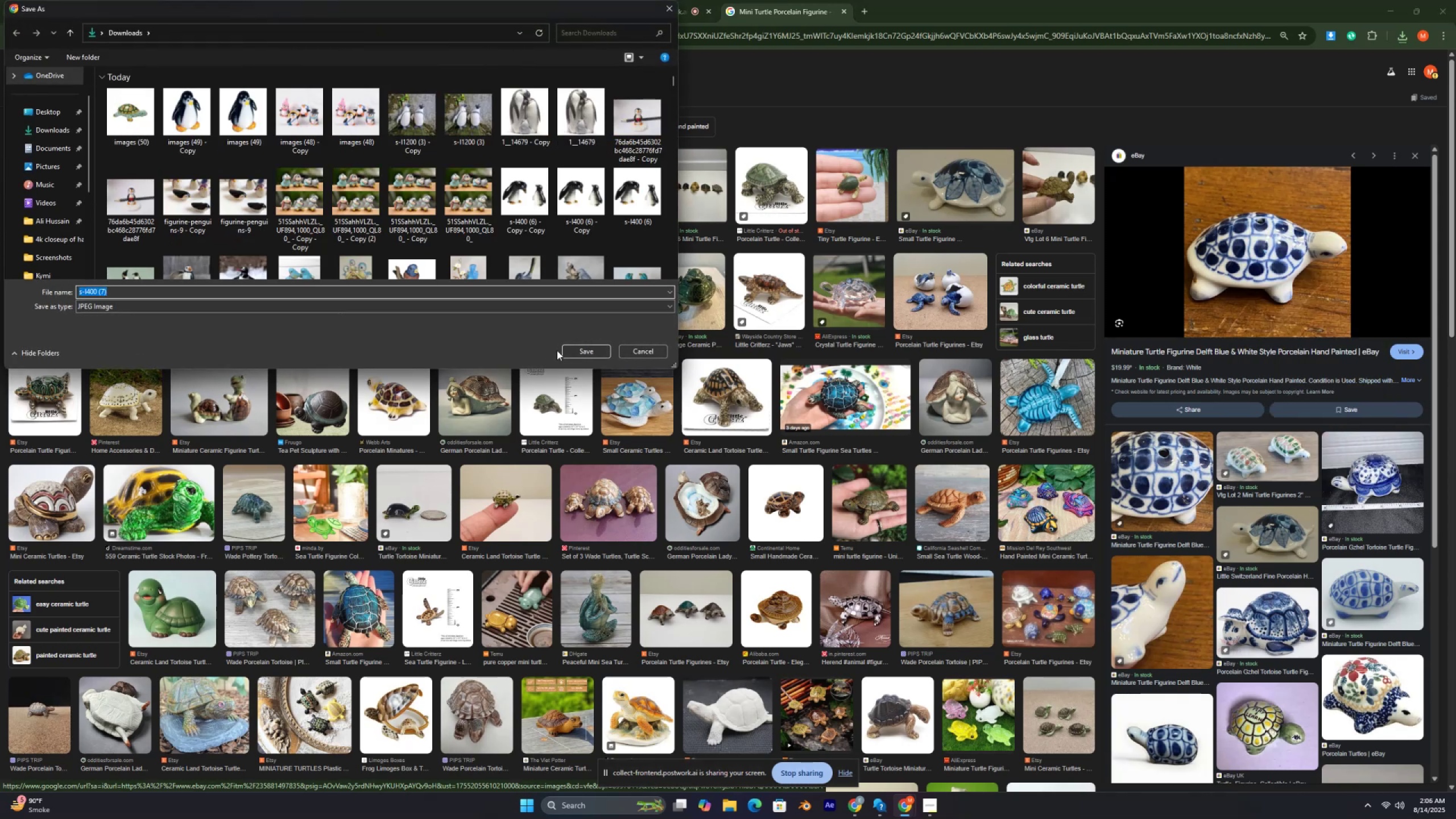 
left_click([583, 348])
 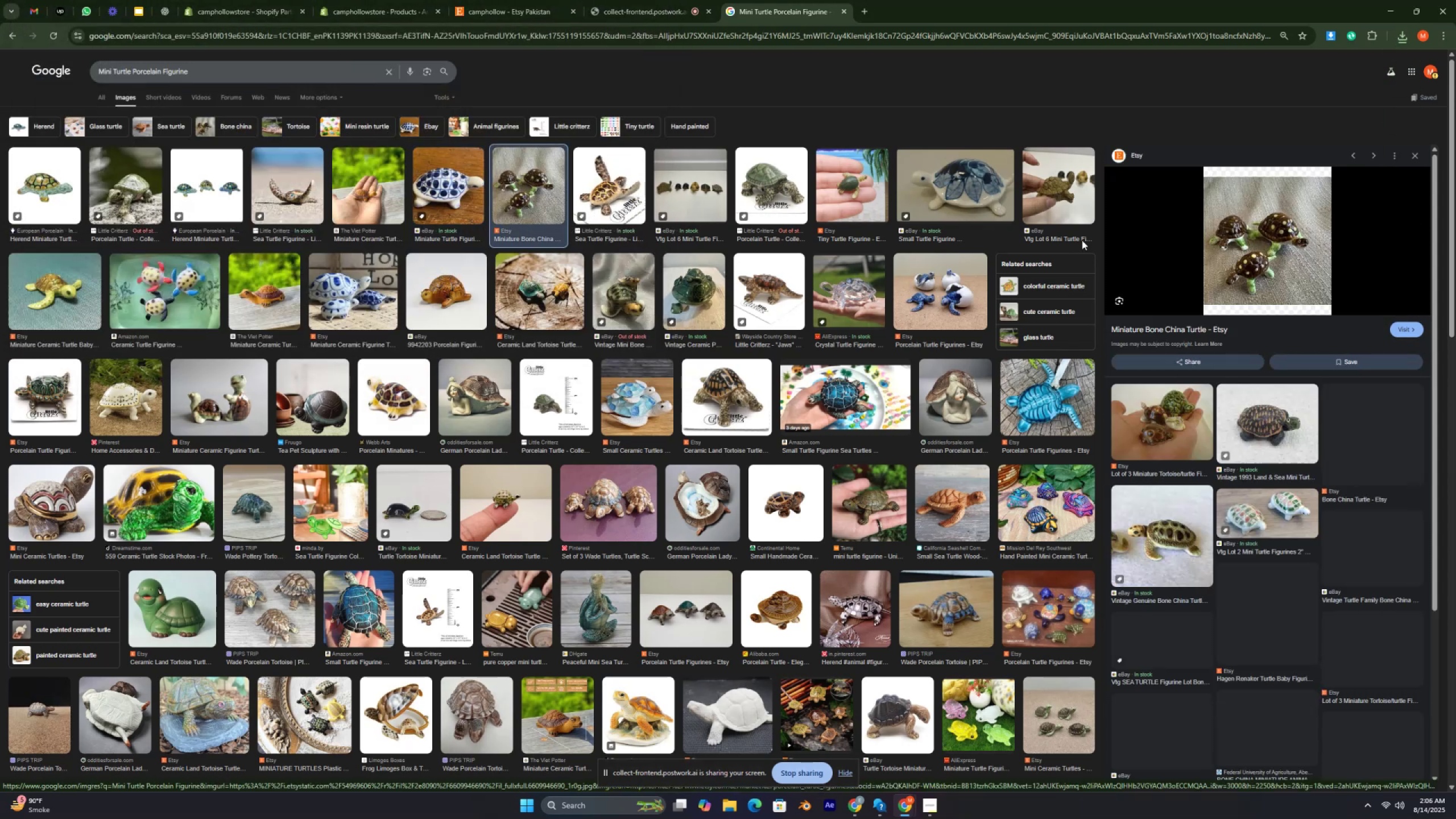 
right_click([1217, 224])
 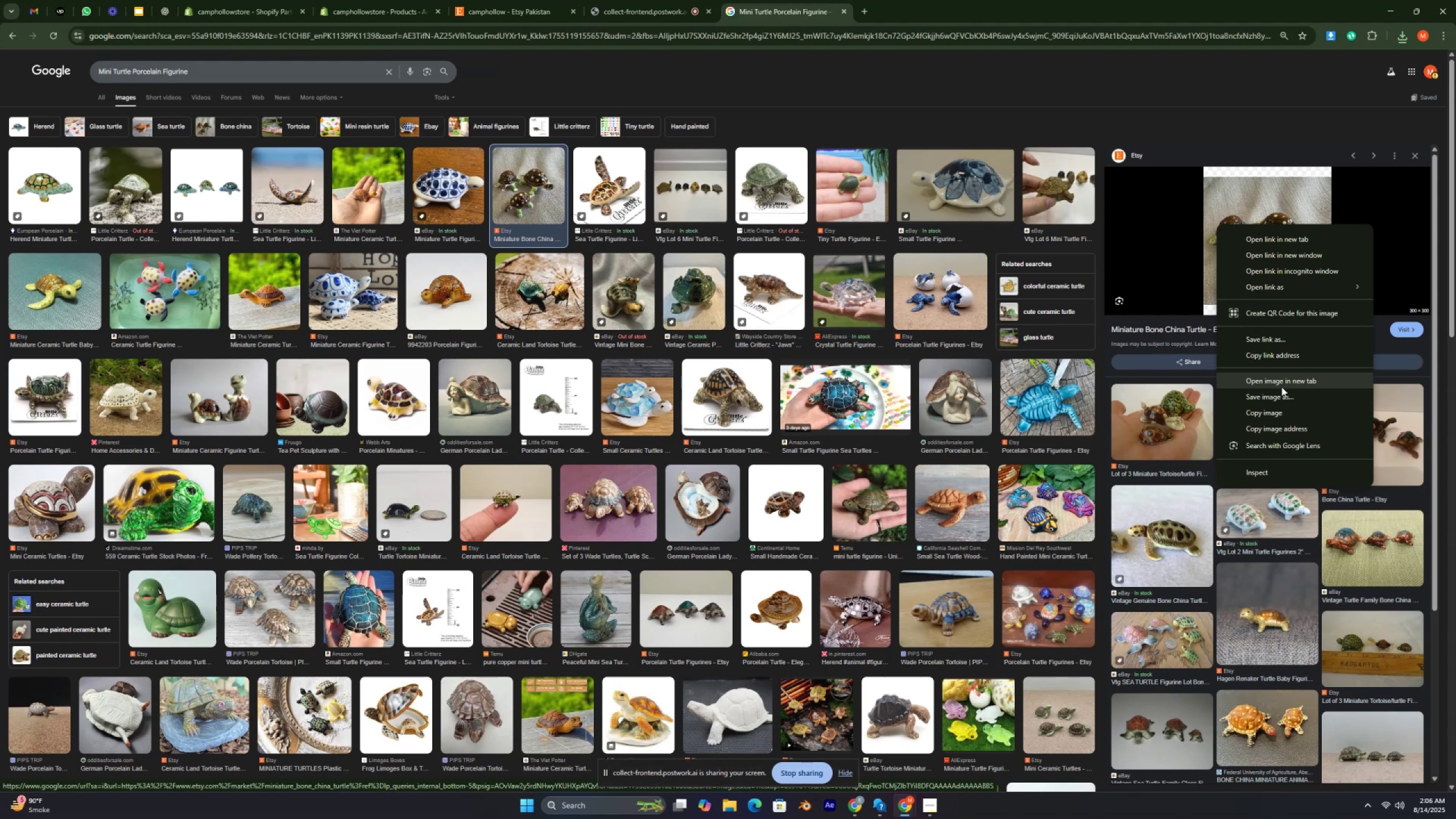 
left_click([1283, 394])
 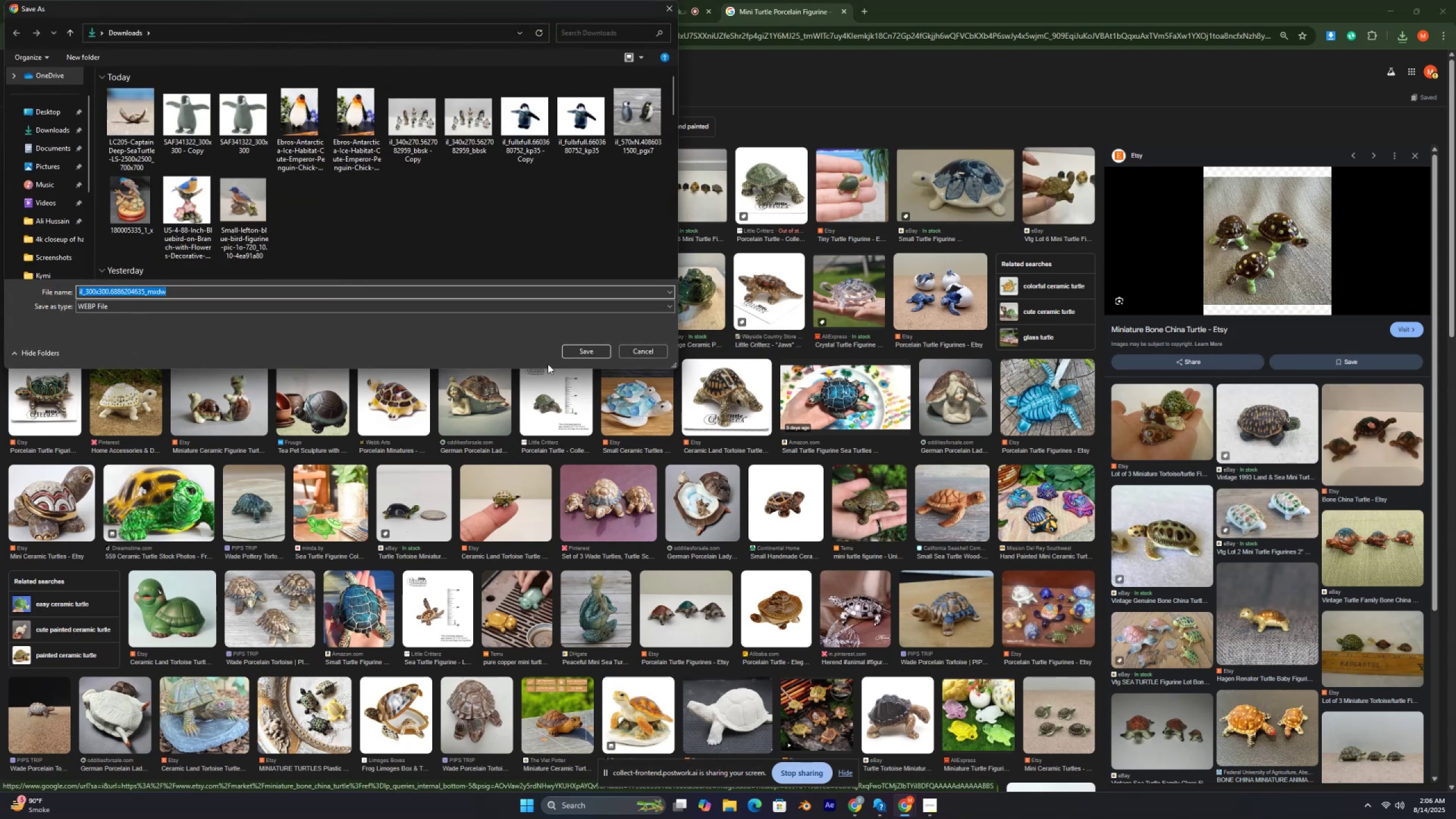 
left_click([578, 353])
 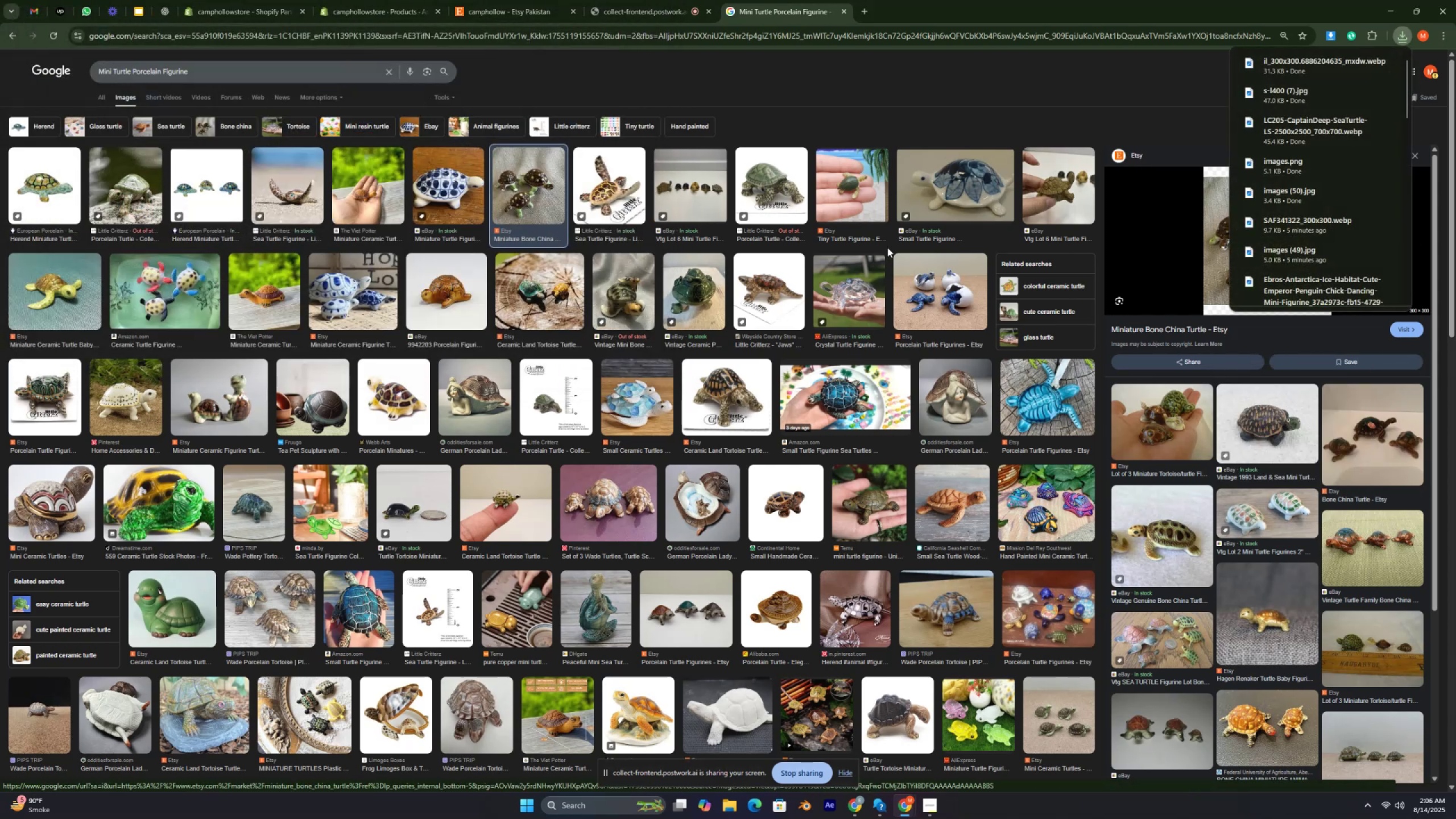 
left_click([935, 191])
 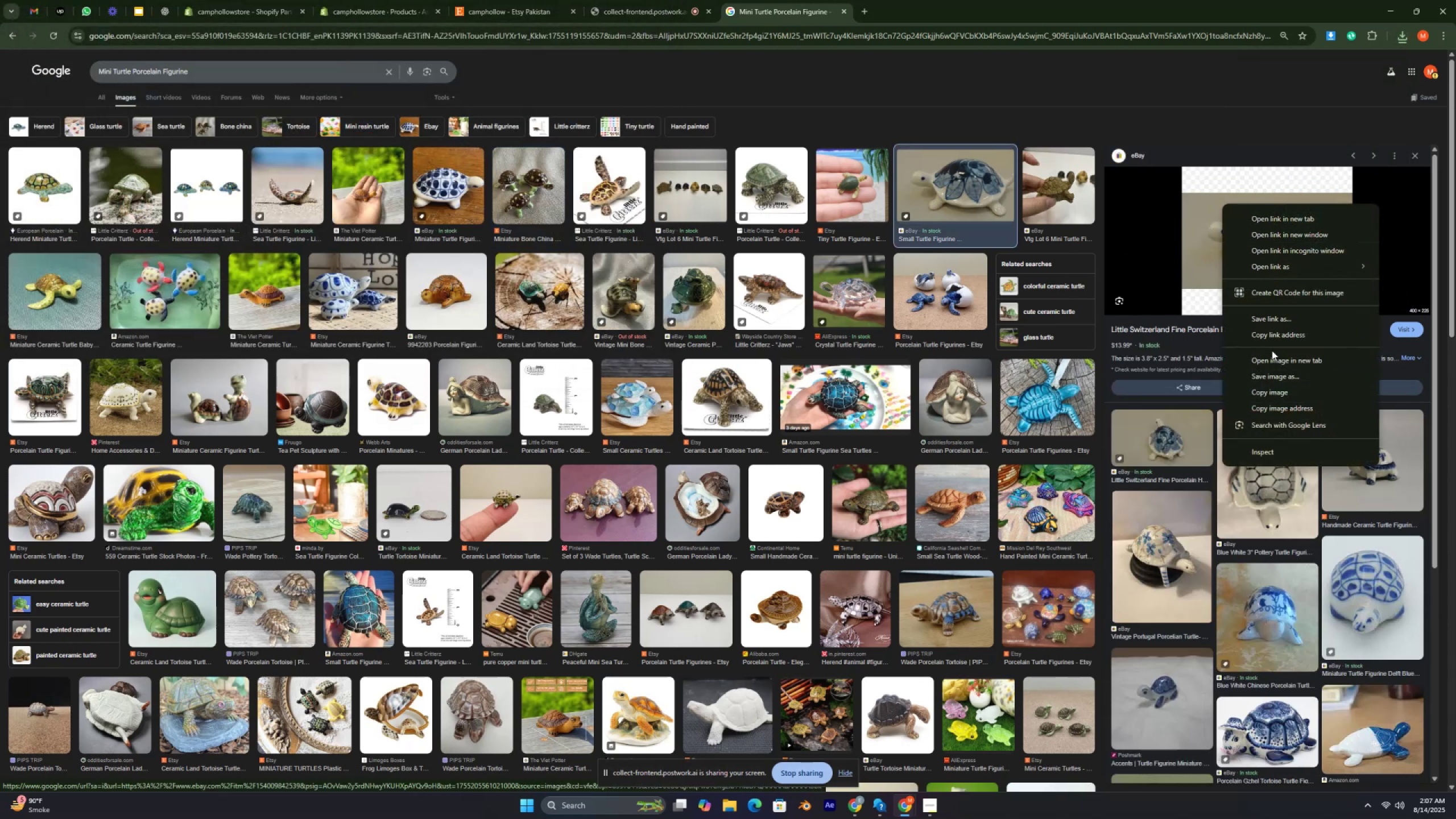 
left_click([1276, 375])
 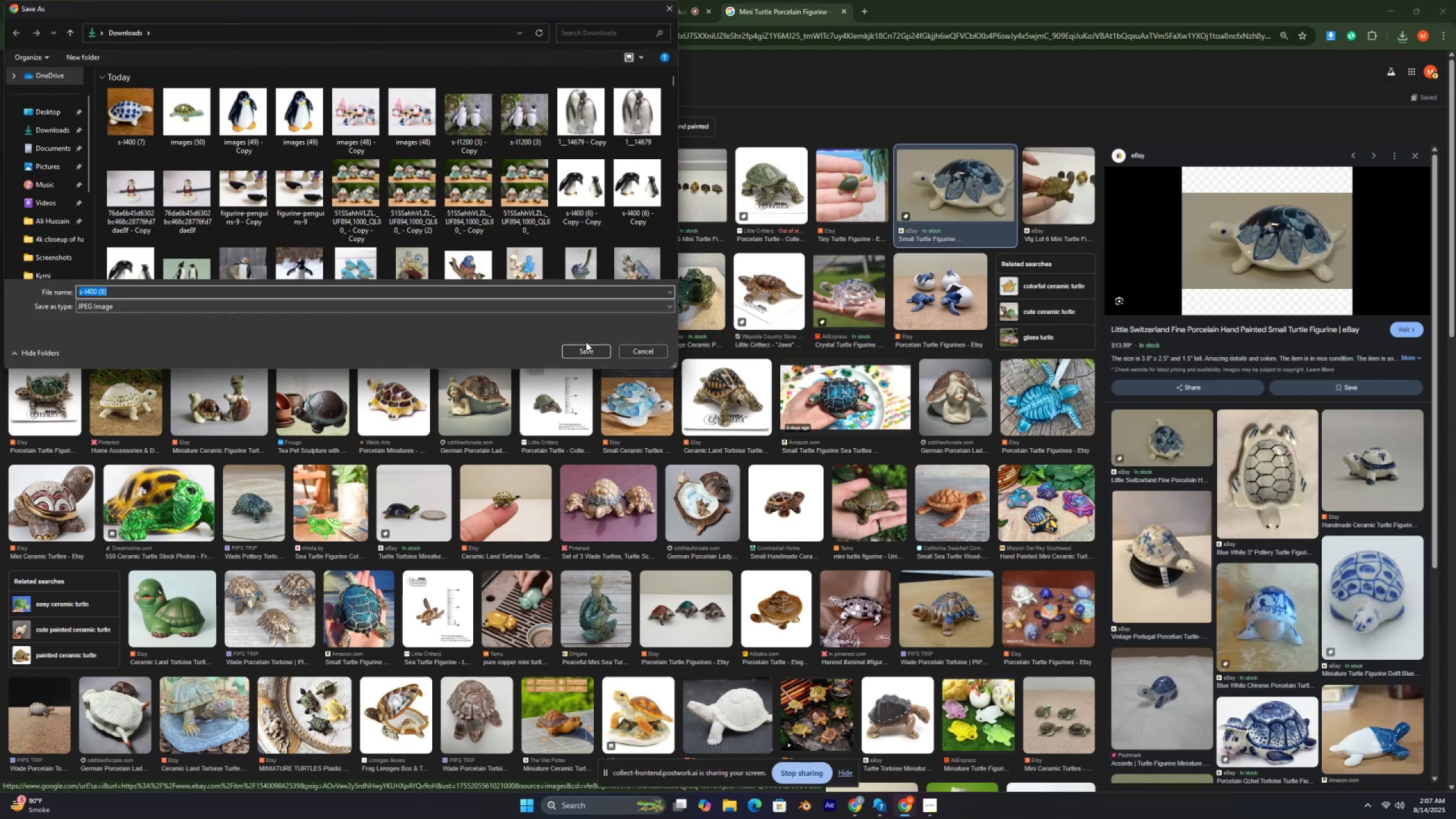 
left_click([582, 352])
 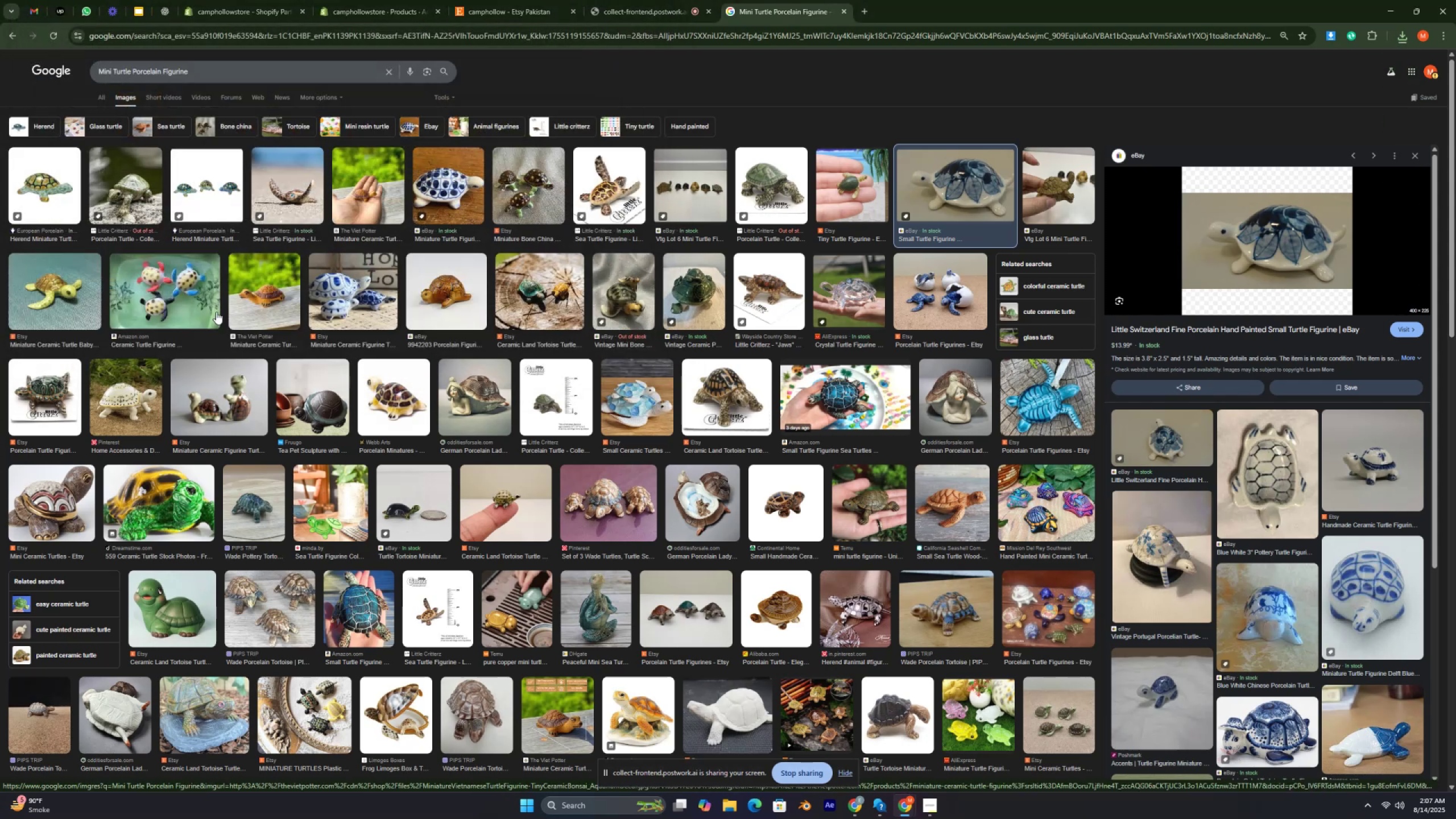 
left_click([51, 295])
 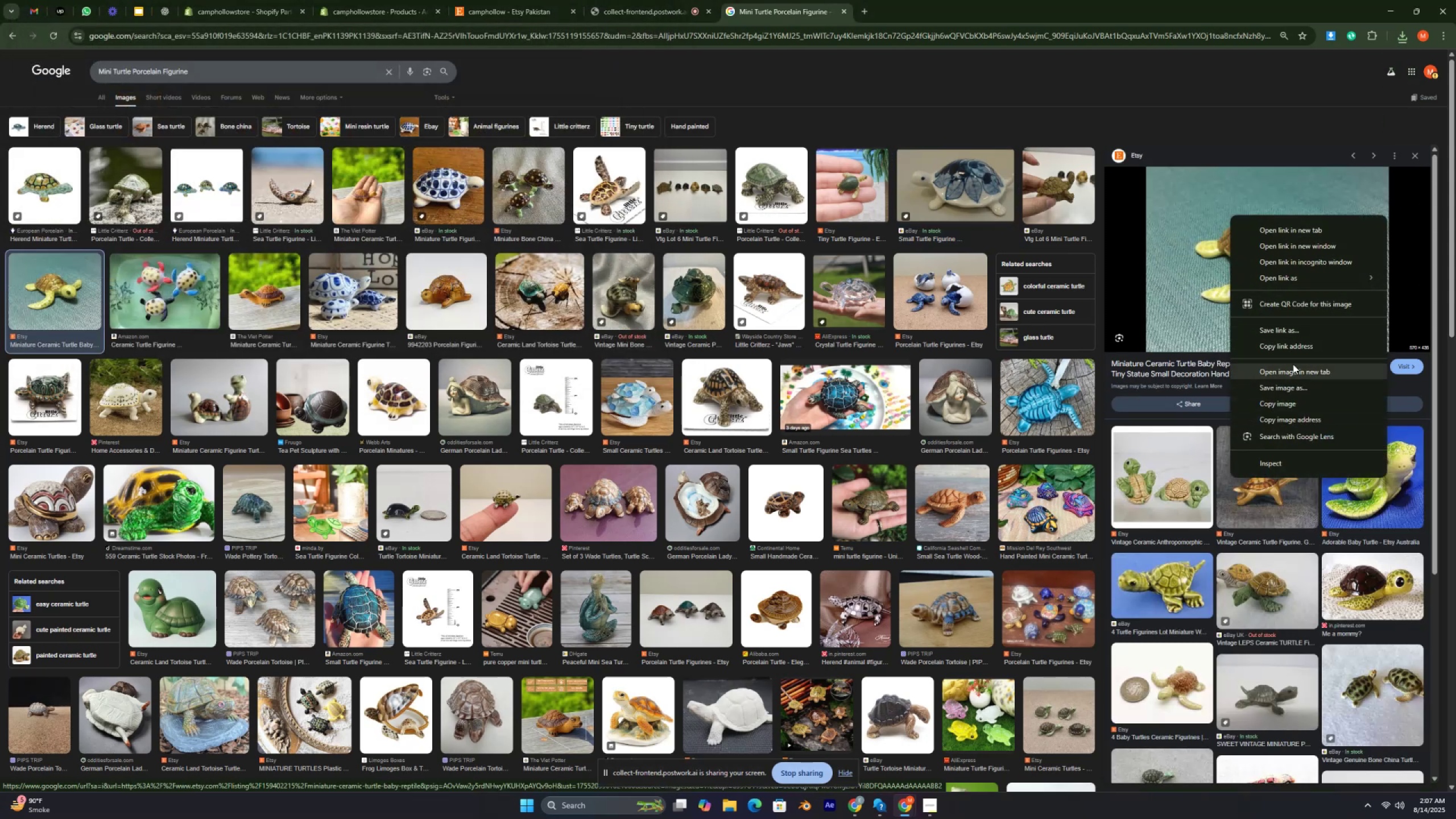 
left_click([1294, 375])
 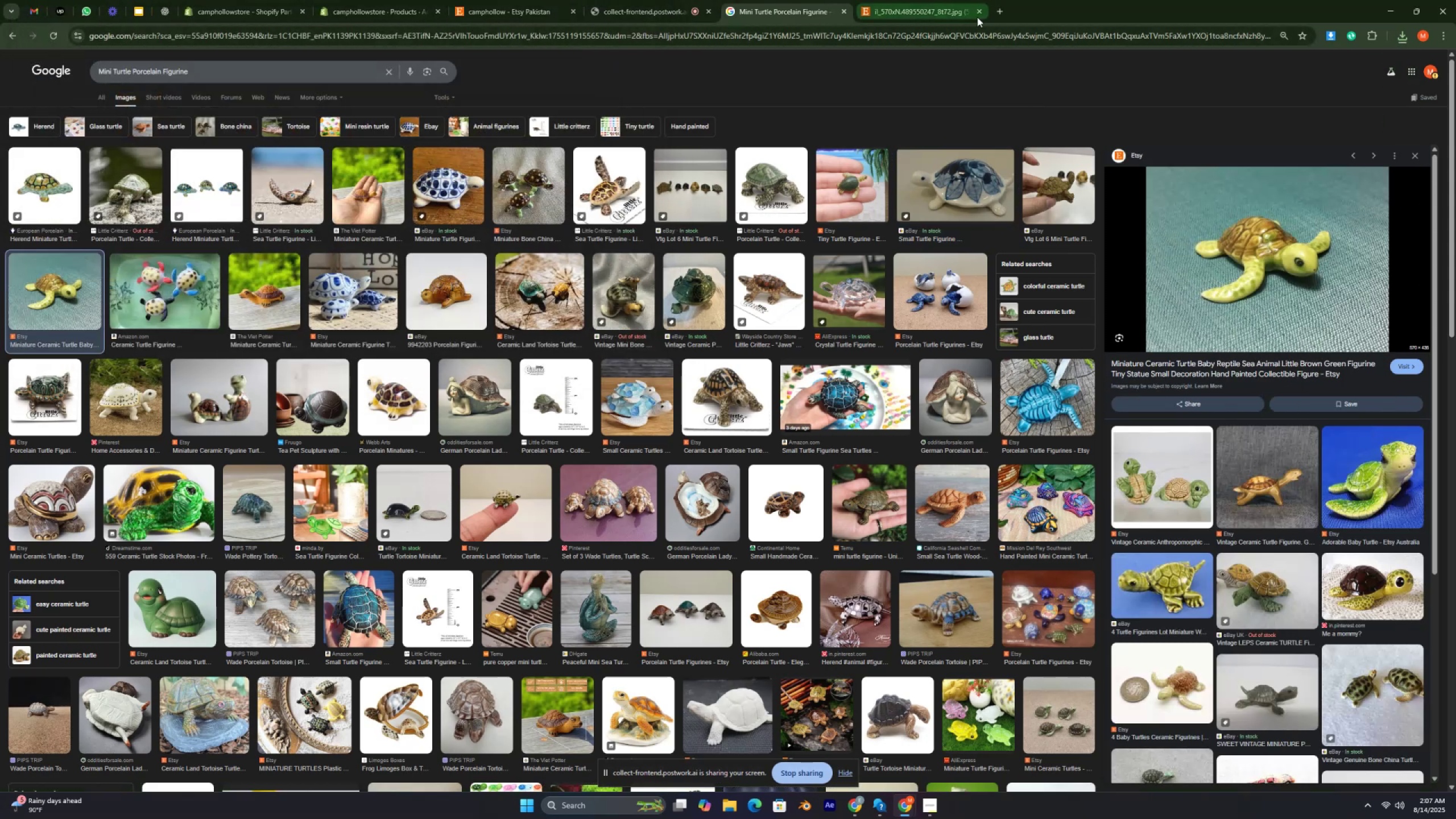 
left_click([981, 11])
 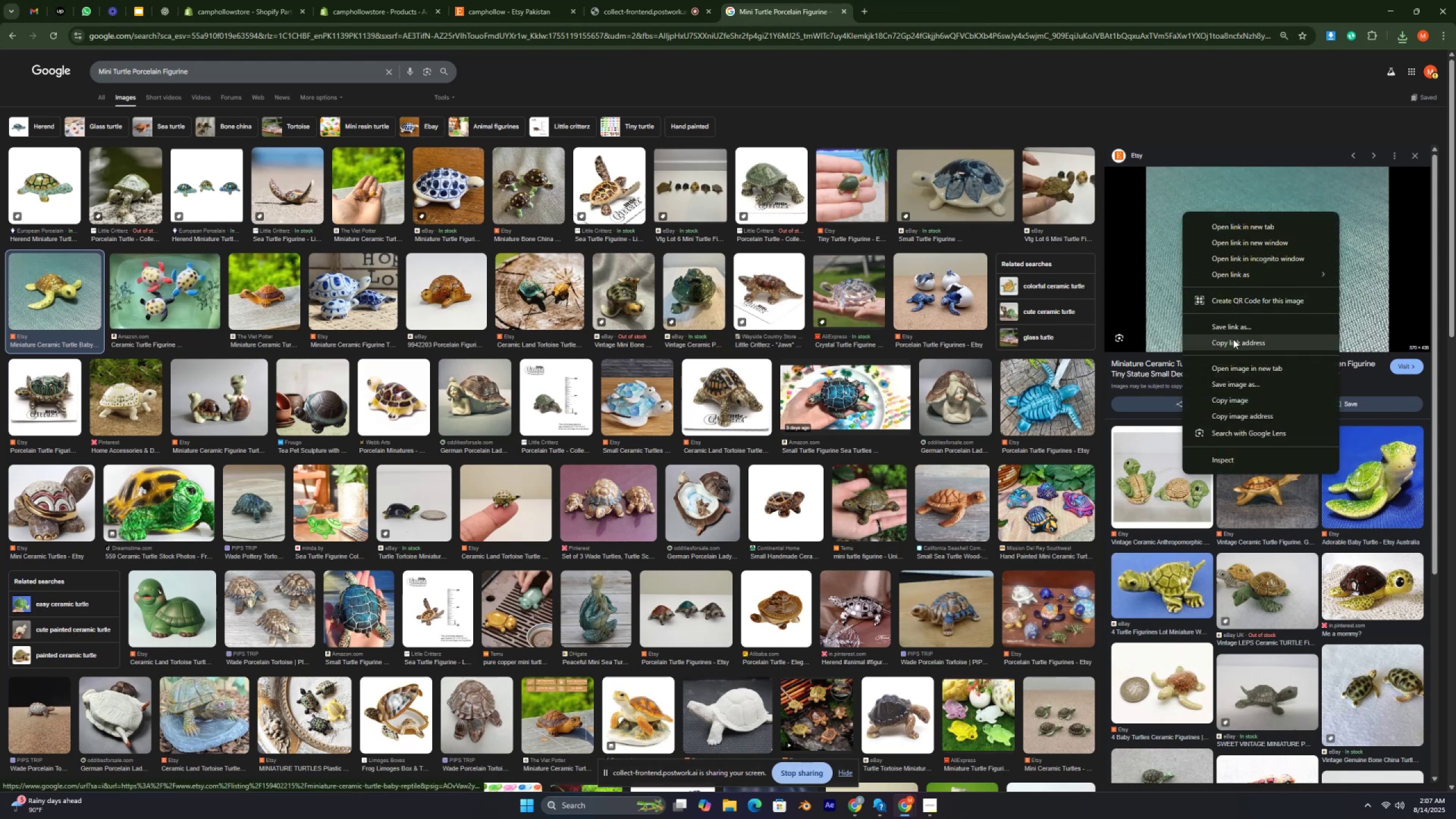 
left_click([1239, 382])
 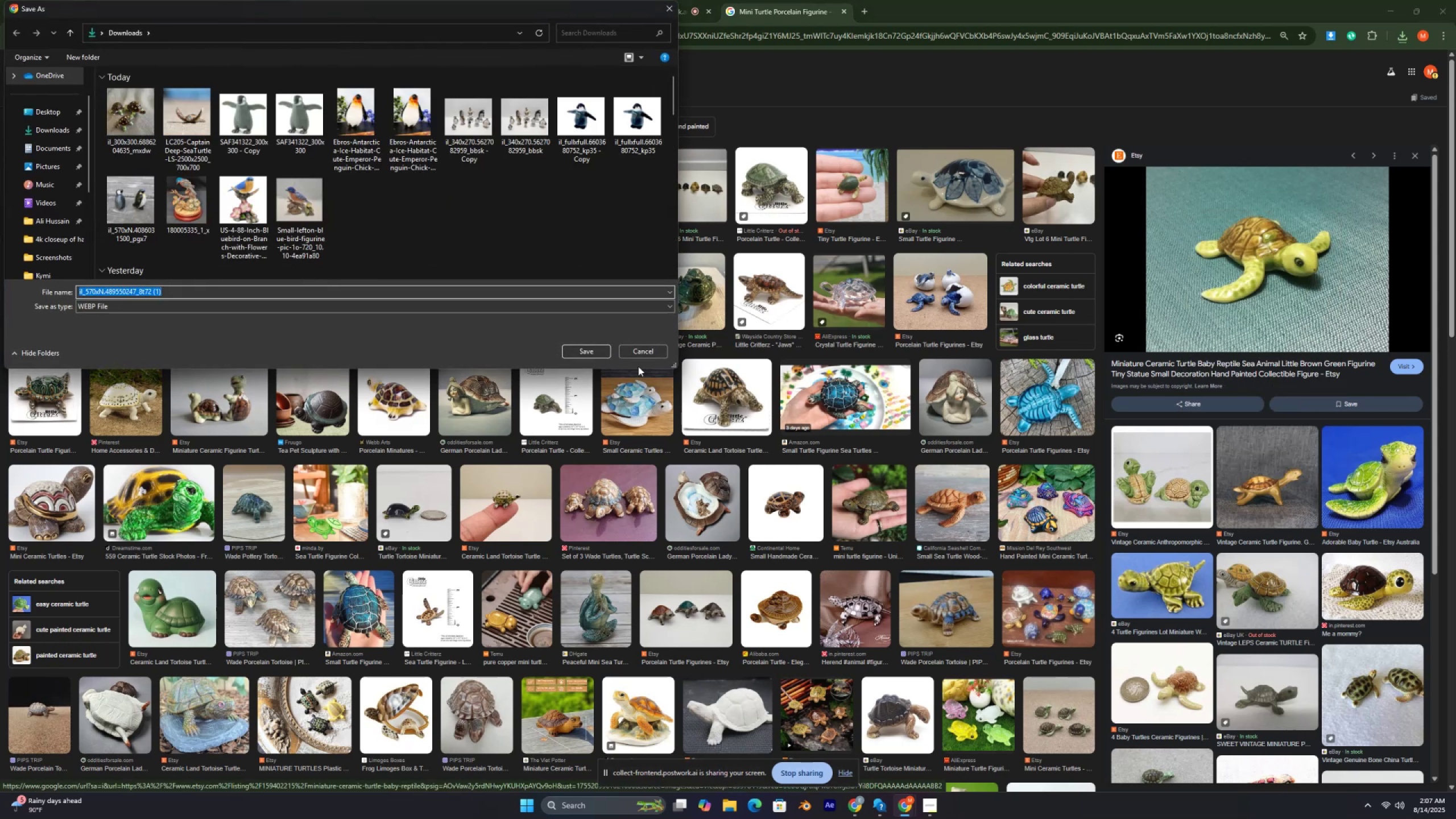 
left_click([590, 351])
 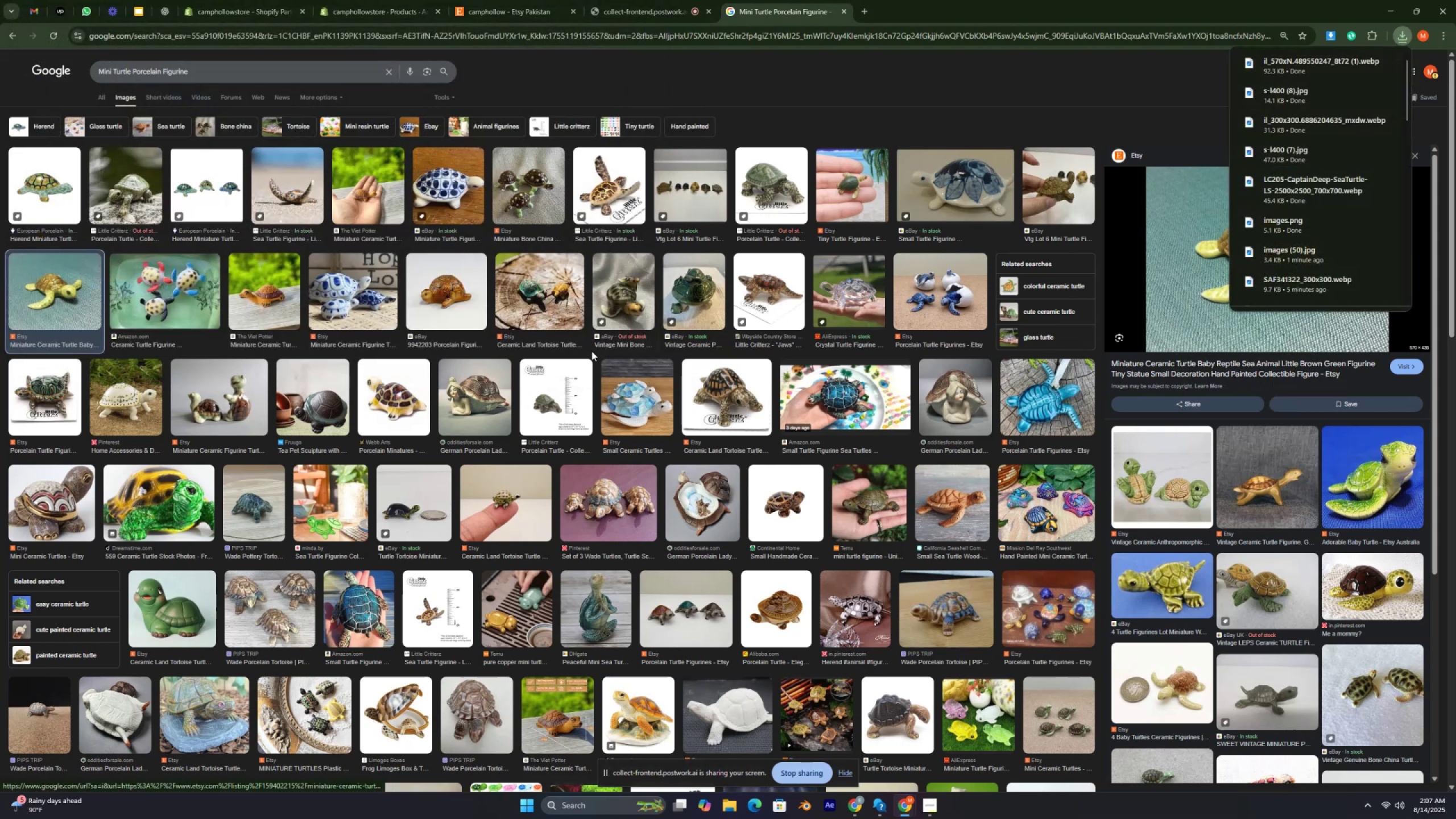 
scroll: coordinate [959, 384], scroll_direction: down, amount: 2.0
 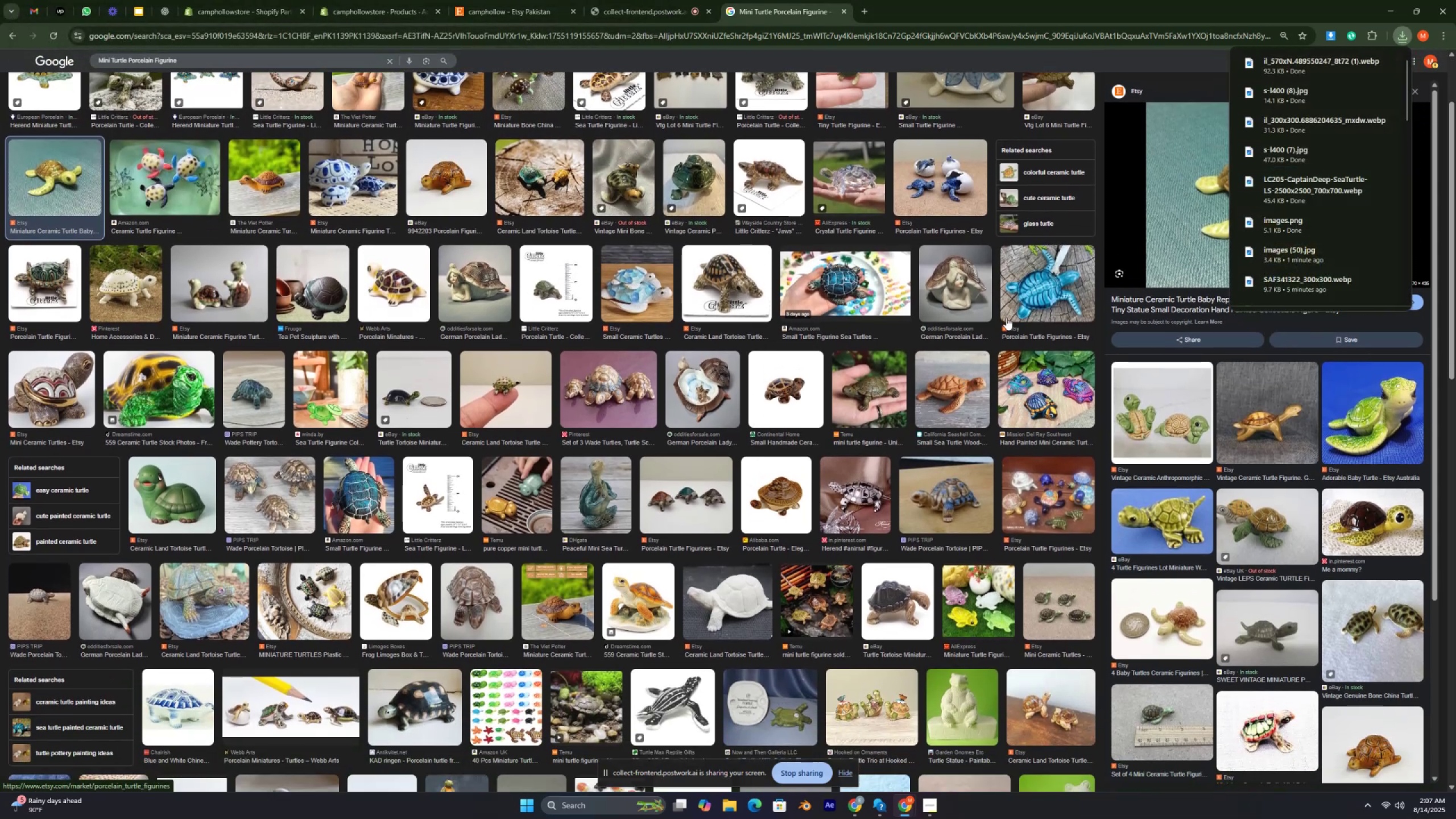 
left_click_drag(start_coordinate=[1021, 279], to_coordinate=[1021, 275])
 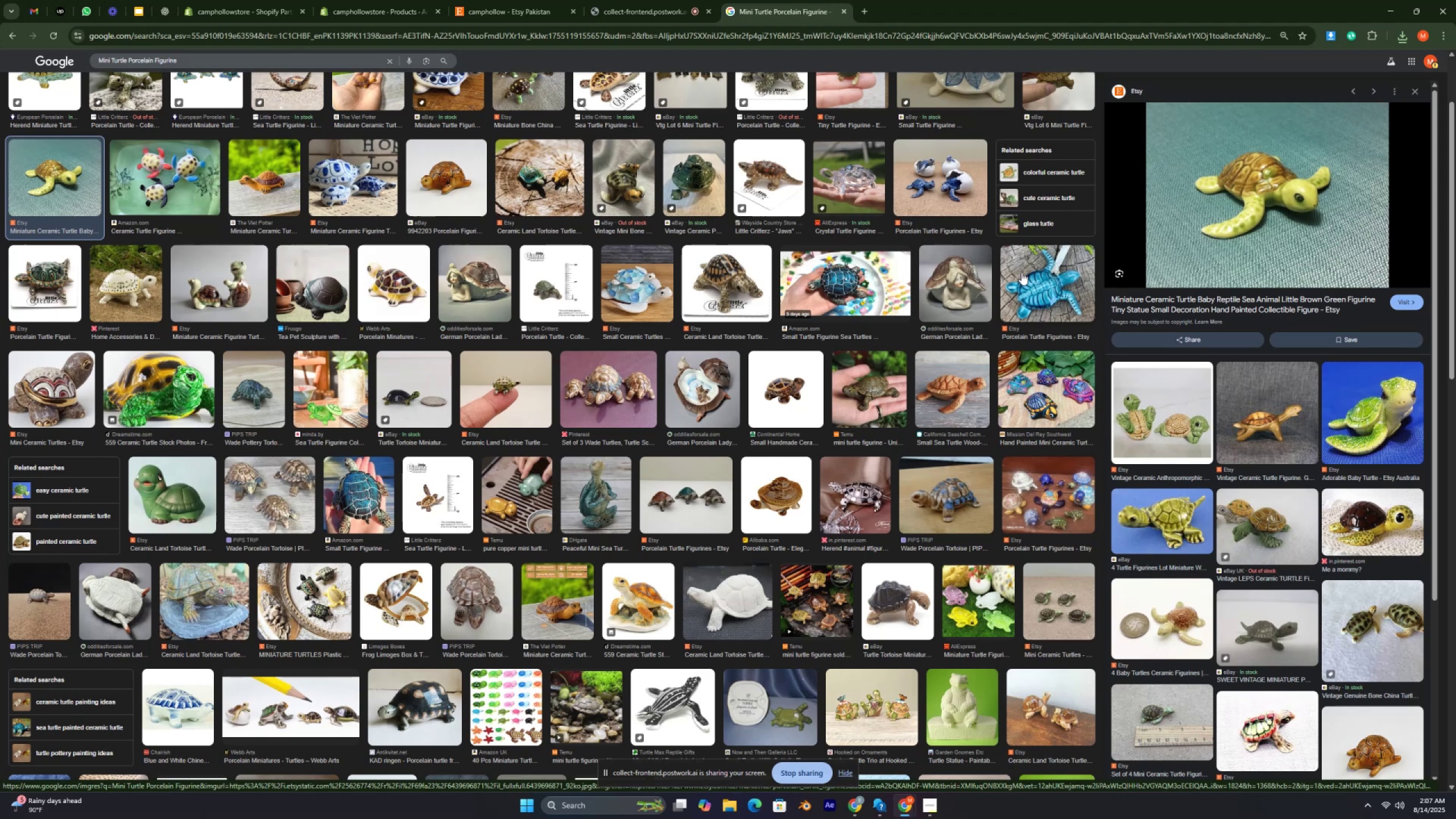 
left_click([1021, 272])
 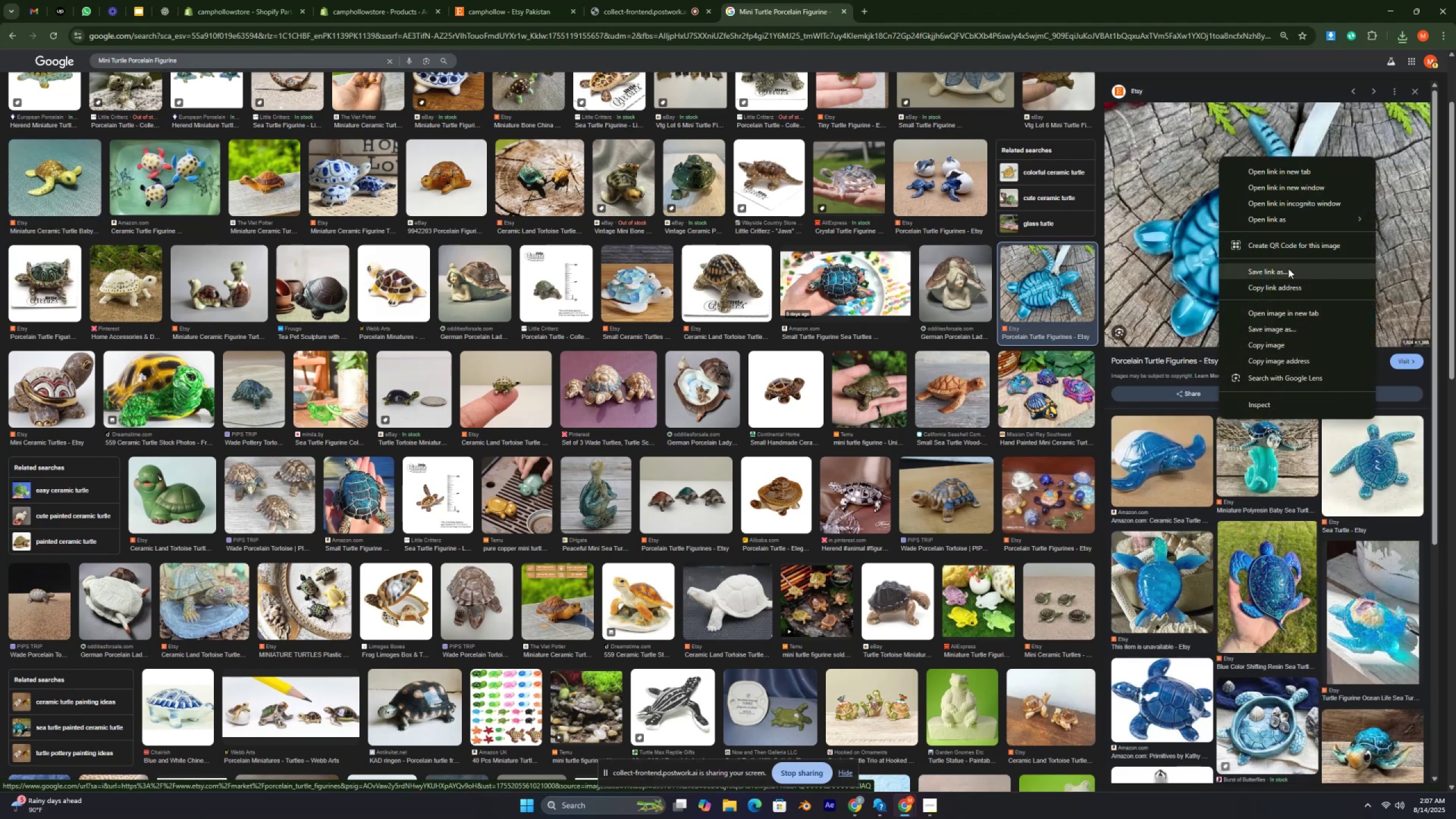 
left_click_drag(start_coordinate=[1284, 331], to_coordinate=[1286, 326])
 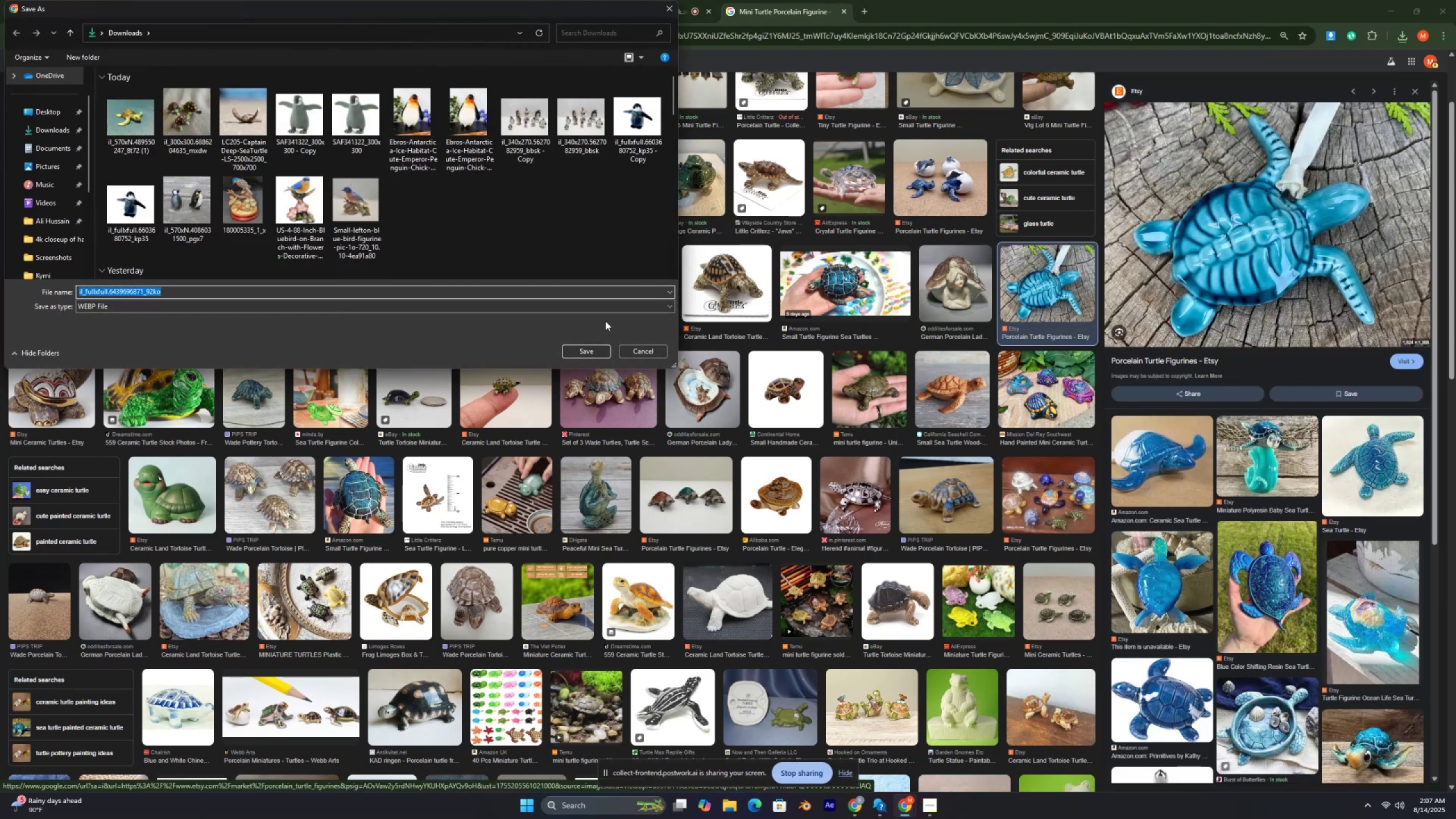 
left_click([589, 348])
 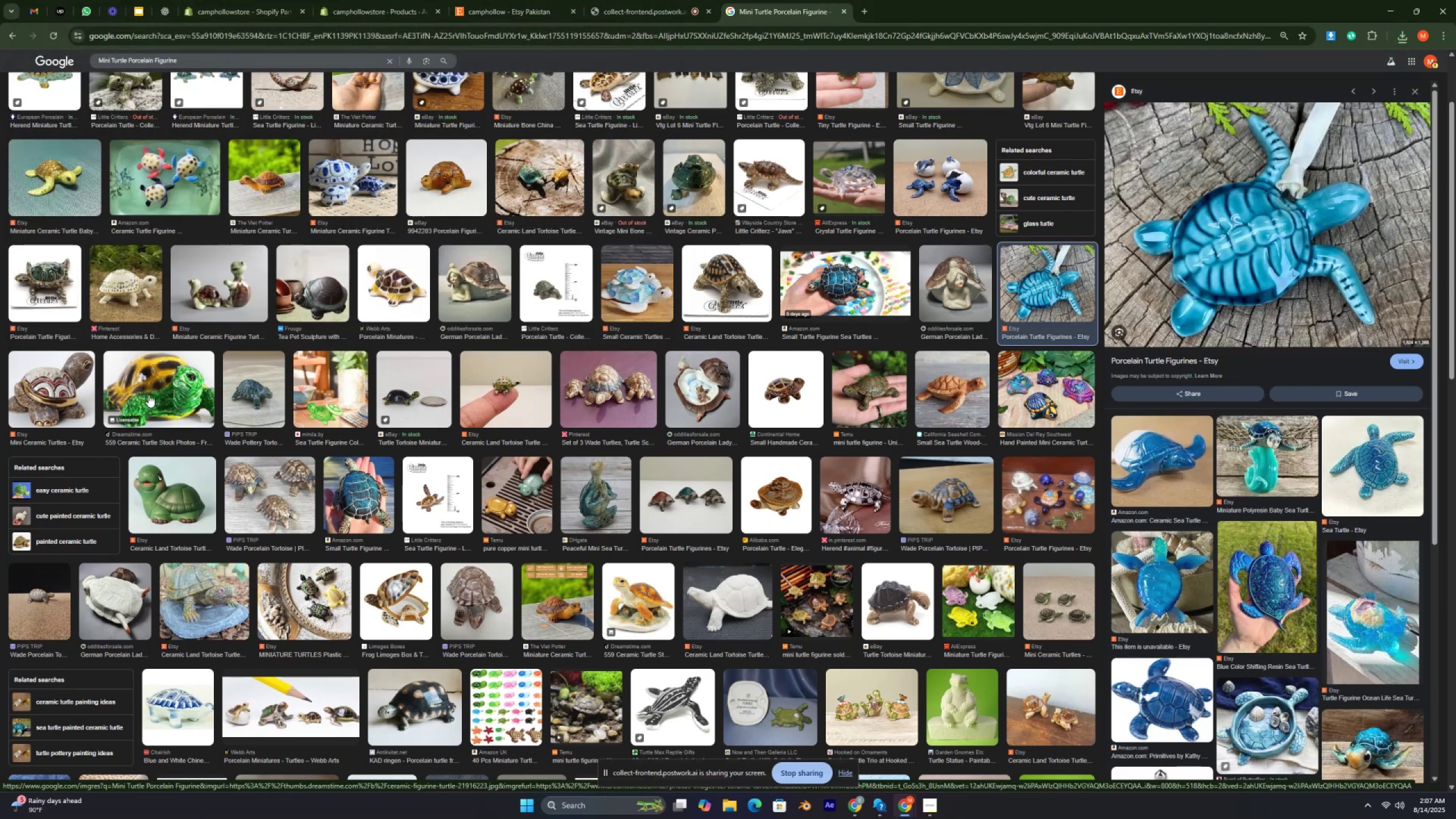 
left_click([150, 378])
 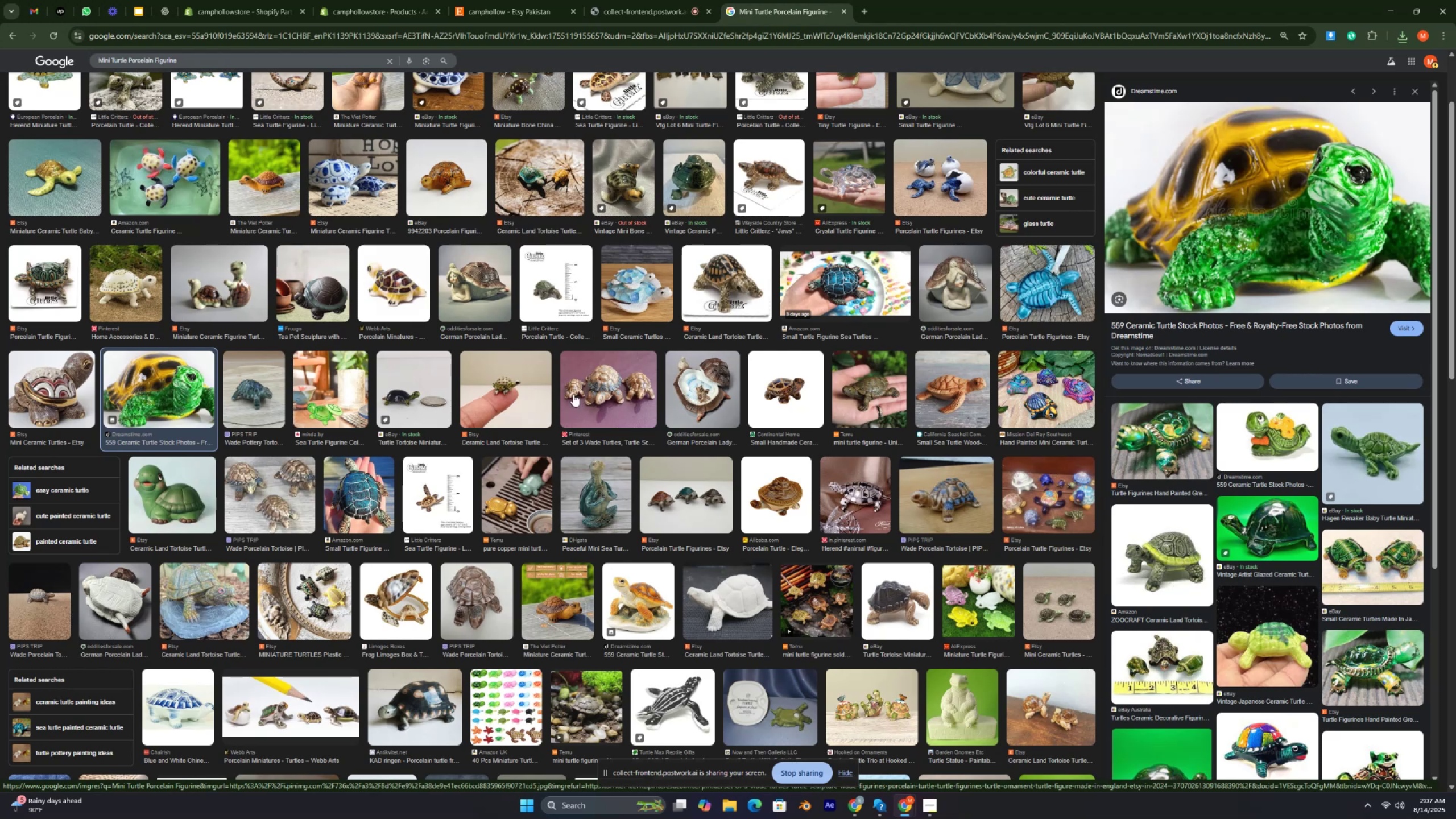 
left_click([631, 381])
 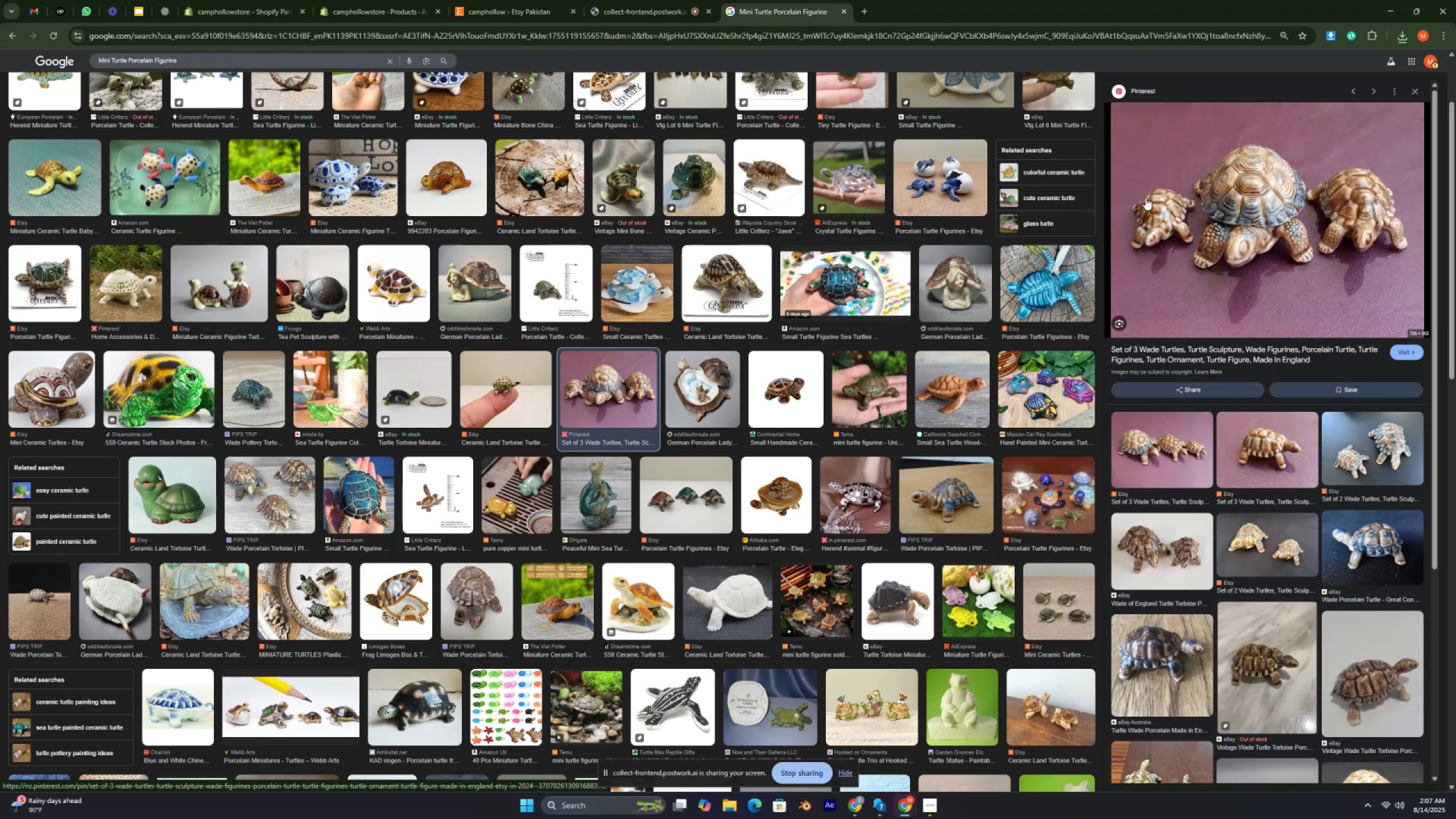 
right_click([1151, 183])
 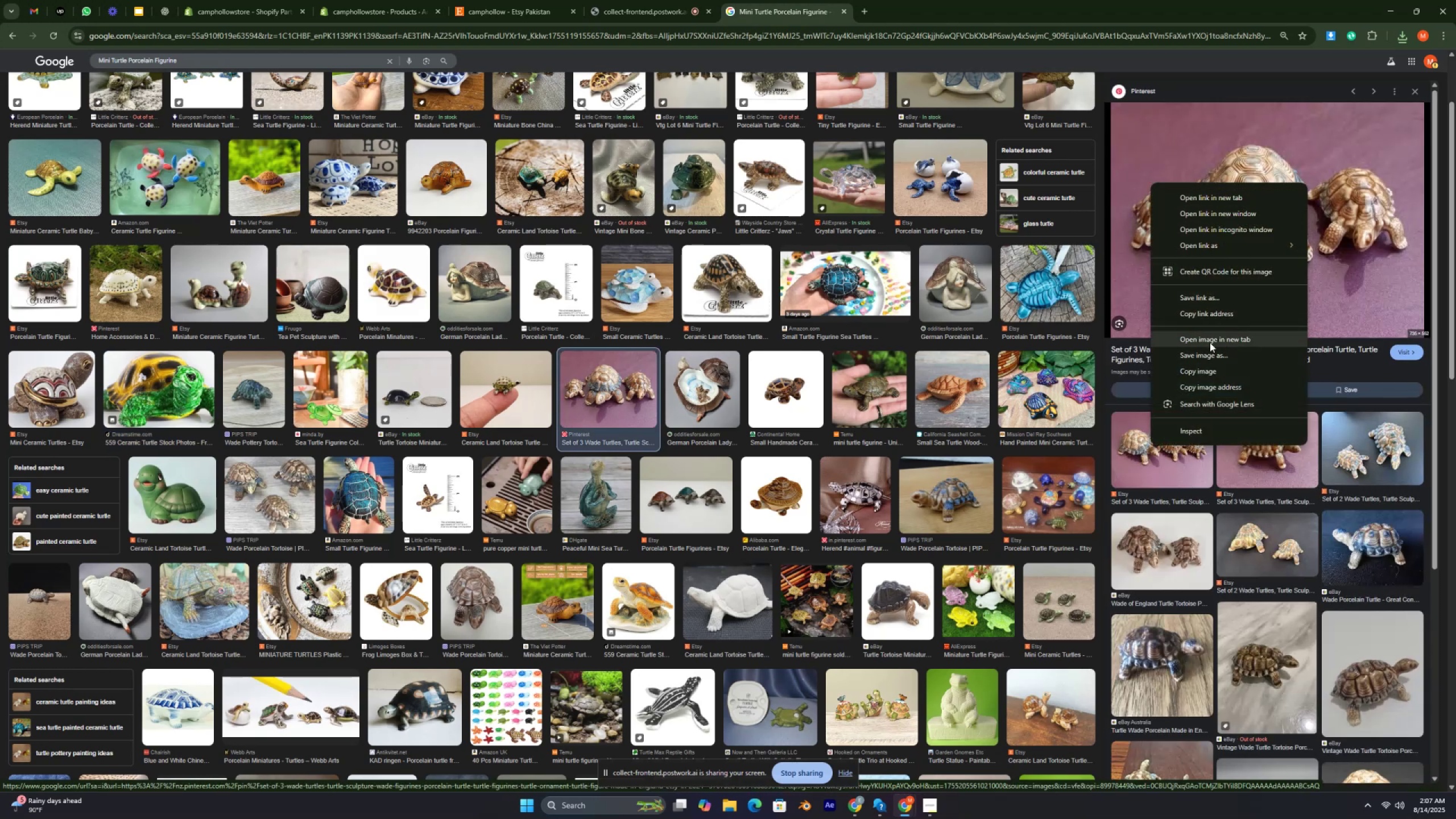 
left_click([1208, 358])
 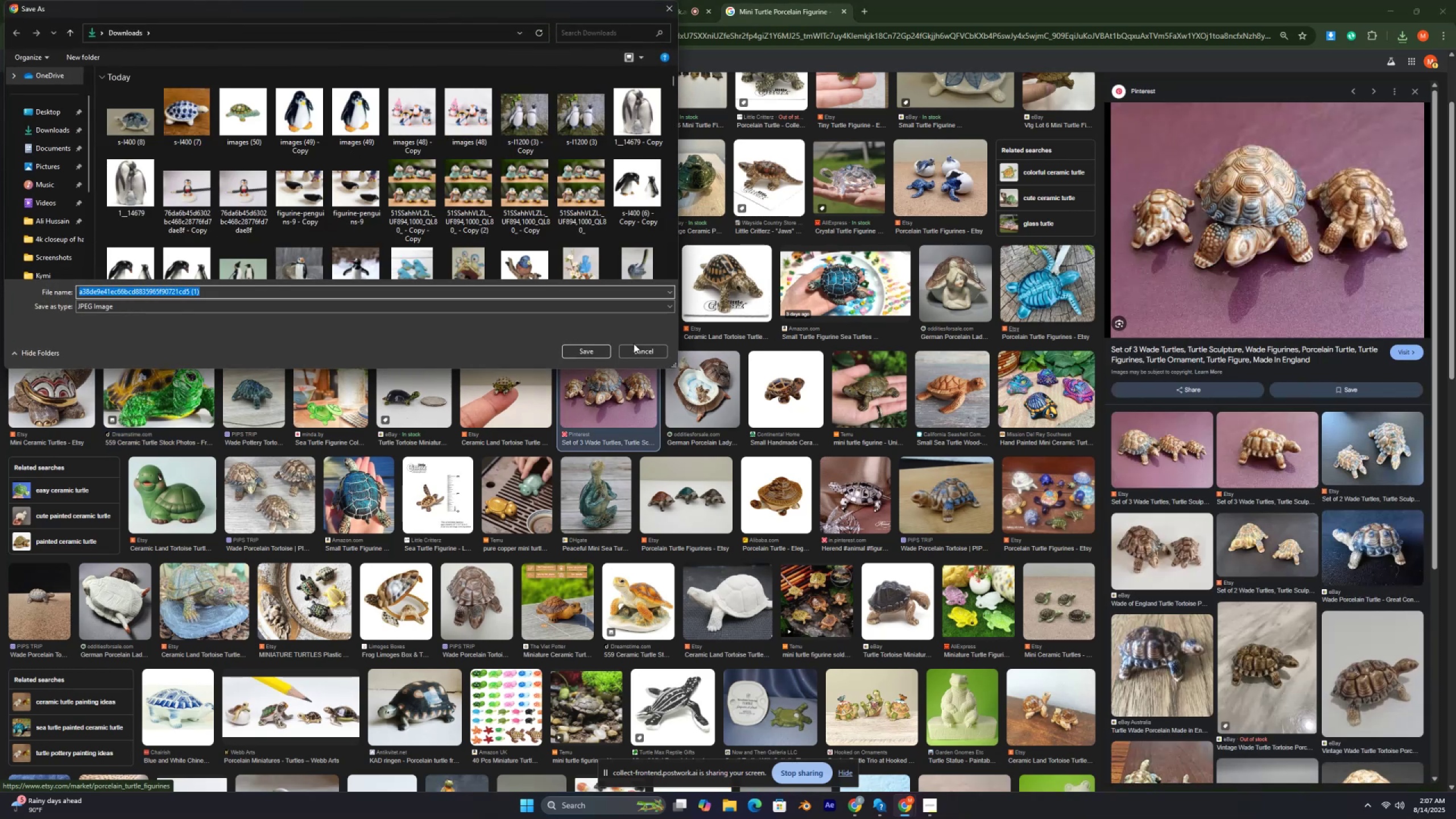 
left_click([590, 351])
 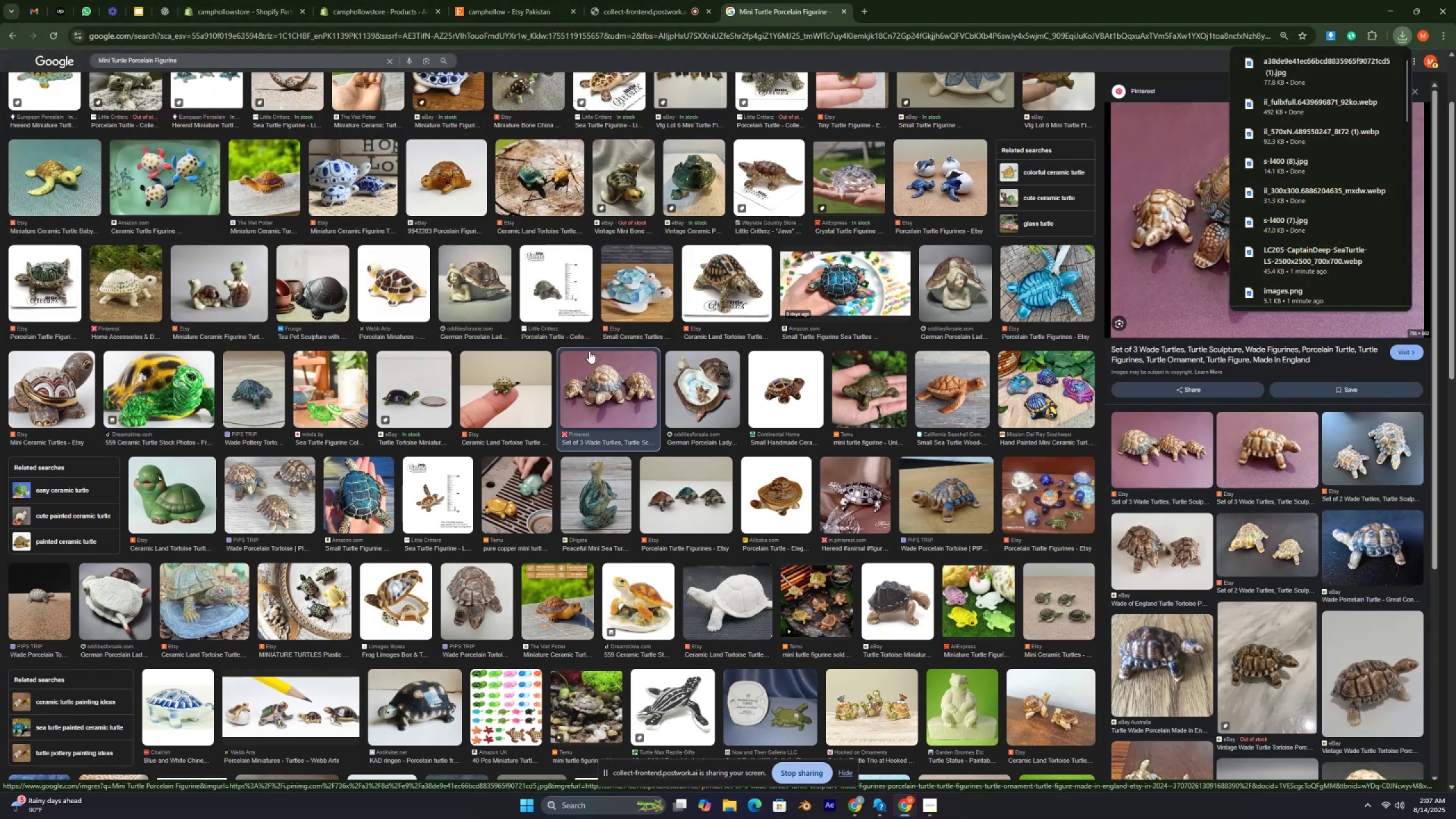 
scroll: coordinate [589, 351], scroll_direction: down, amount: 1.0
 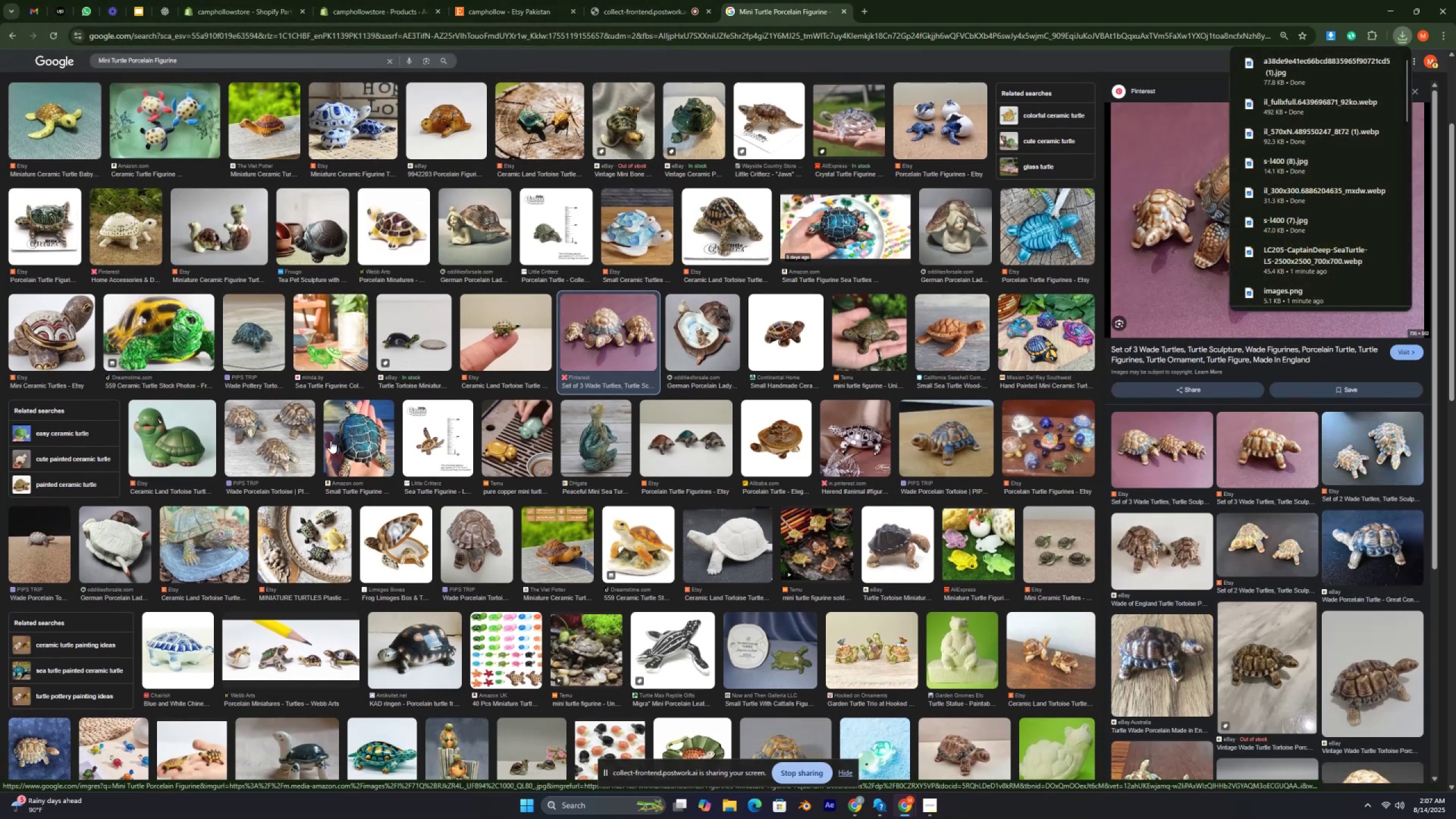 
left_click([351, 432])
 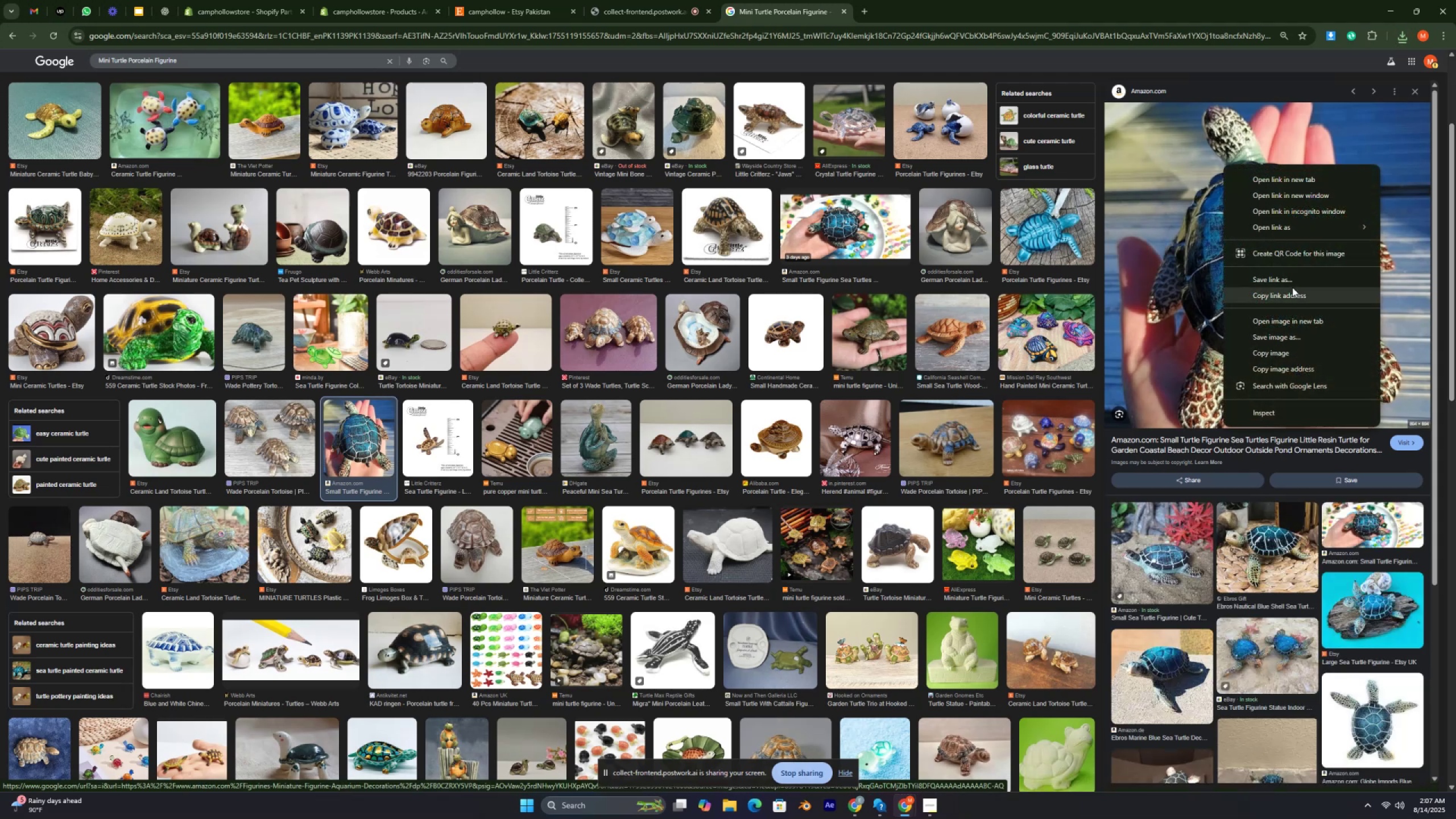 
left_click([1292, 338])
 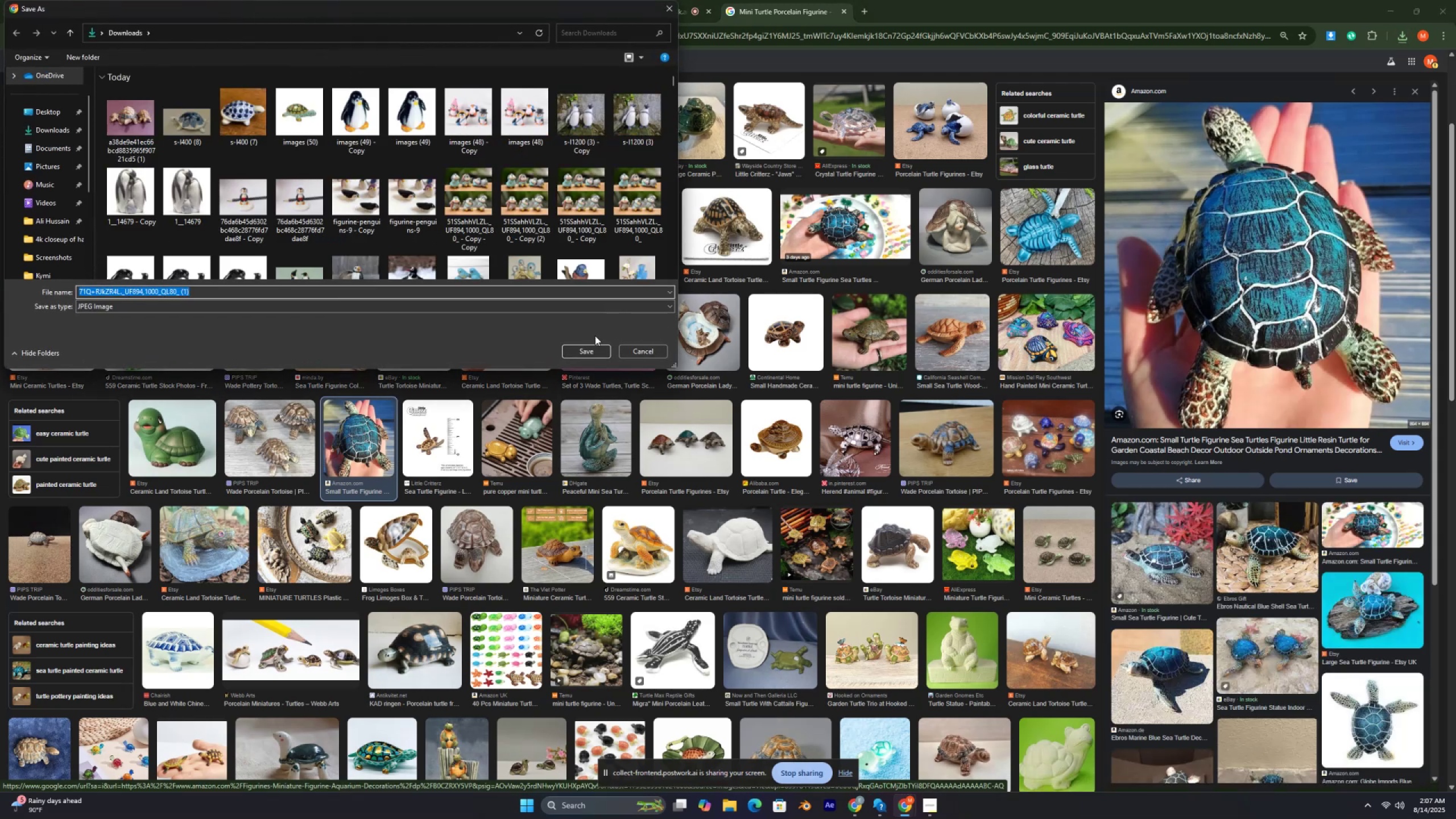 
left_click([577, 349])
 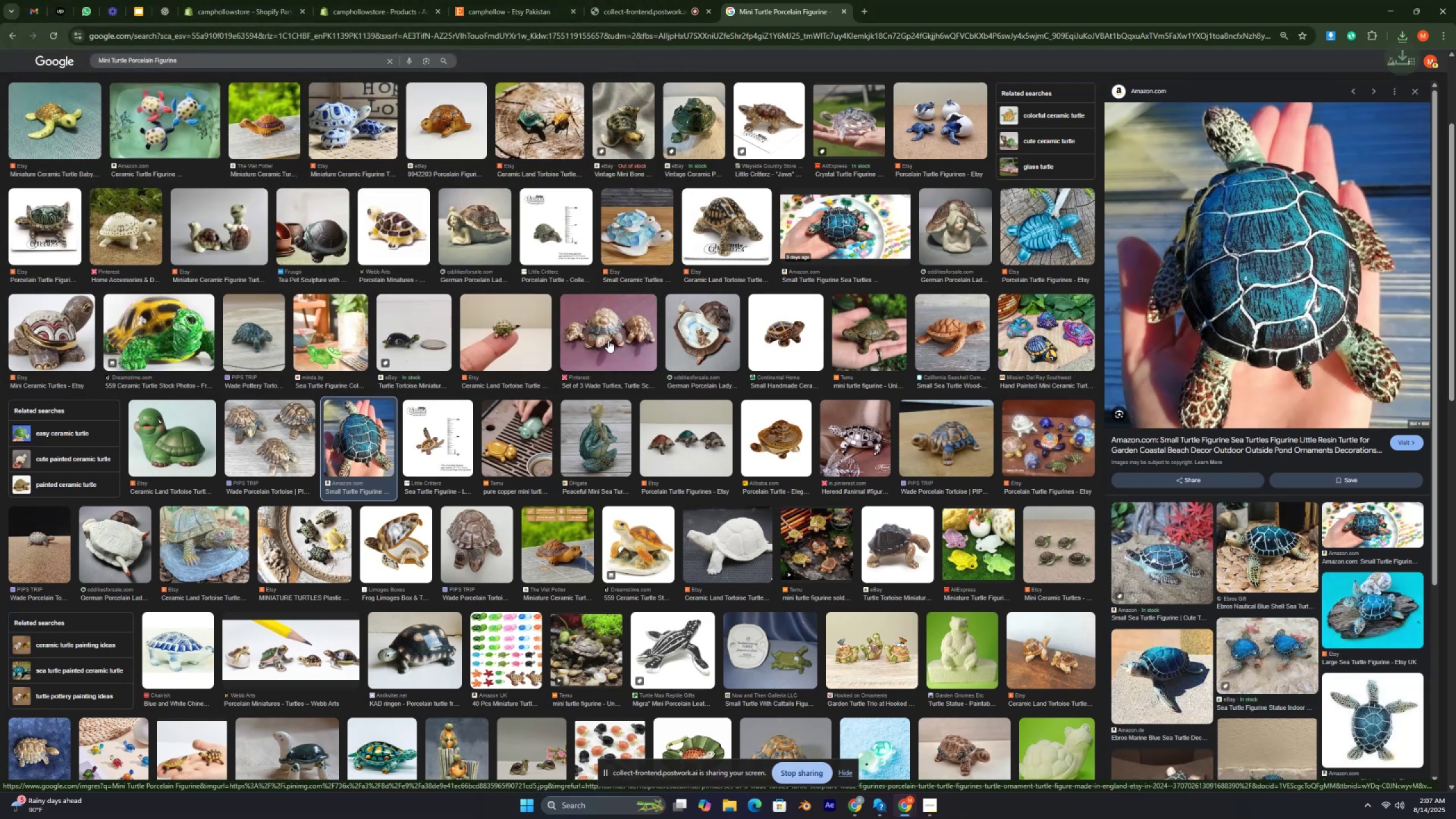 
scroll: coordinate [734, 335], scroll_direction: down, amount: 3.0
 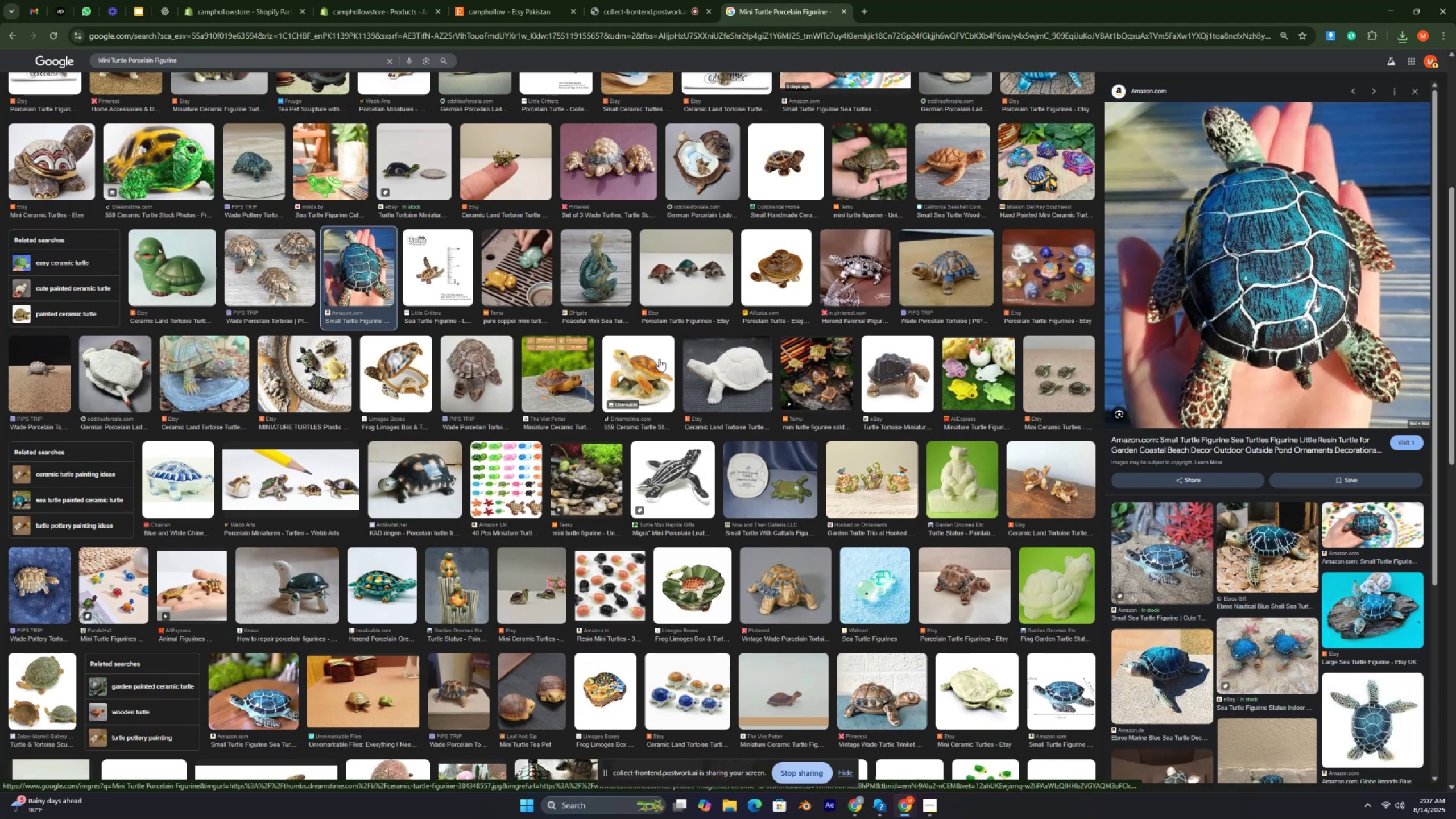 
wait(7.73)
 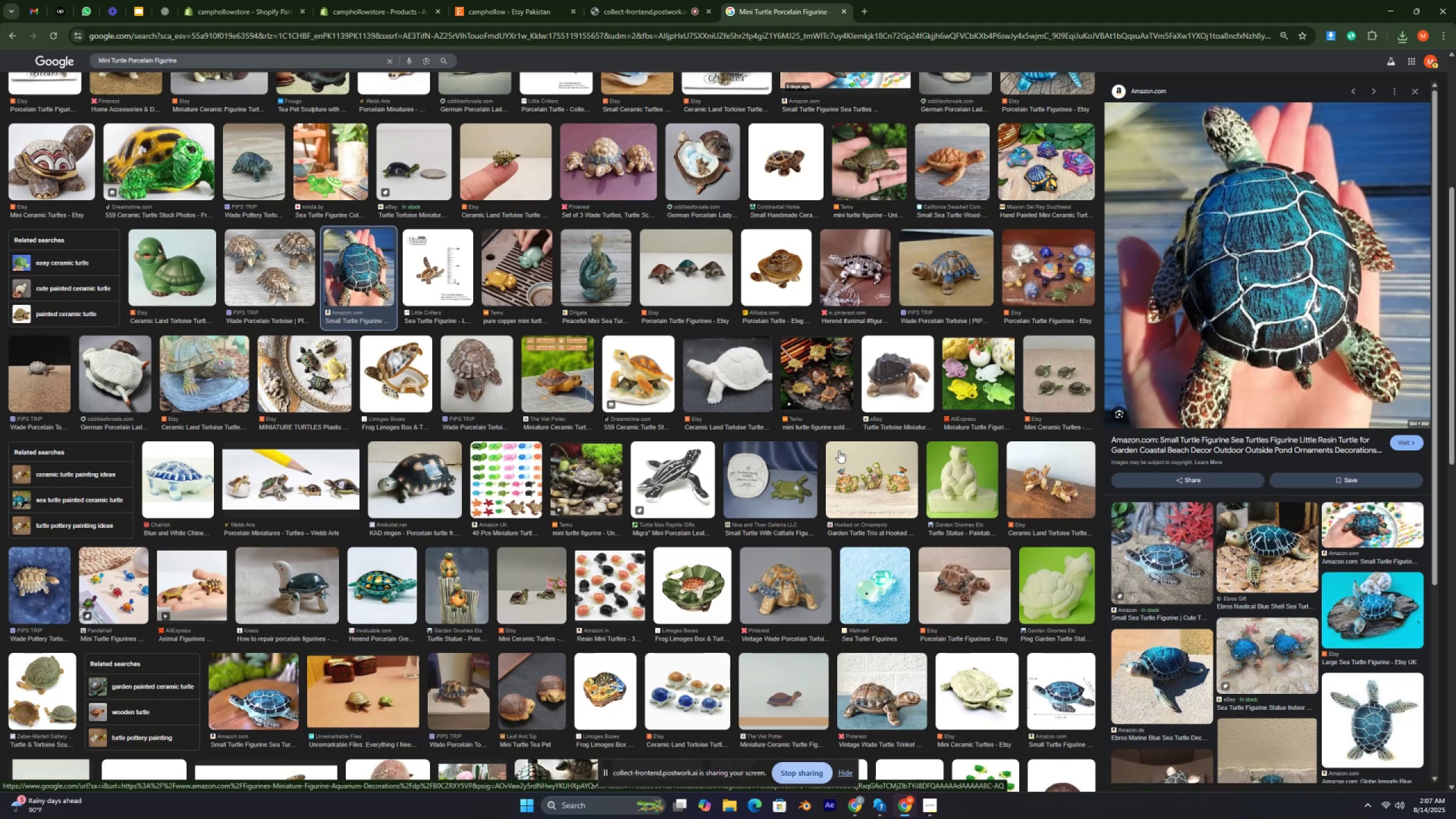 
left_click([208, 379])
 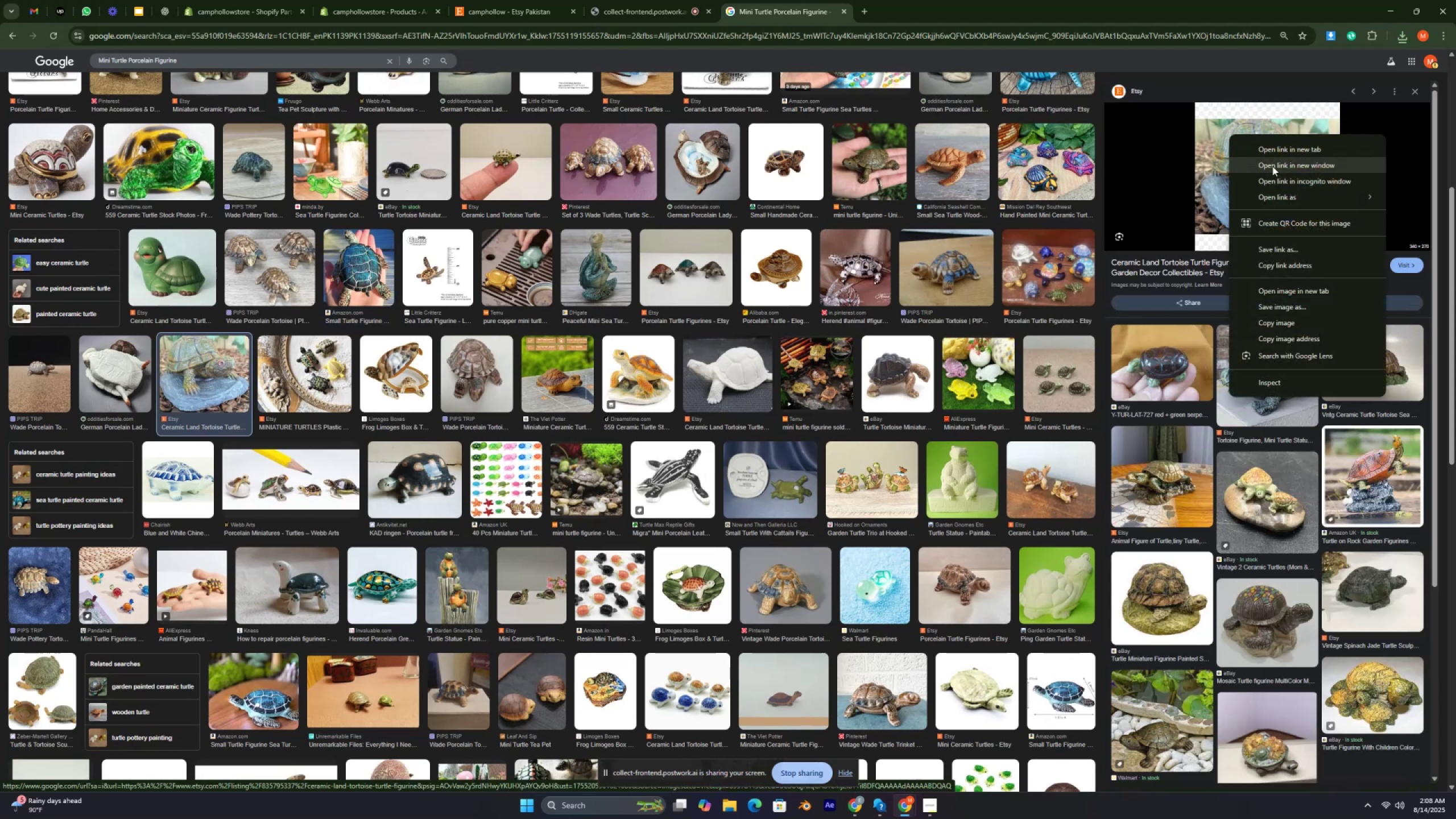 
left_click([1302, 304])
 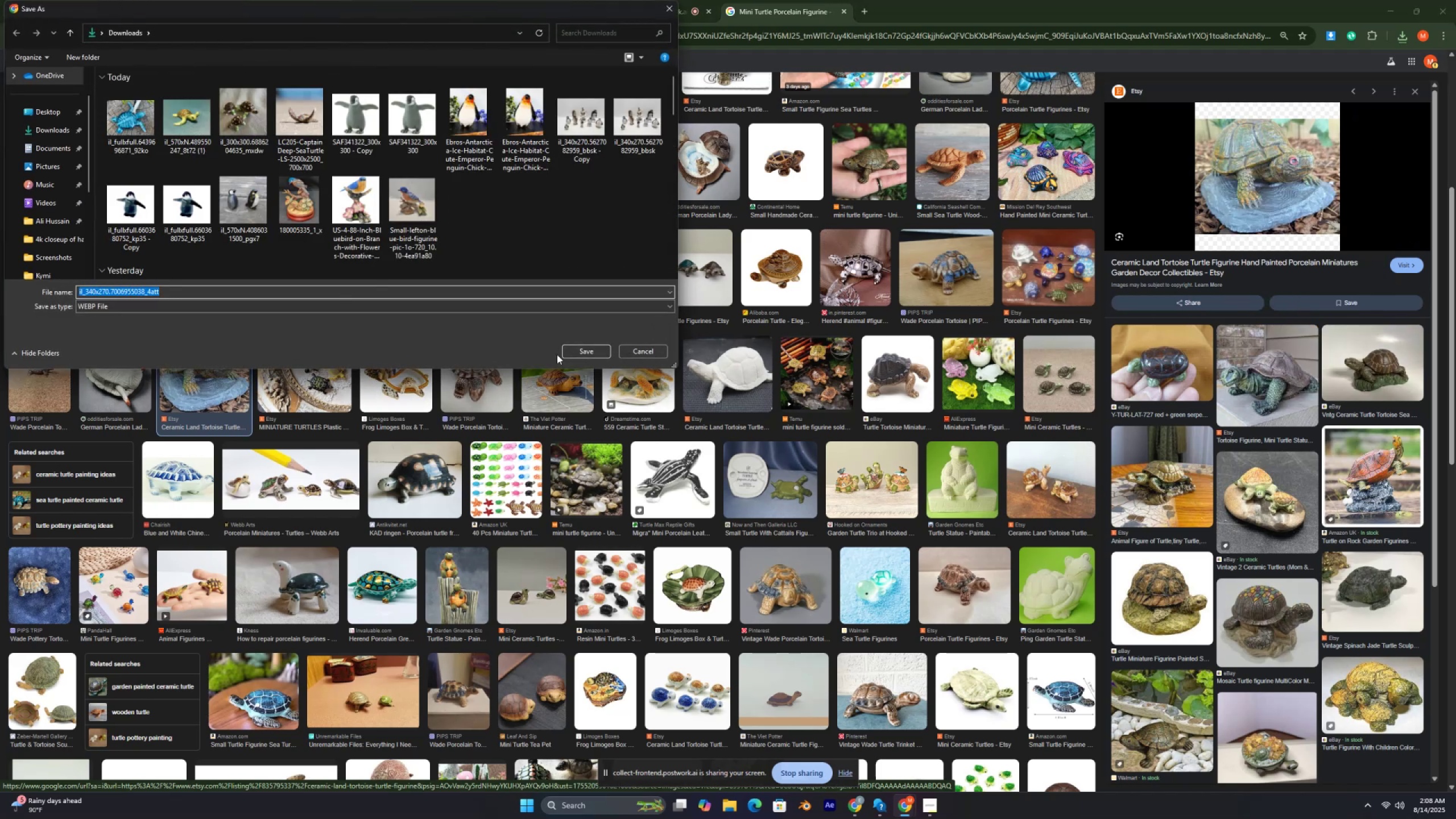 
left_click([573, 350])
 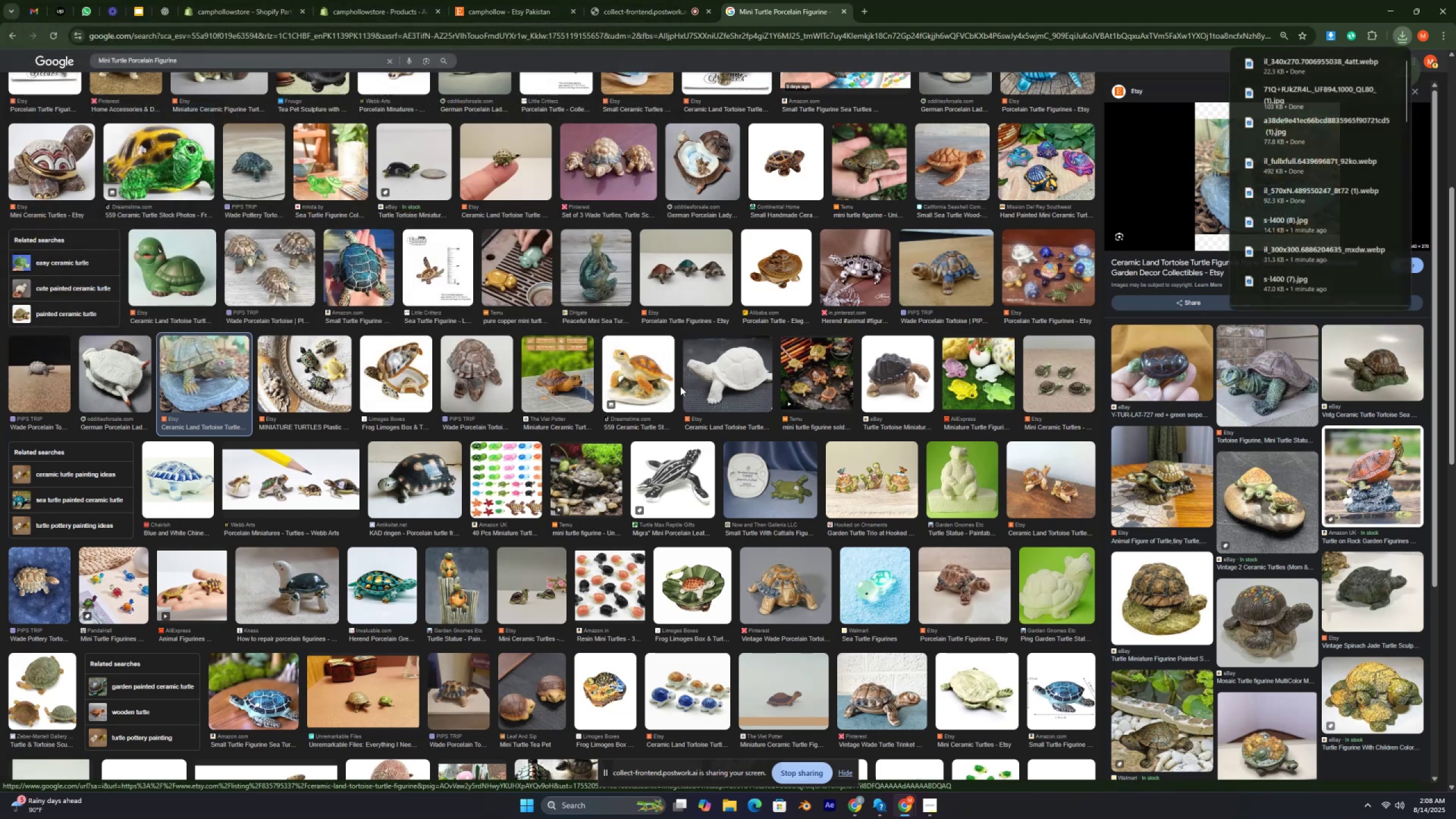 
scroll: coordinate [685, 393], scroll_direction: down, amount: 1.0
 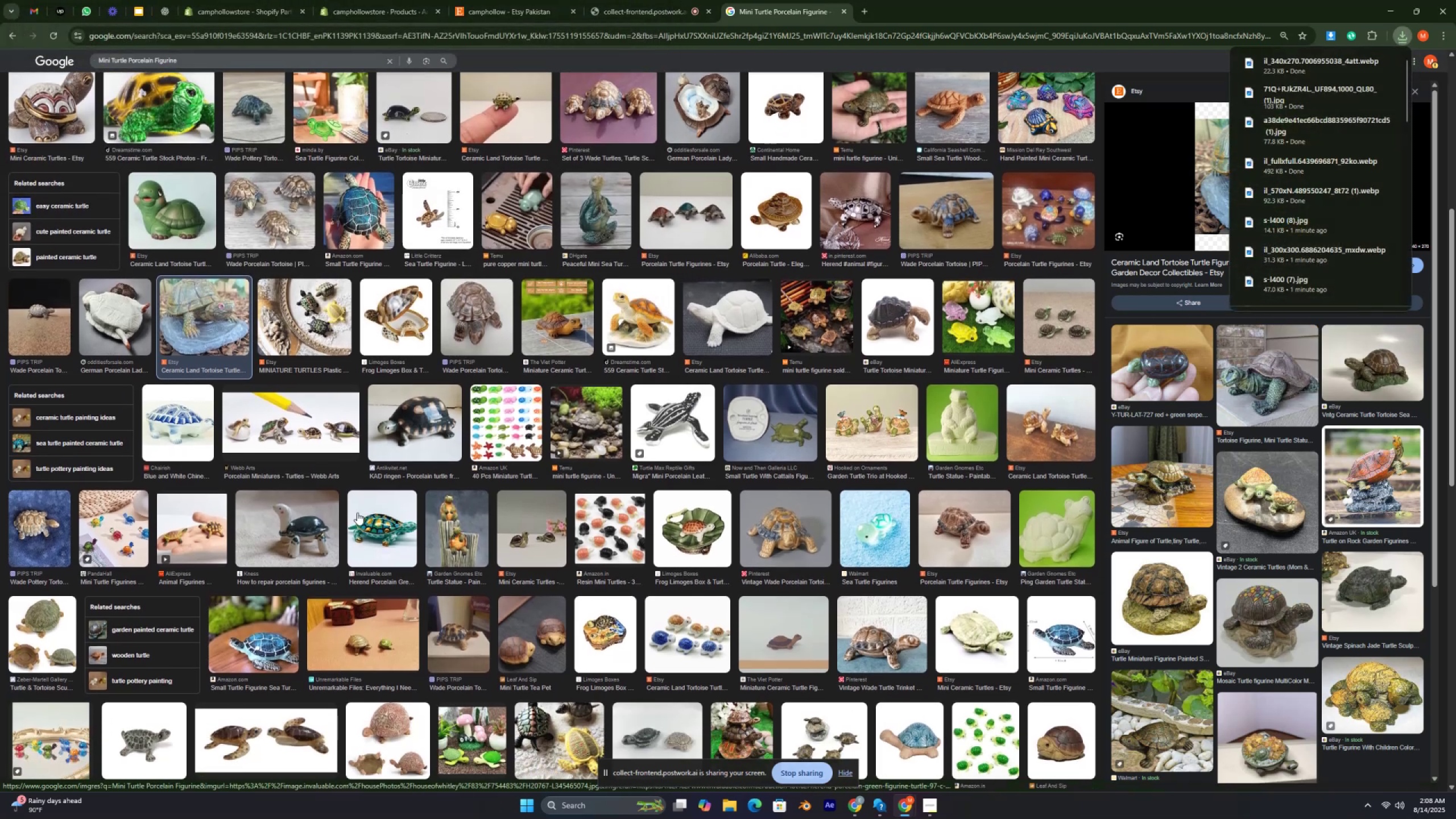 
left_click([283, 513])
 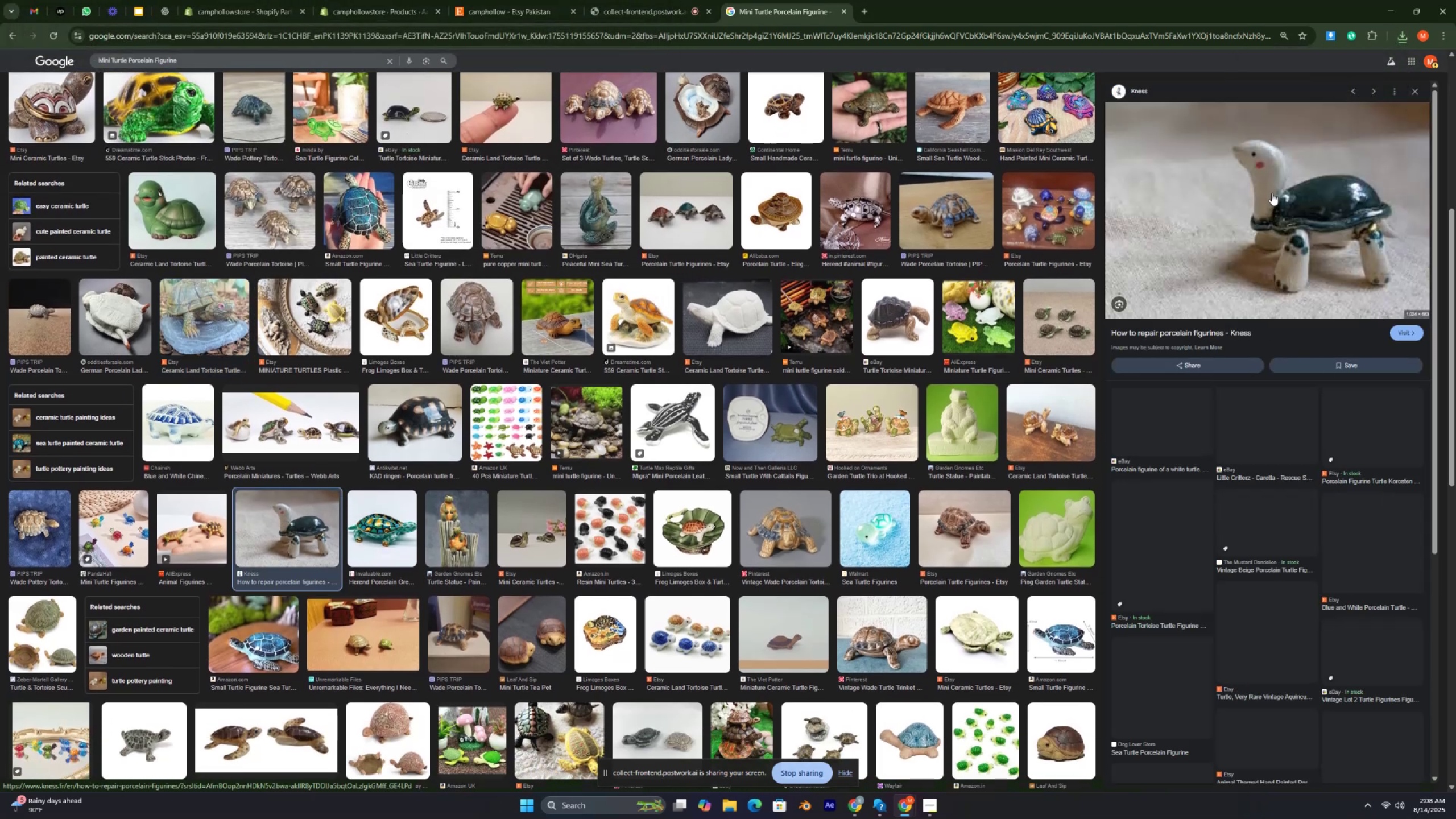 
right_click([1255, 160])
 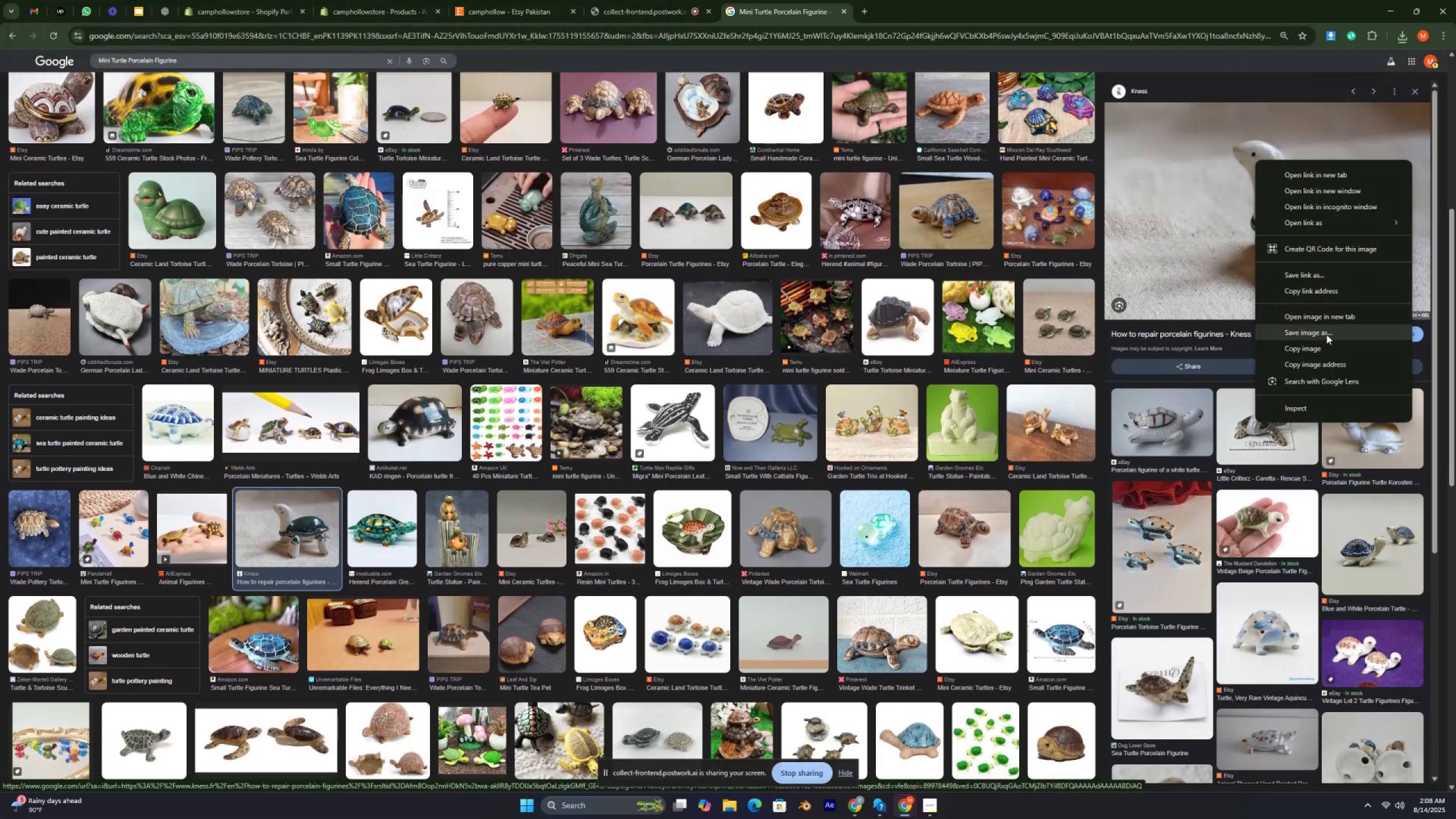 
left_click([1326, 334])
 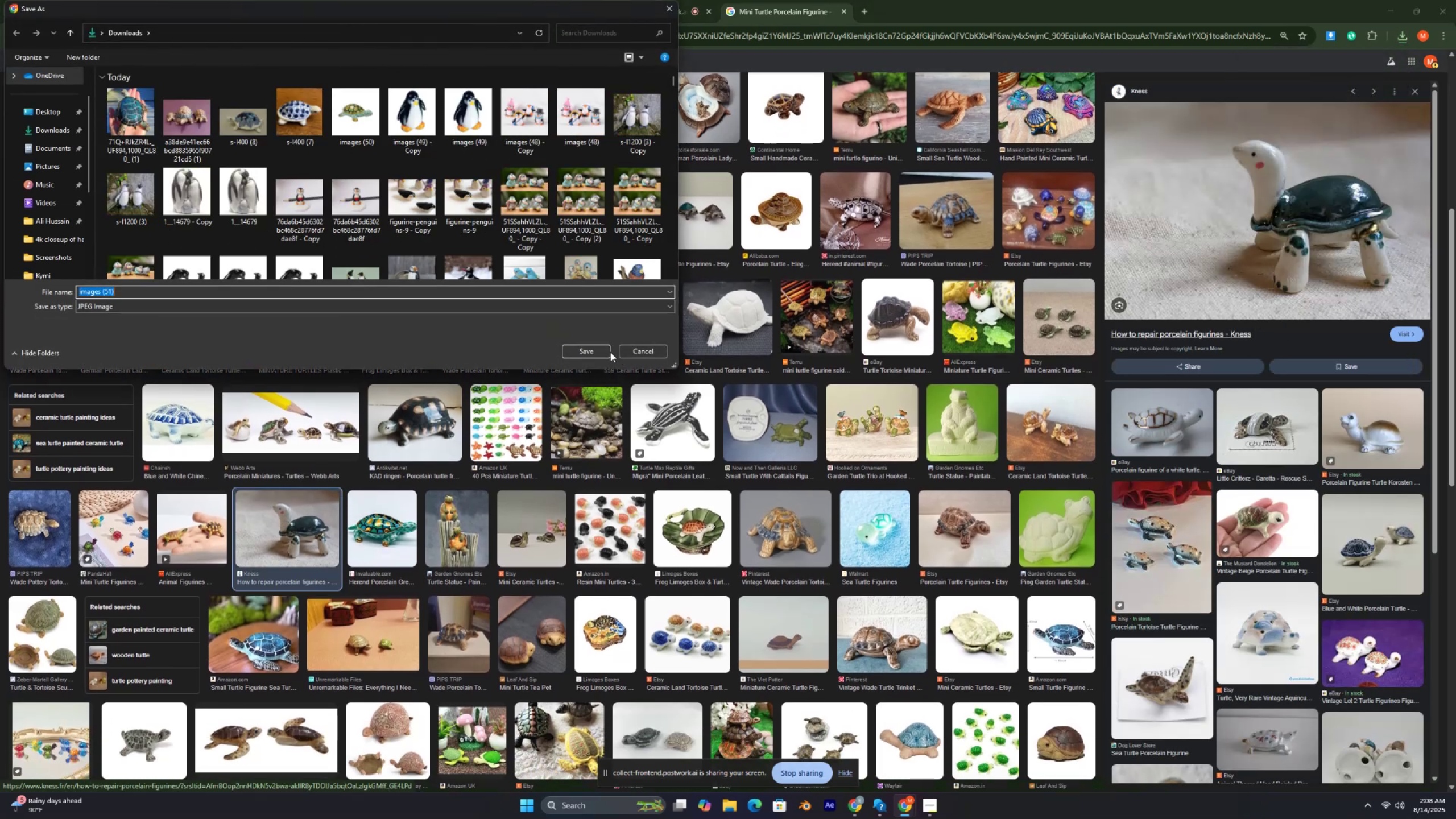 
left_click([594, 352])
 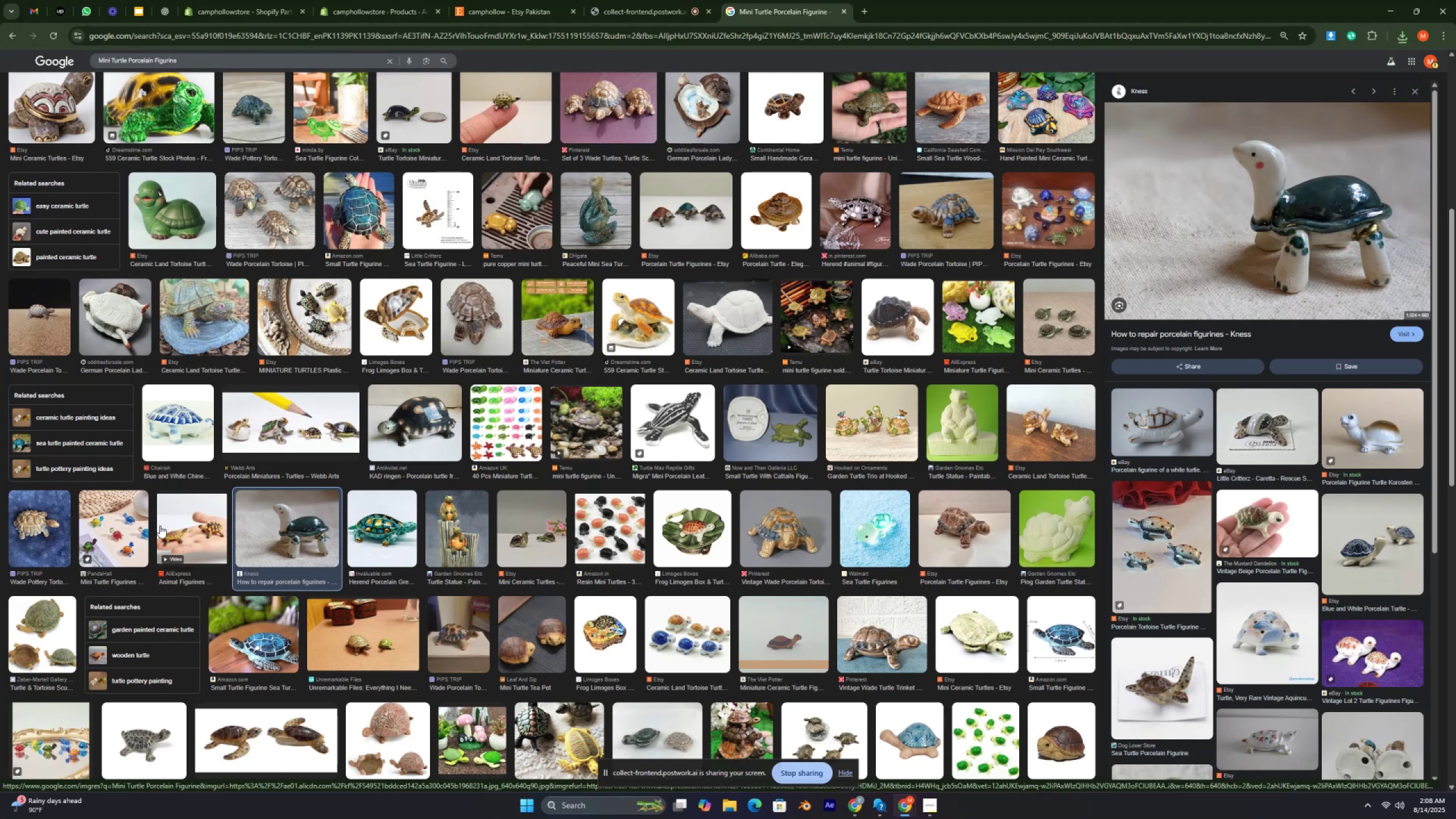 
left_click([160, 525])
 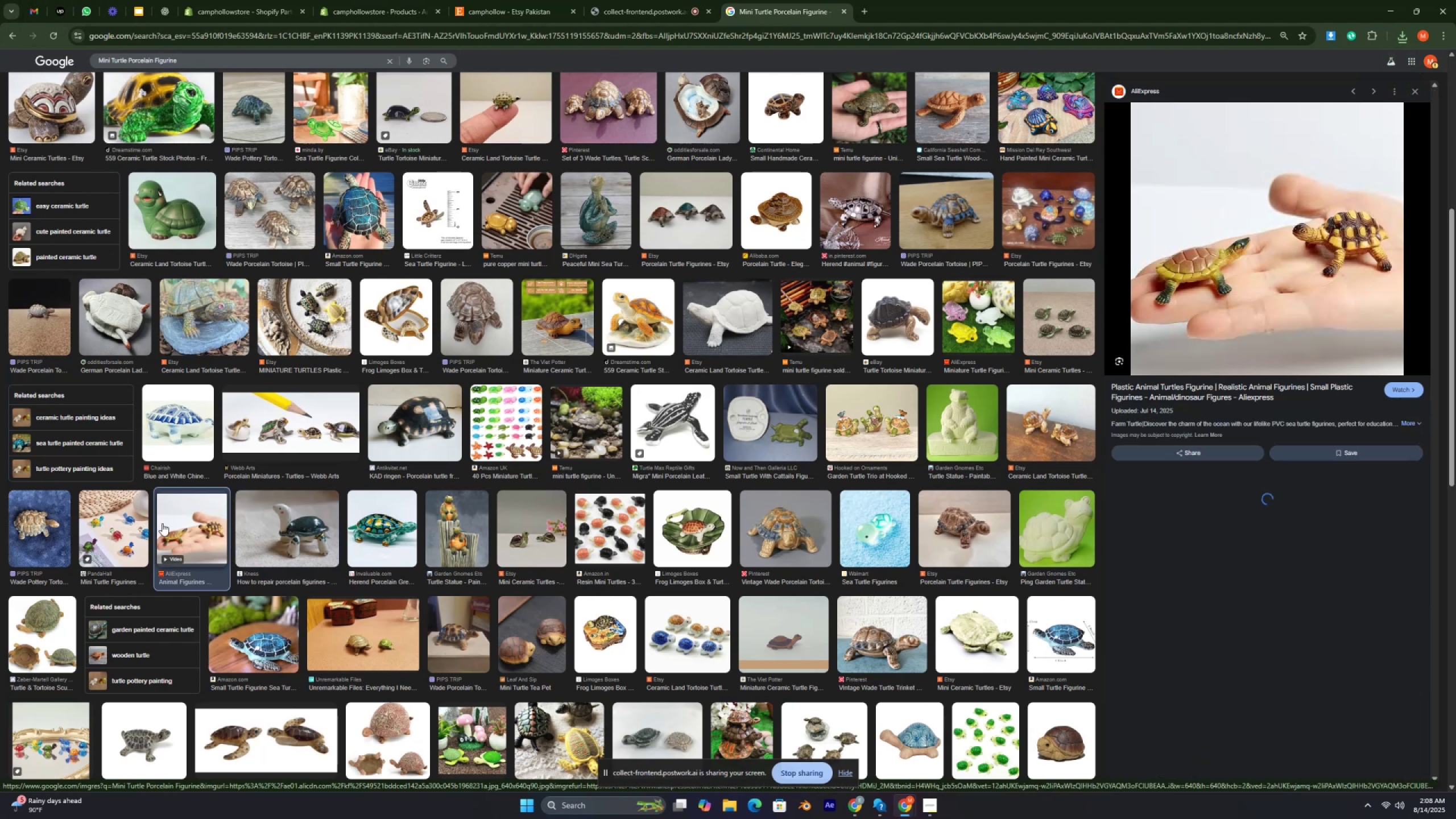 
scroll: coordinate [345, 523], scroll_direction: down, amount: 3.0
 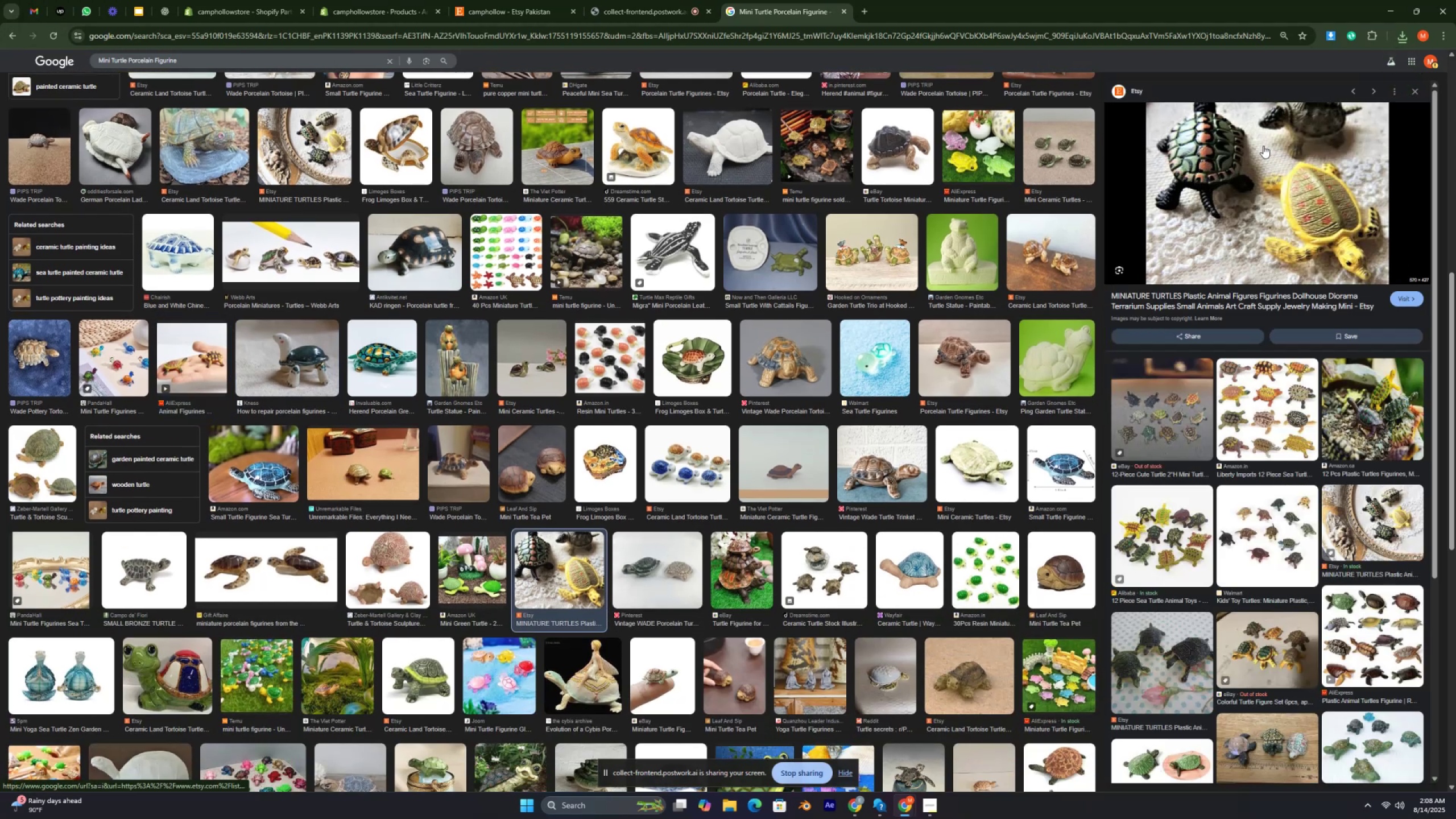 
wait(5.14)
 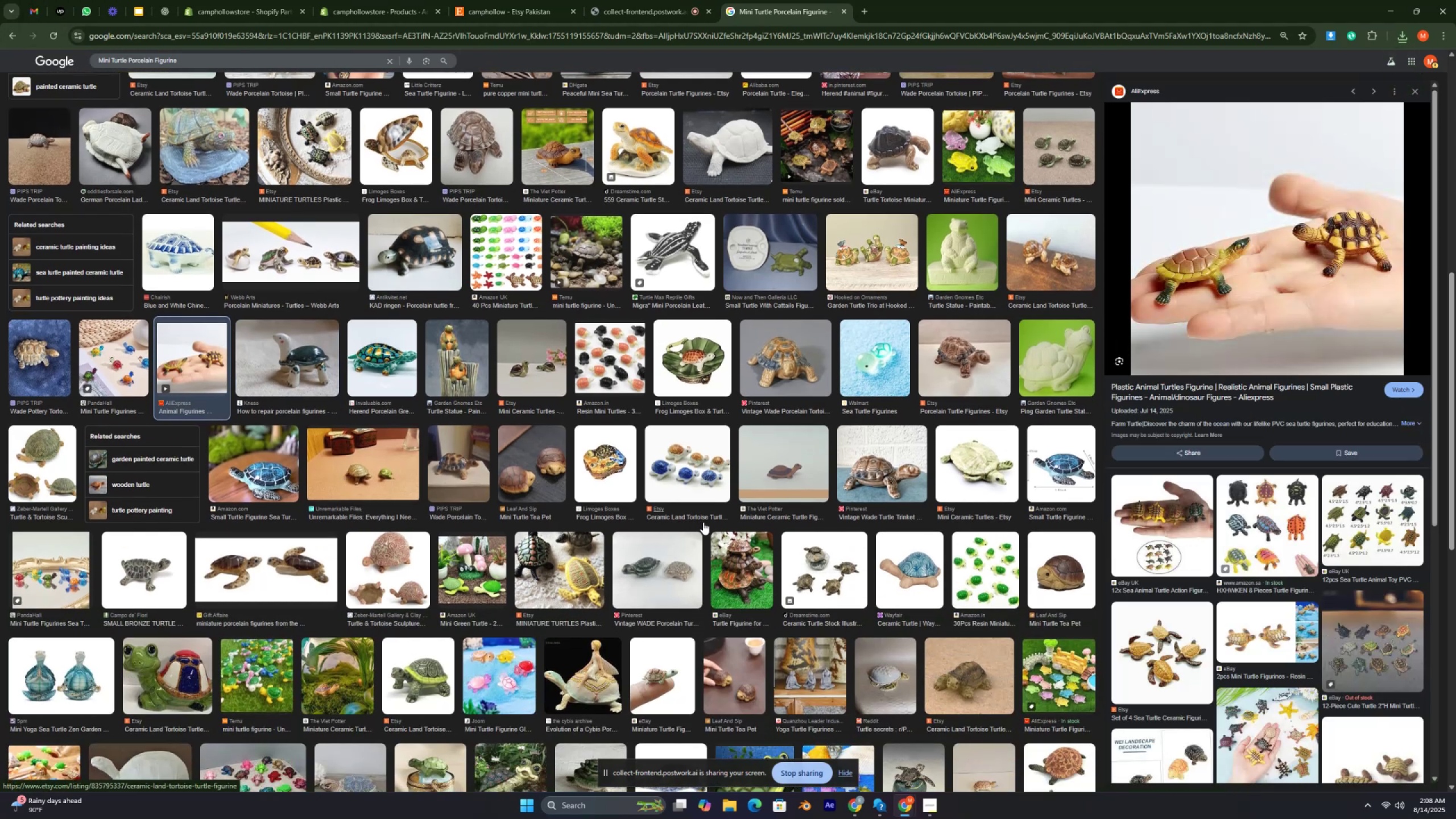 
left_click([1293, 315])
 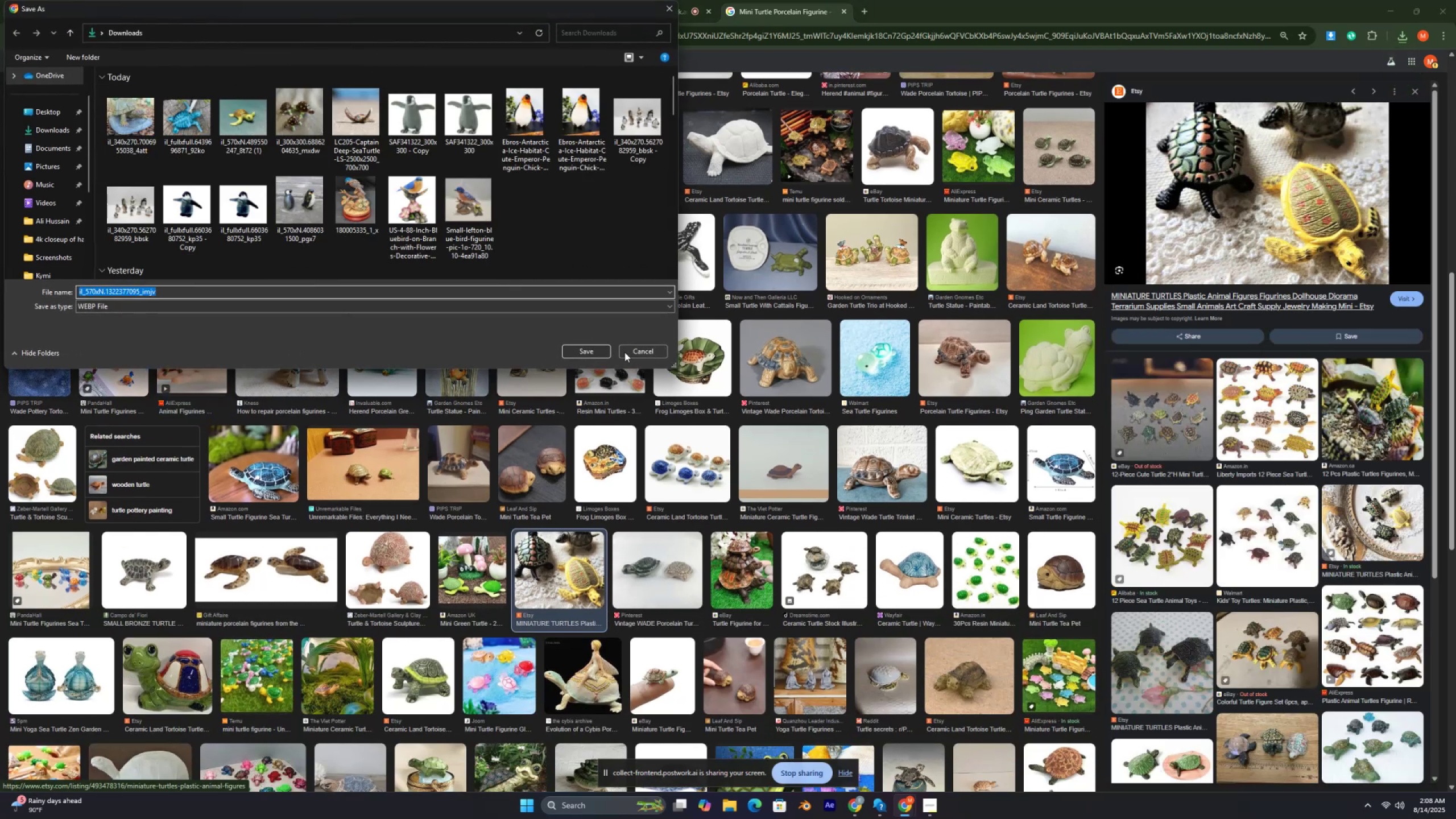 
left_click([576, 352])
 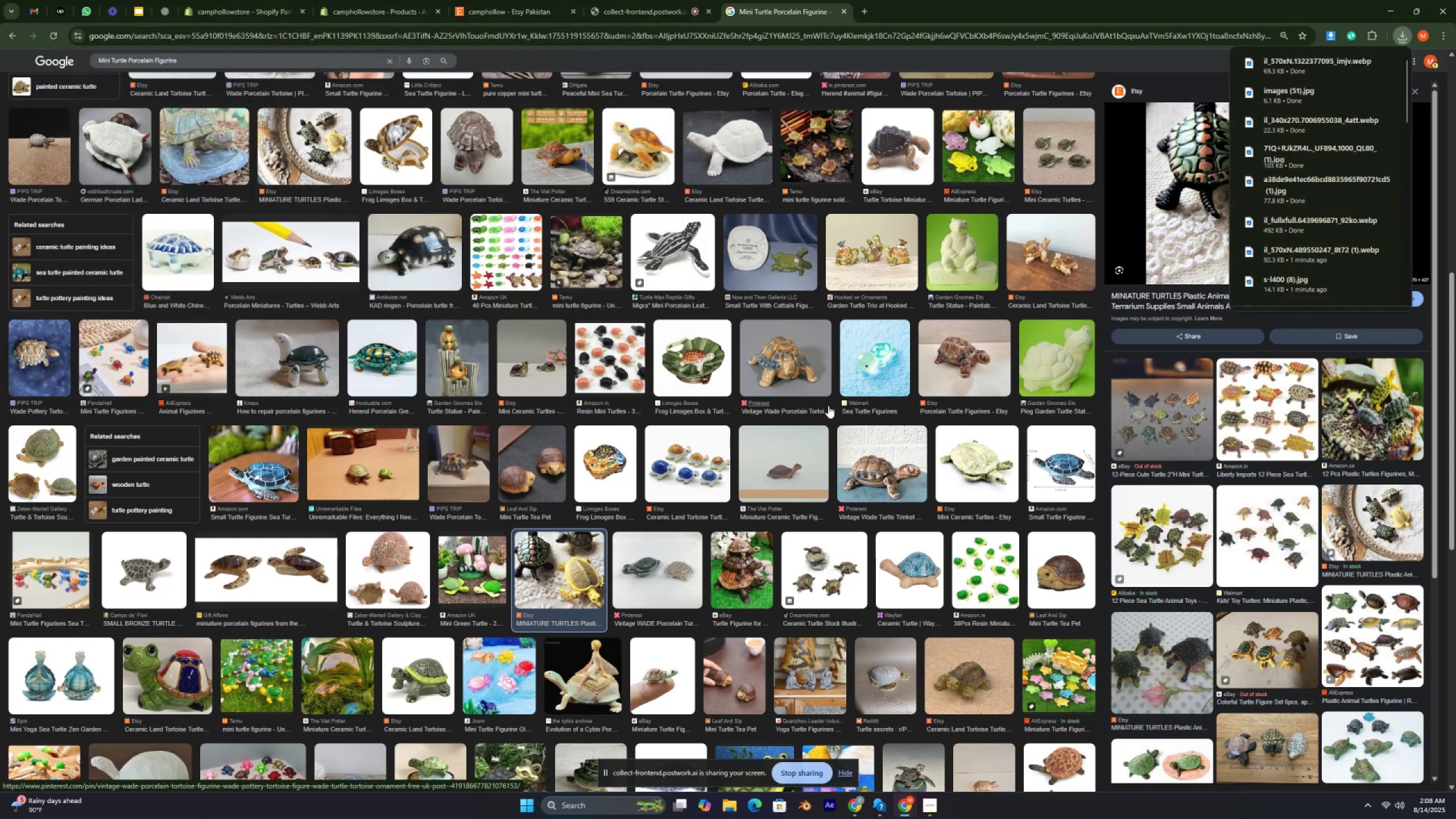 
scroll: coordinate [838, 404], scroll_direction: down, amount: 1.0
 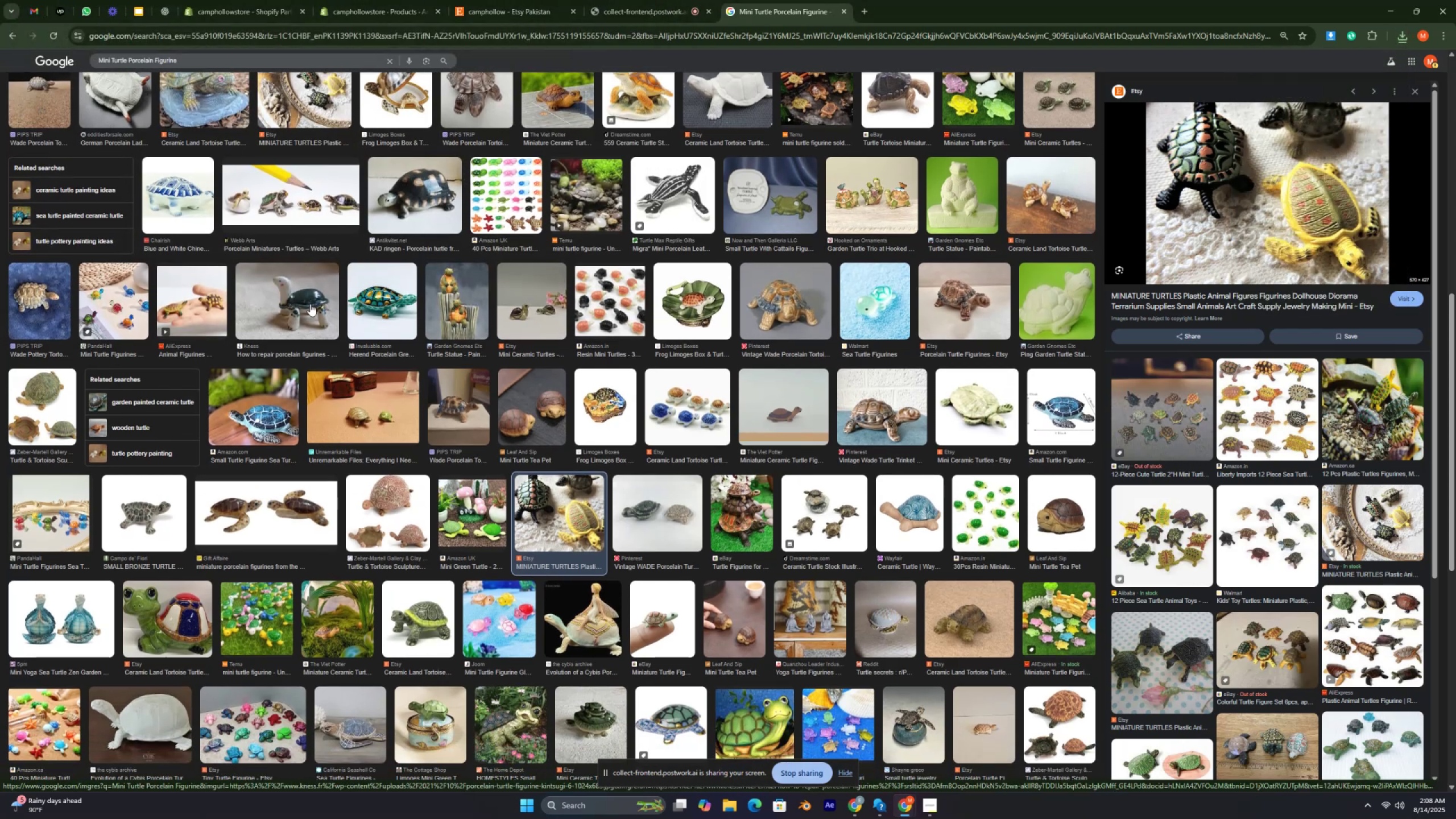 
wait(13.5)
 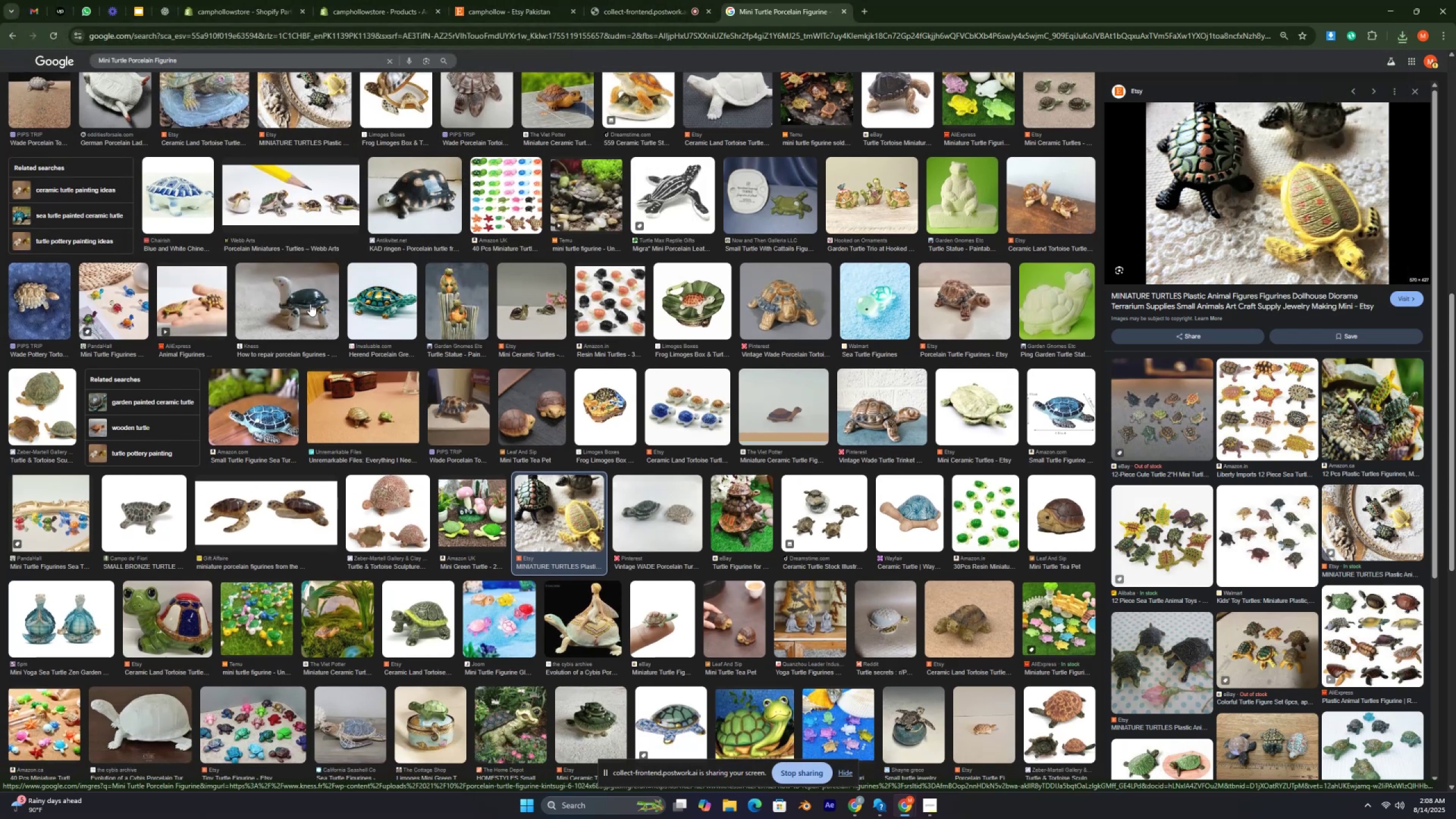 
left_click([955, 395])
 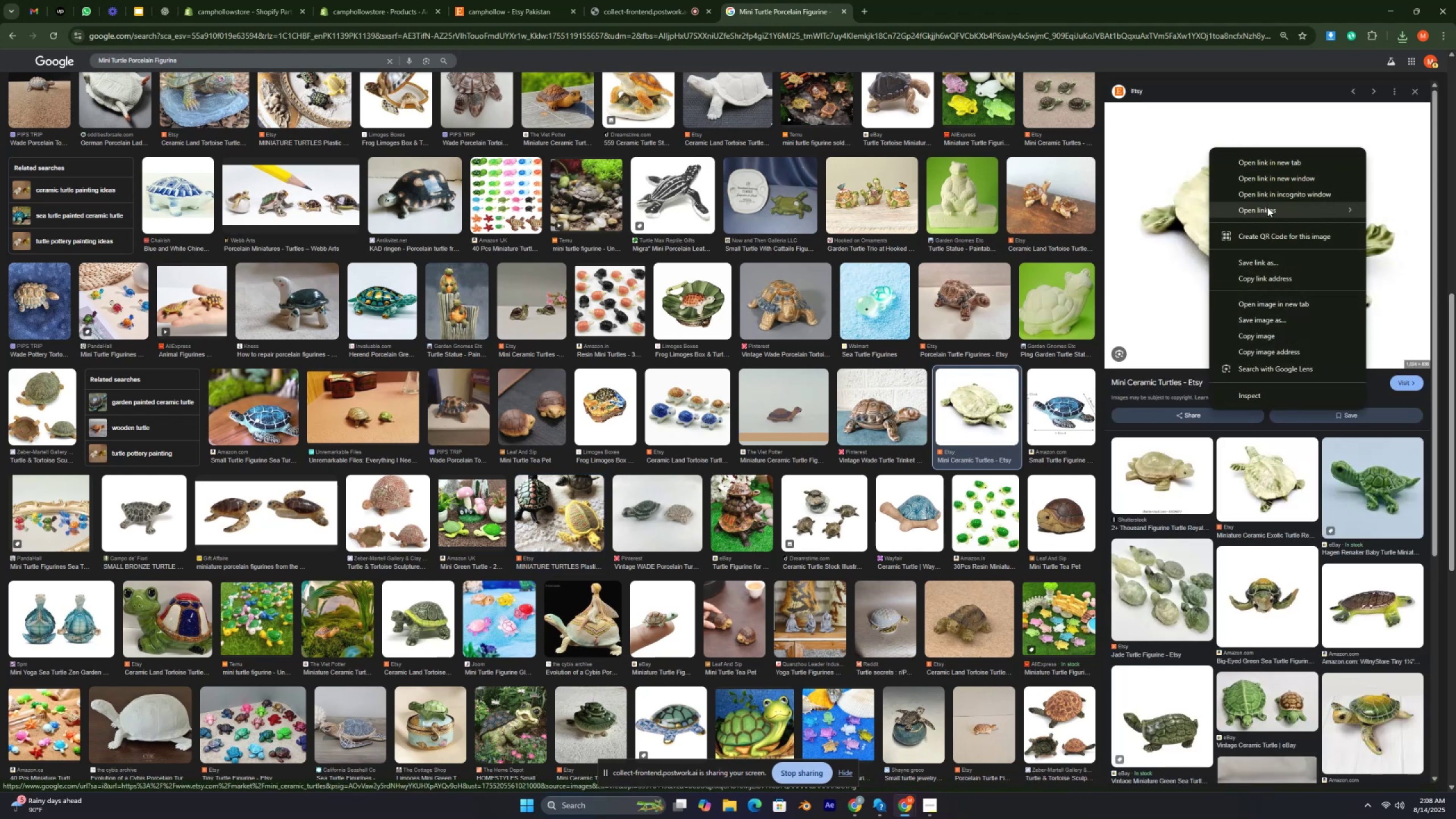 
left_click([1264, 322])
 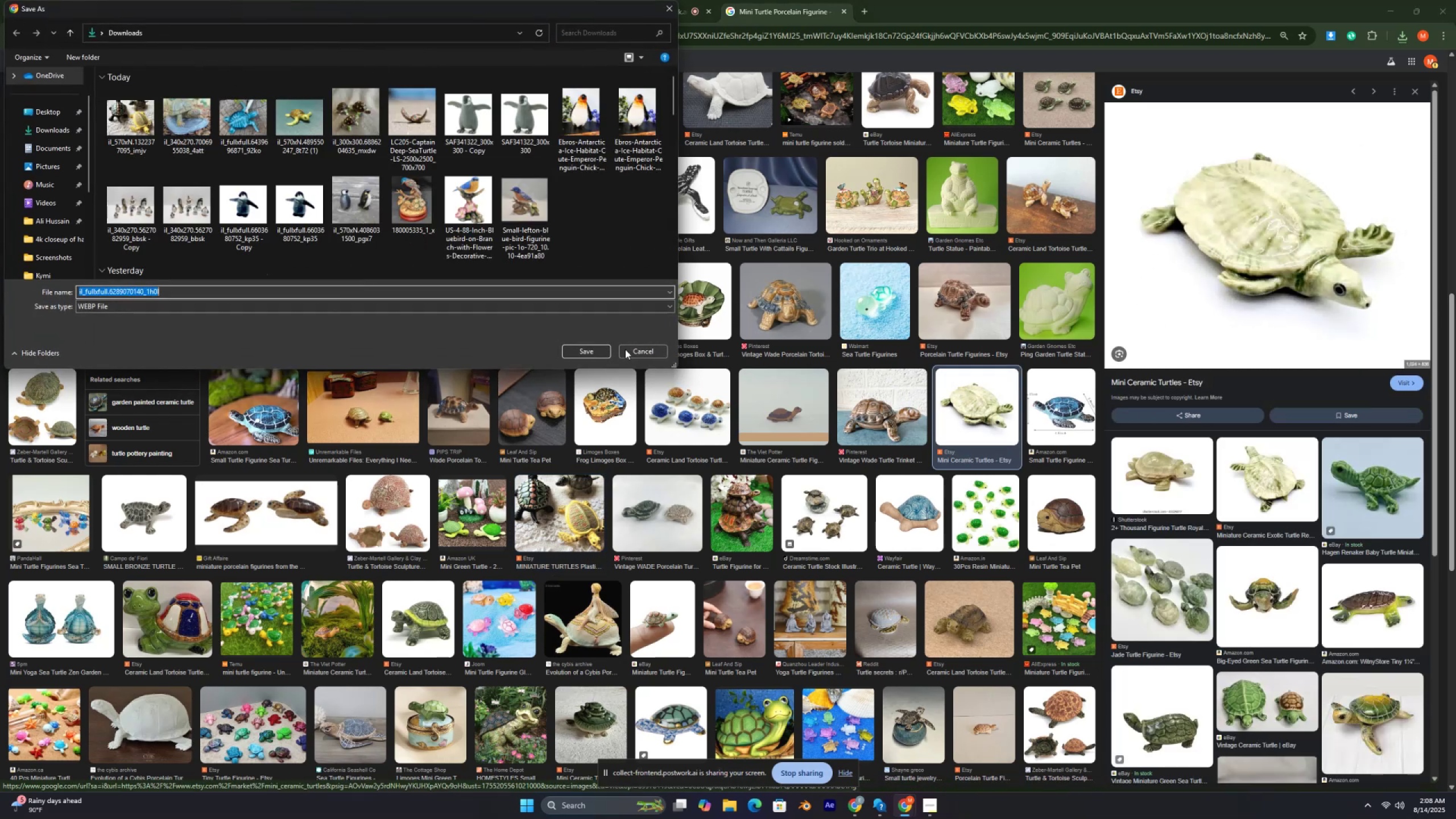 
left_click([581, 349])
 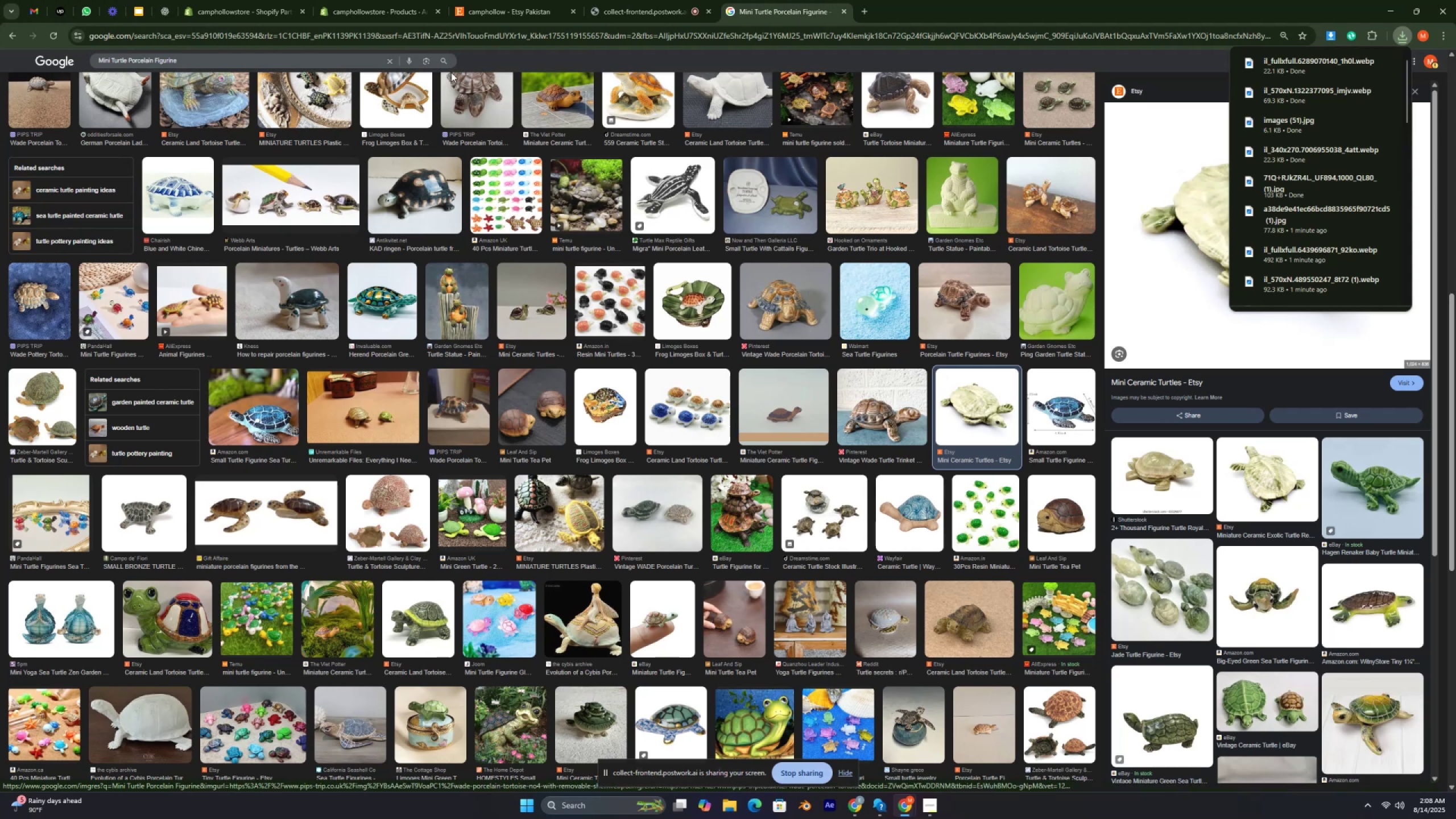 
left_click([379, 13])
 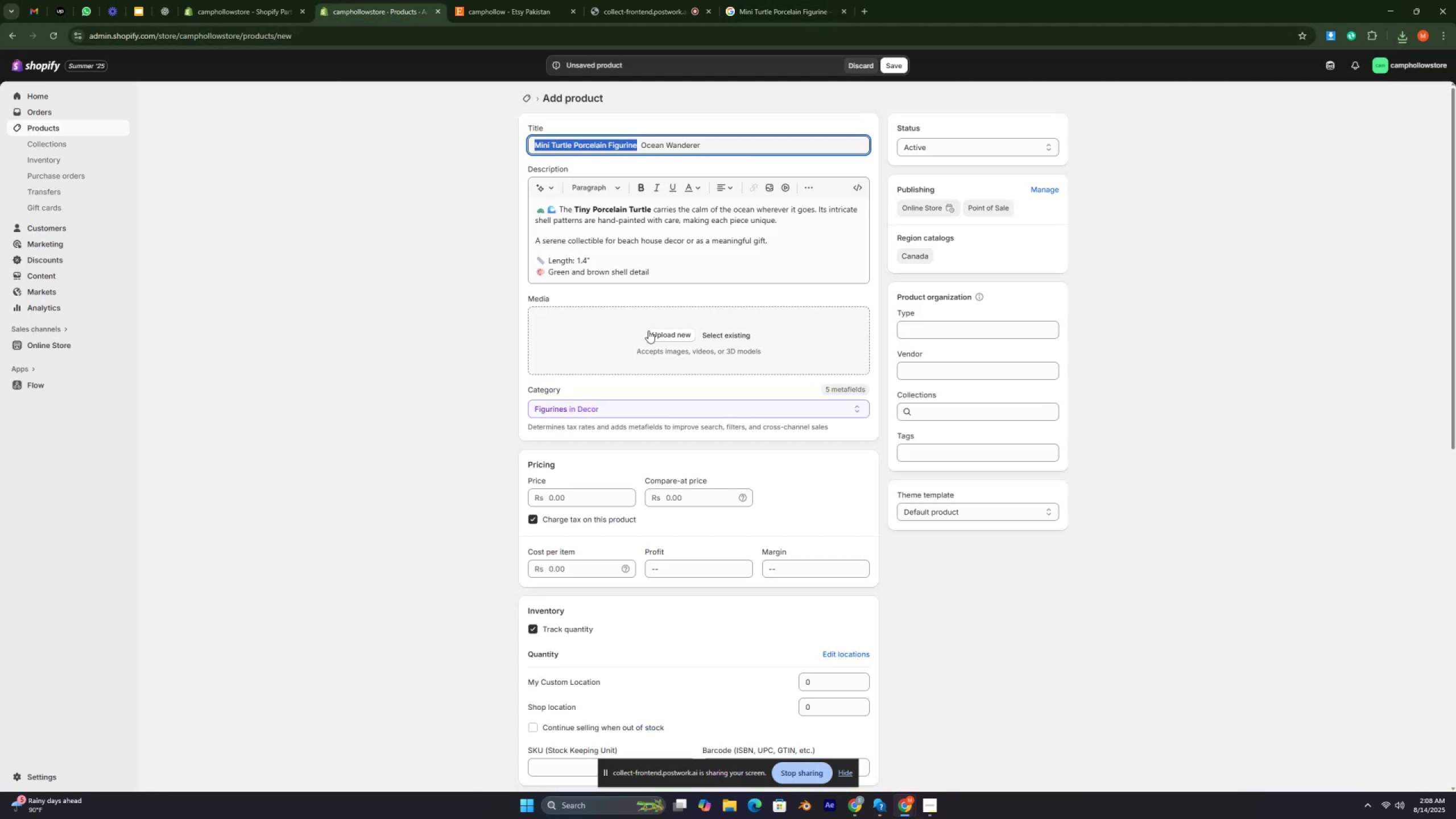 
left_click([656, 333])
 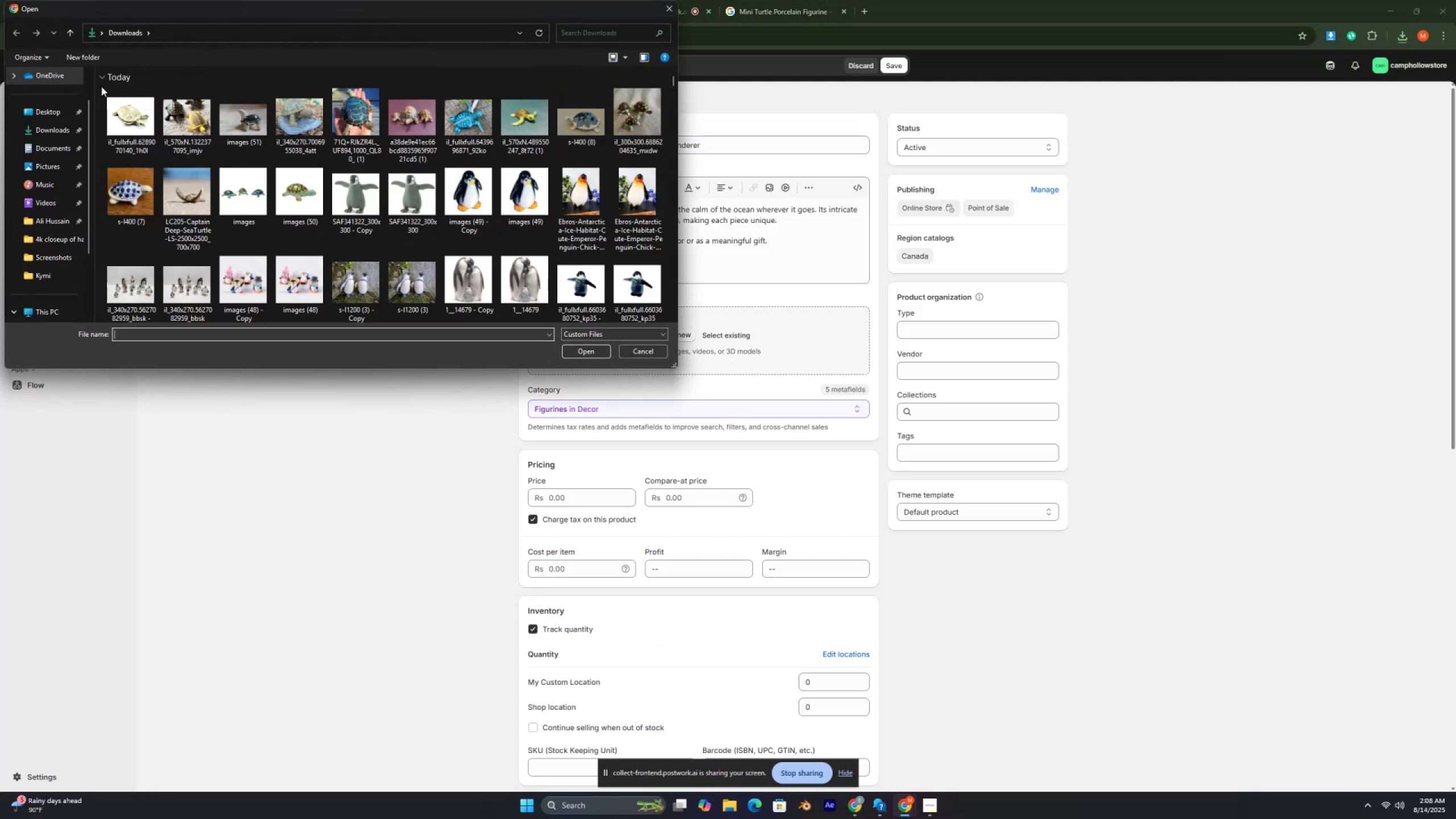 
left_click_drag(start_coordinate=[101, 89], to_coordinate=[631, 146])
 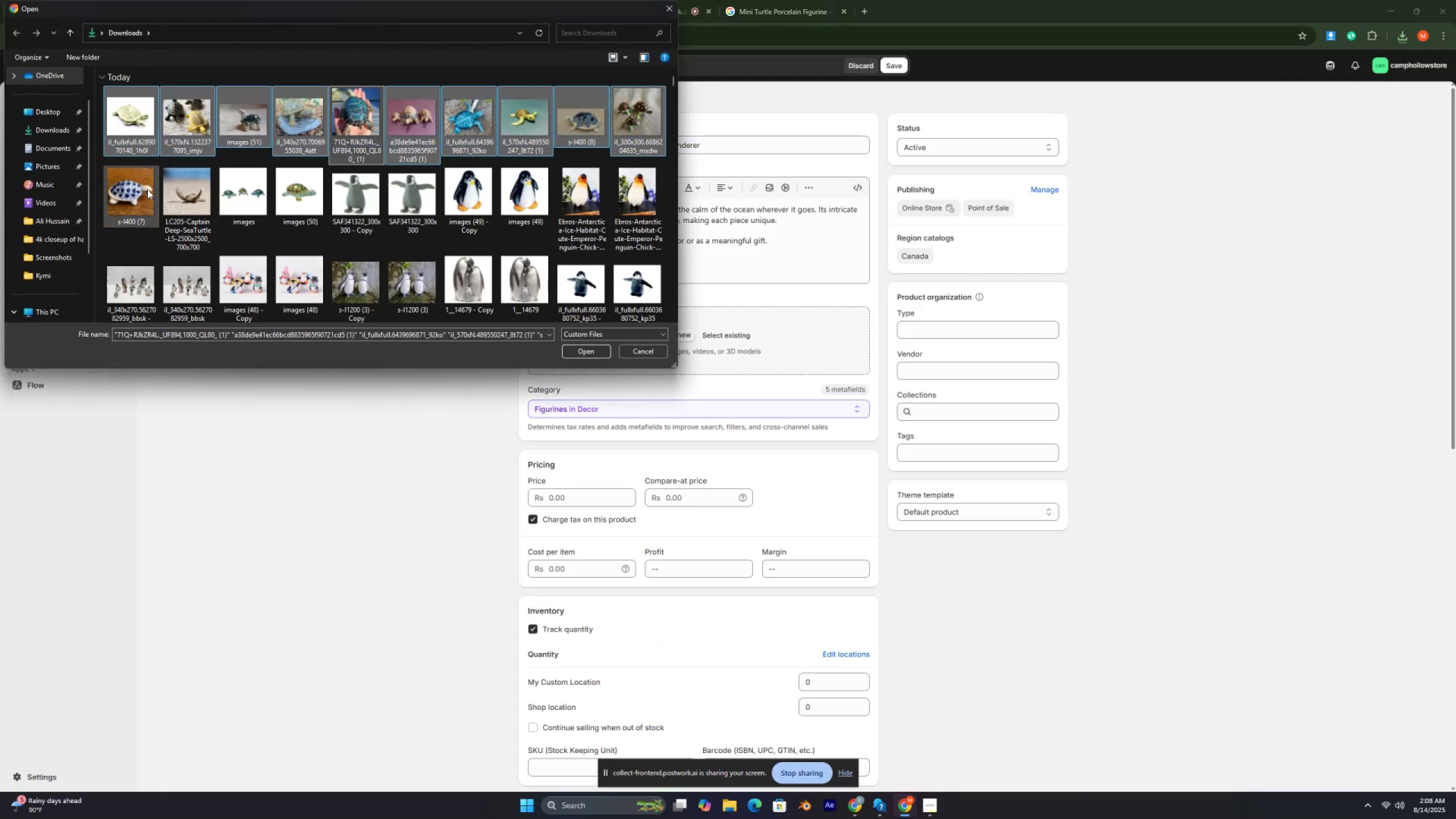 
hold_key(key=ControlLeft, duration=0.42)
left_click([139, 189])
 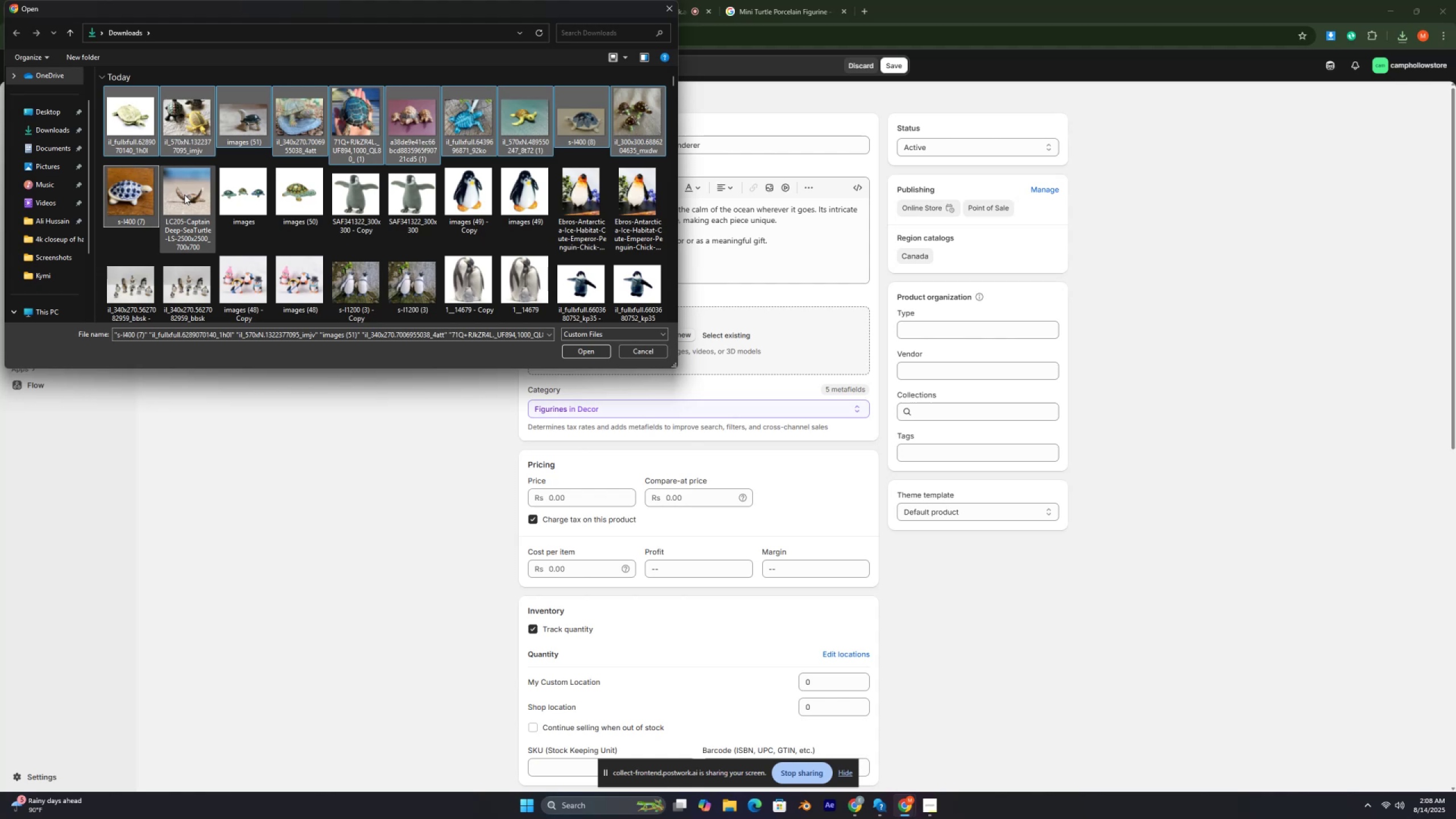 
key(Control+ControlLeft)
 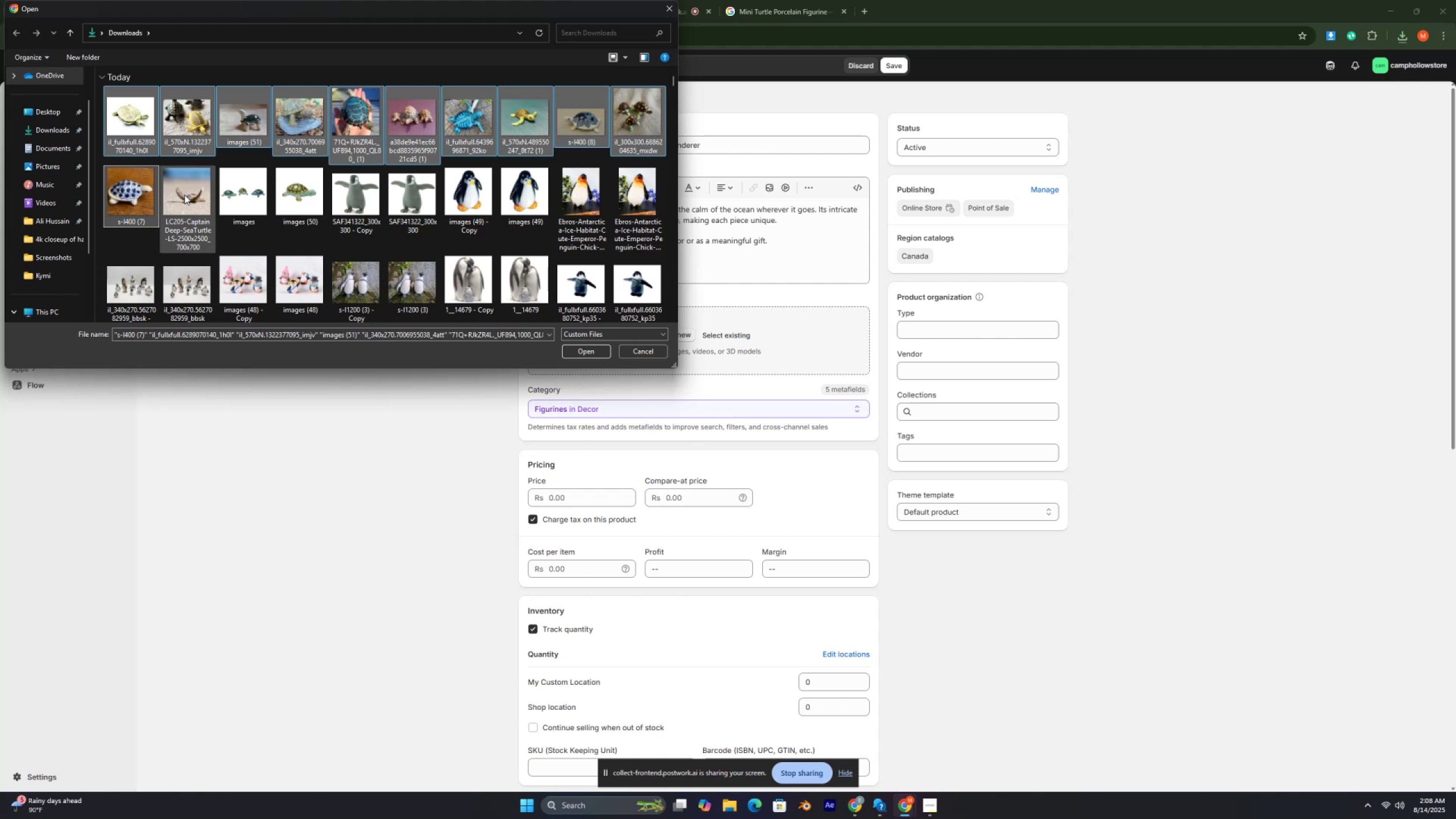 
hold_key(key=ControlLeft, duration=0.46)
left_click([184, 195])
 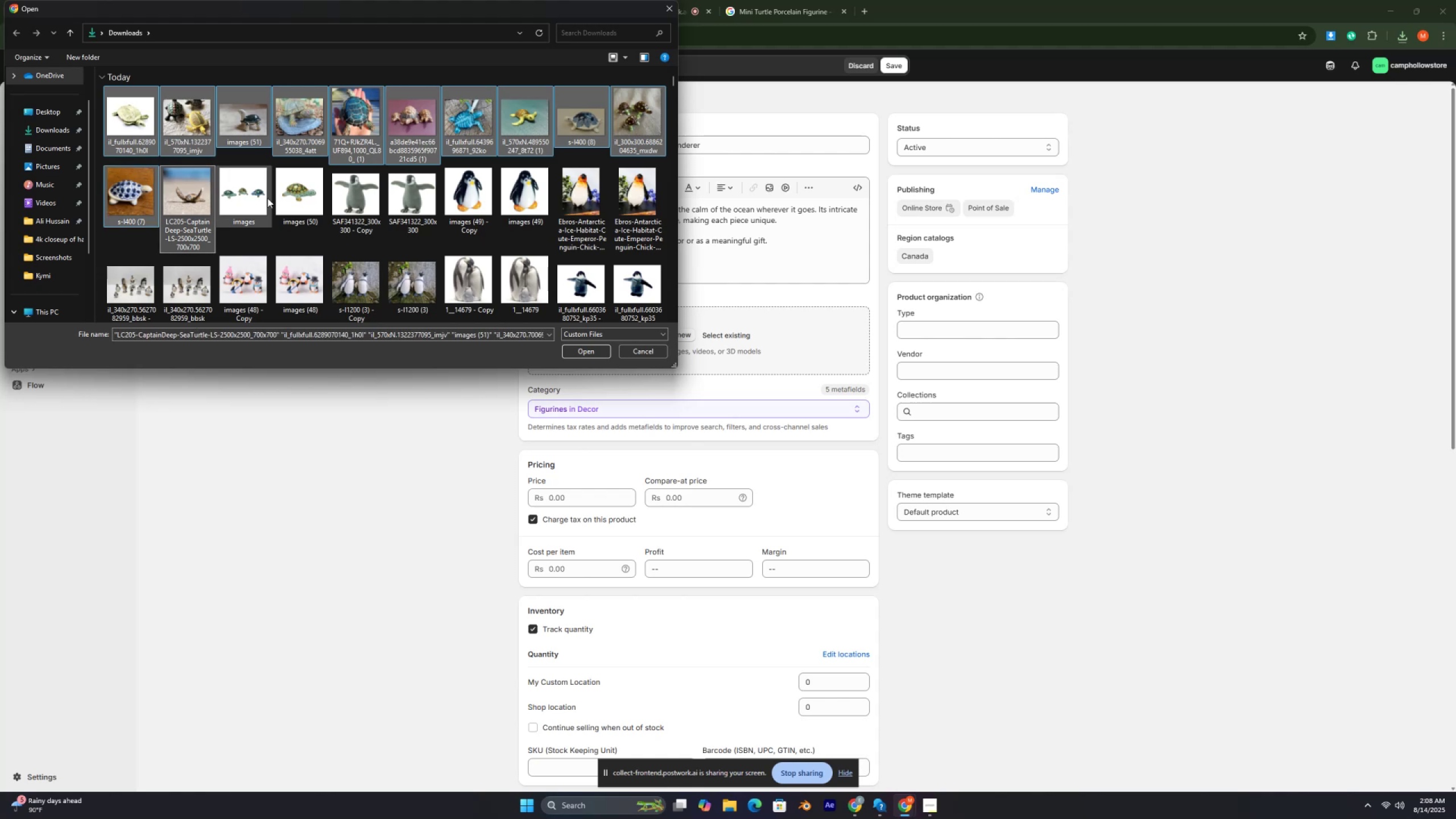 
hold_key(key=ControlLeft, duration=0.59)
left_click([267, 198])
 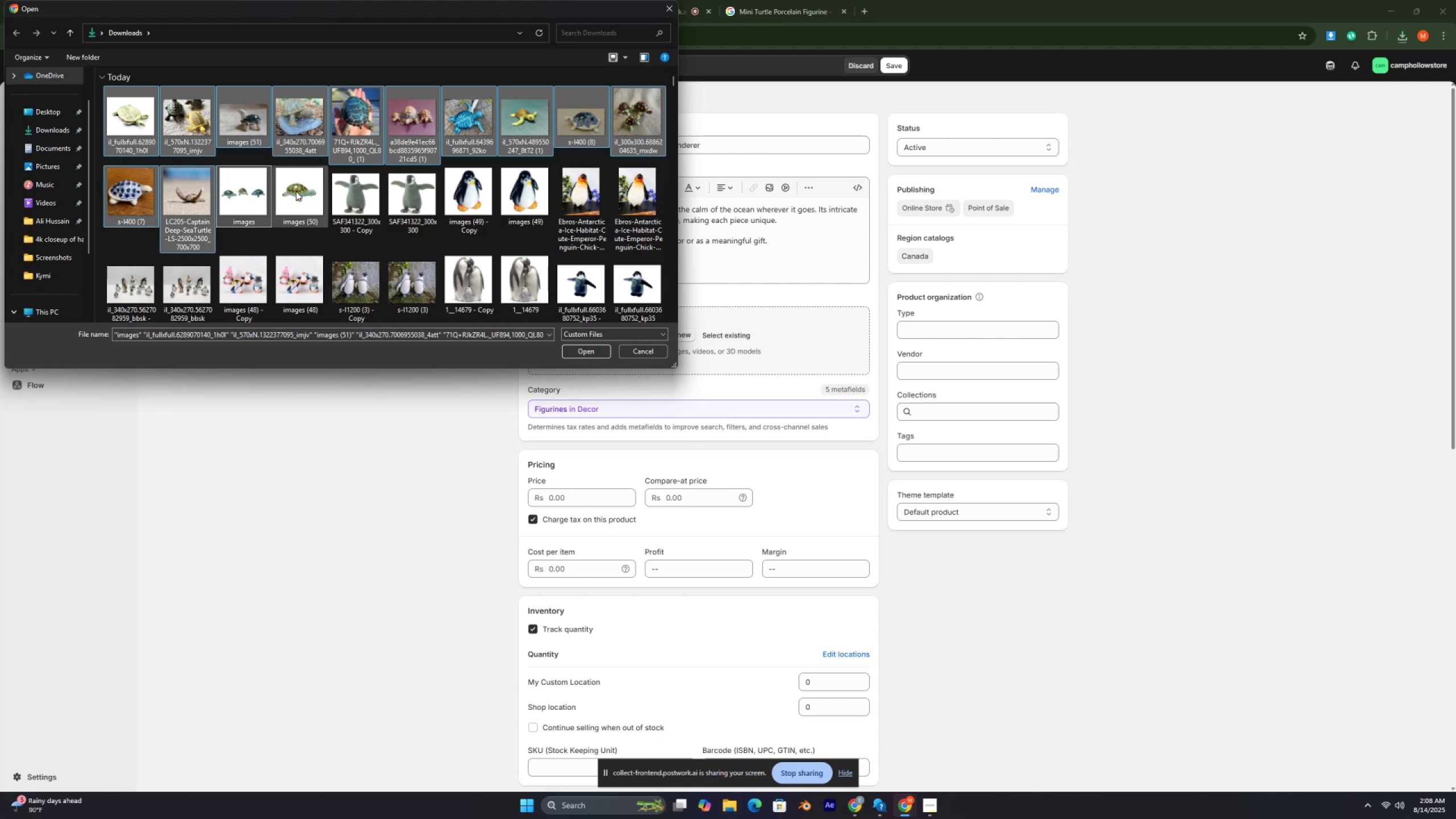 
hold_key(key=ControlLeft, duration=0.41)
left_click([296, 191])
 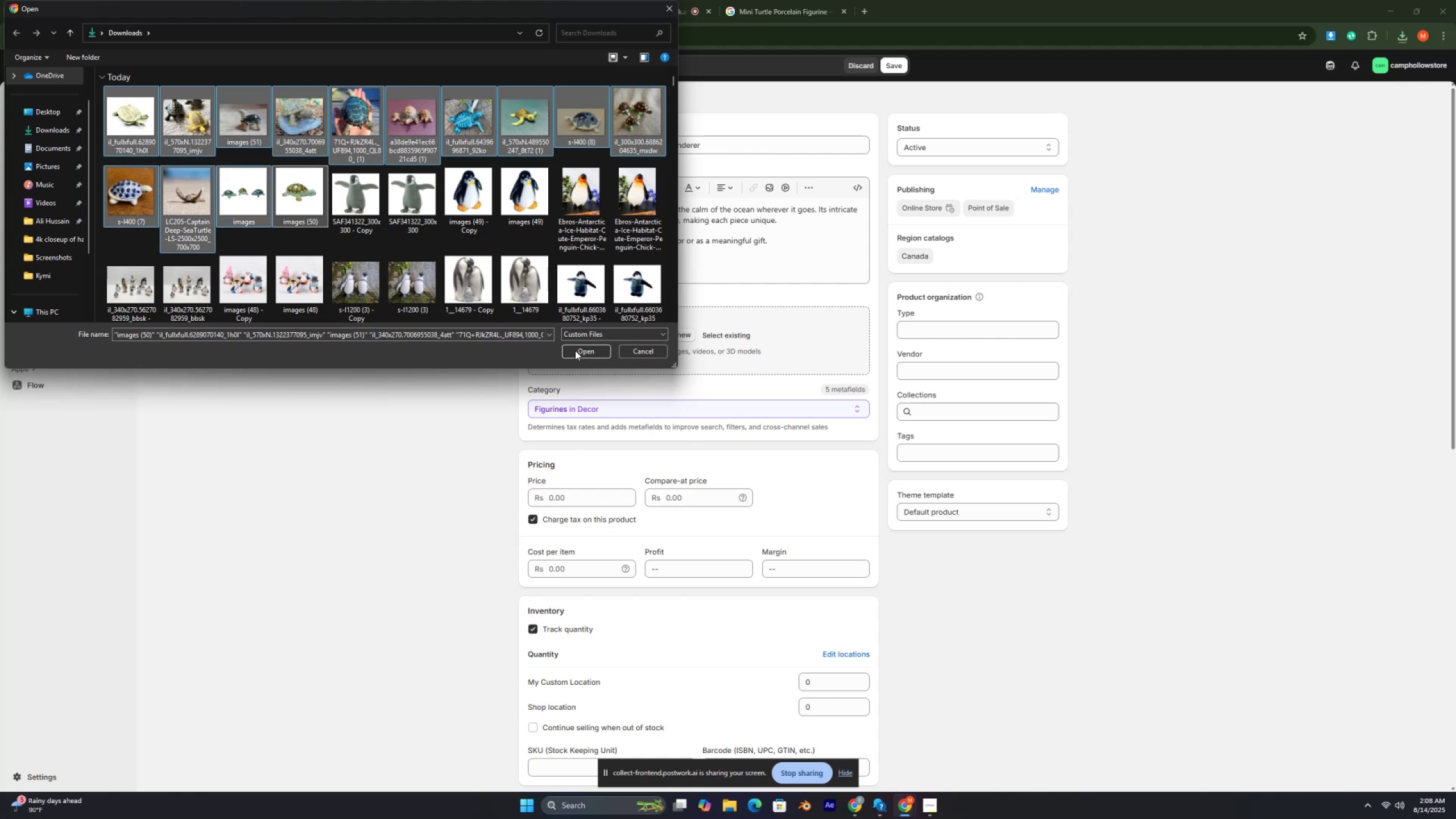 
left_click([577, 351])
 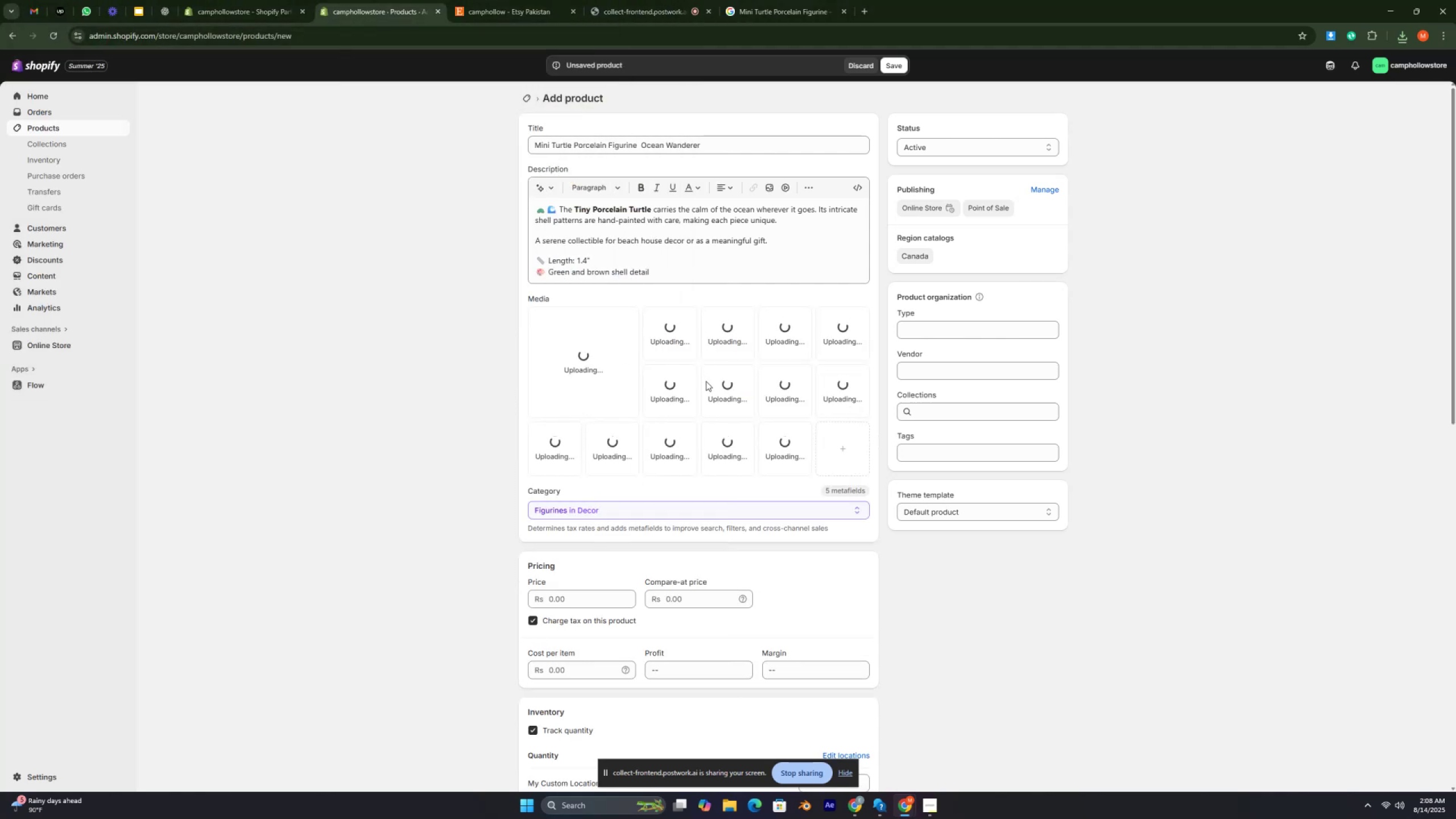 
key(Control+ControlLeft)
 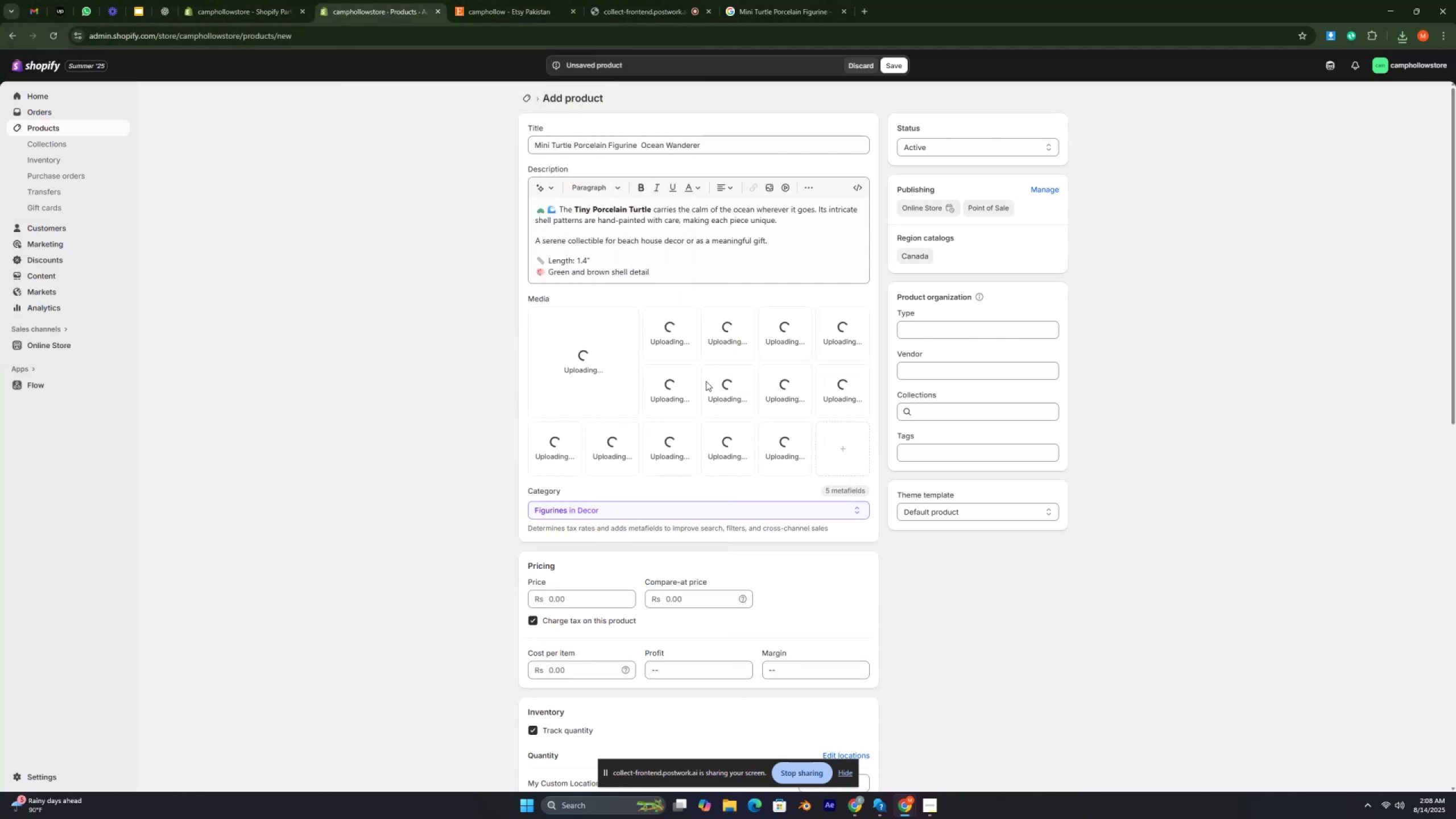 
key(Control+ControlLeft)
 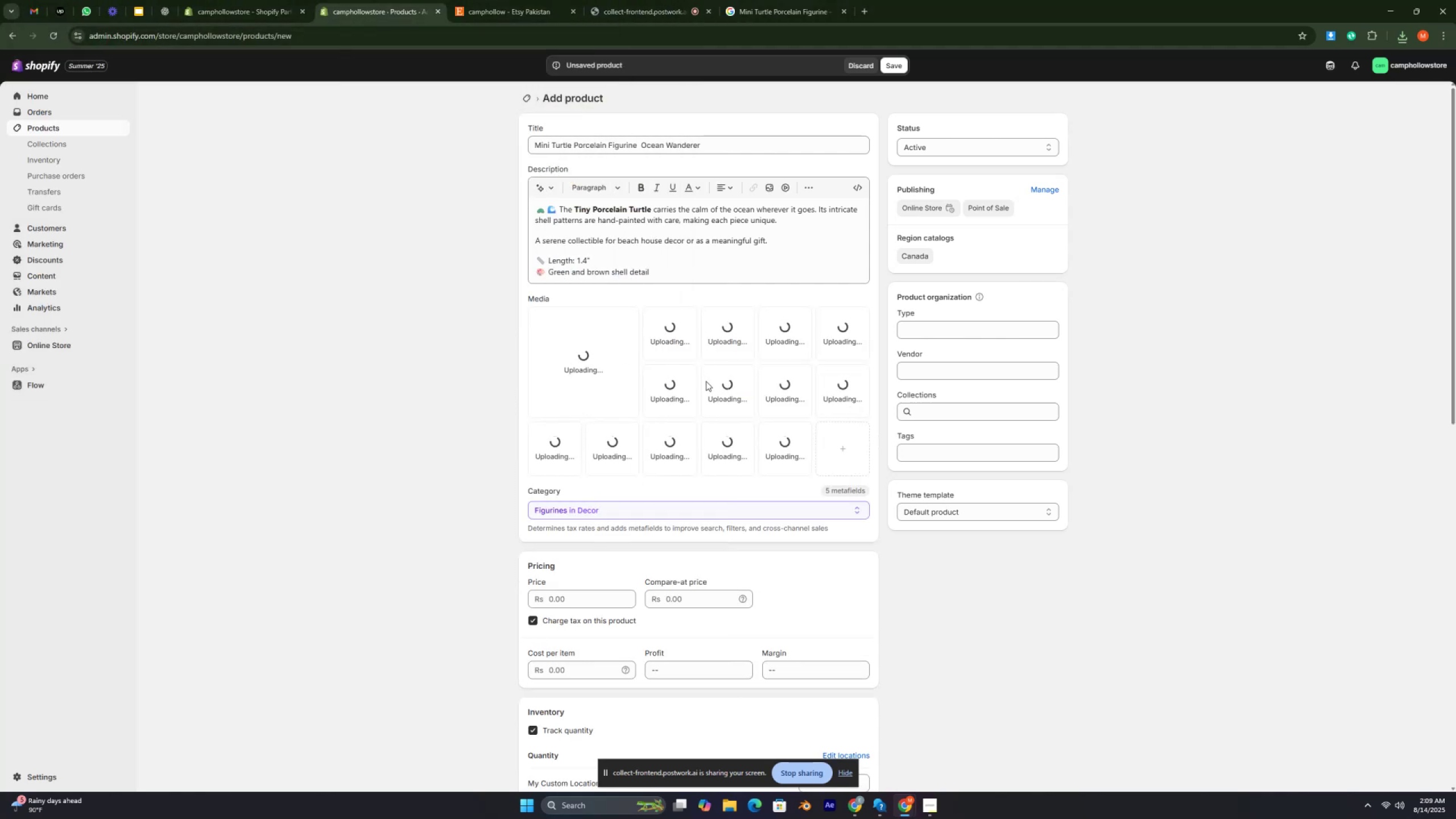 
key(Control+ControlLeft)
 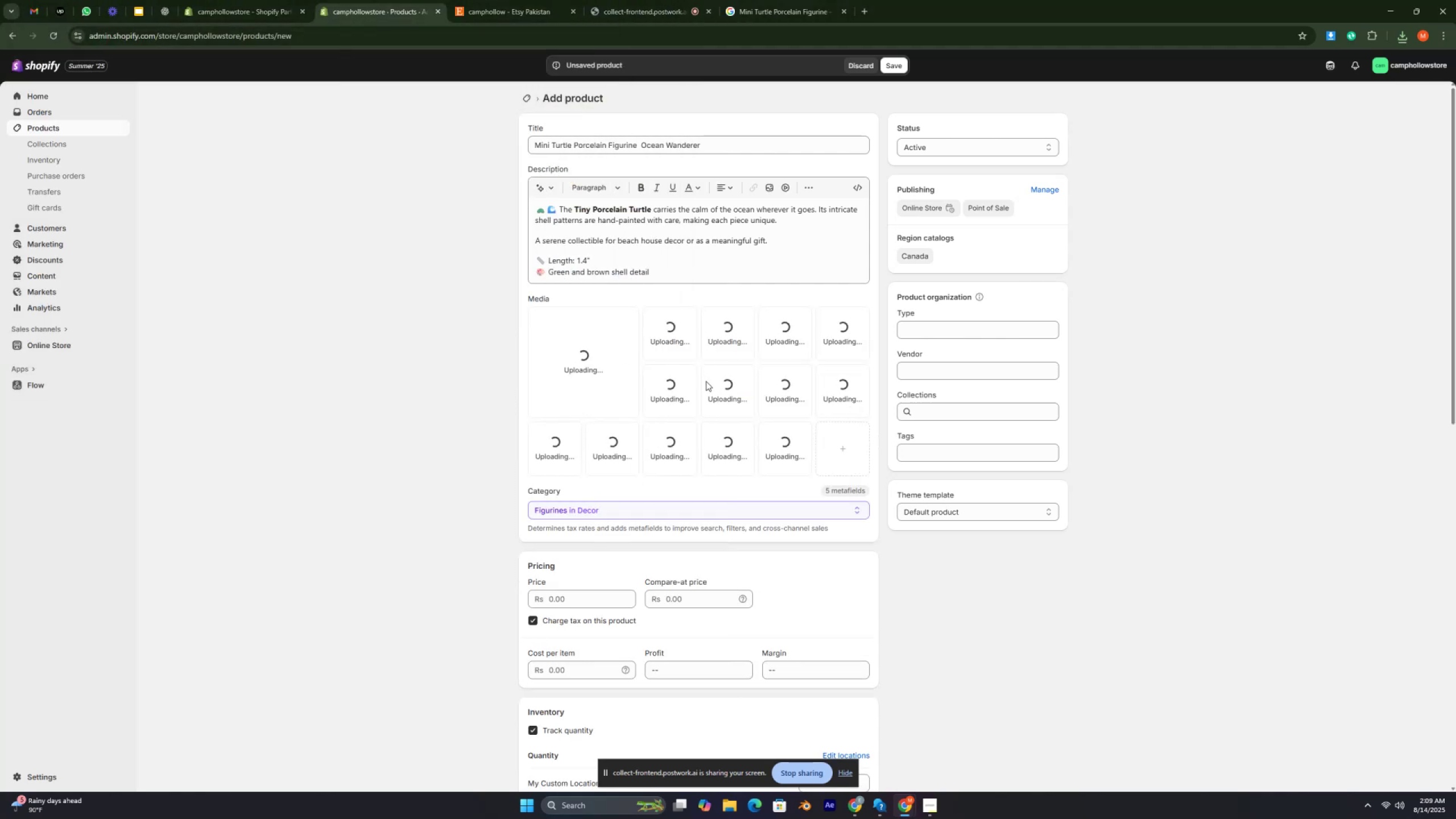 
key(Control+ControlLeft)
 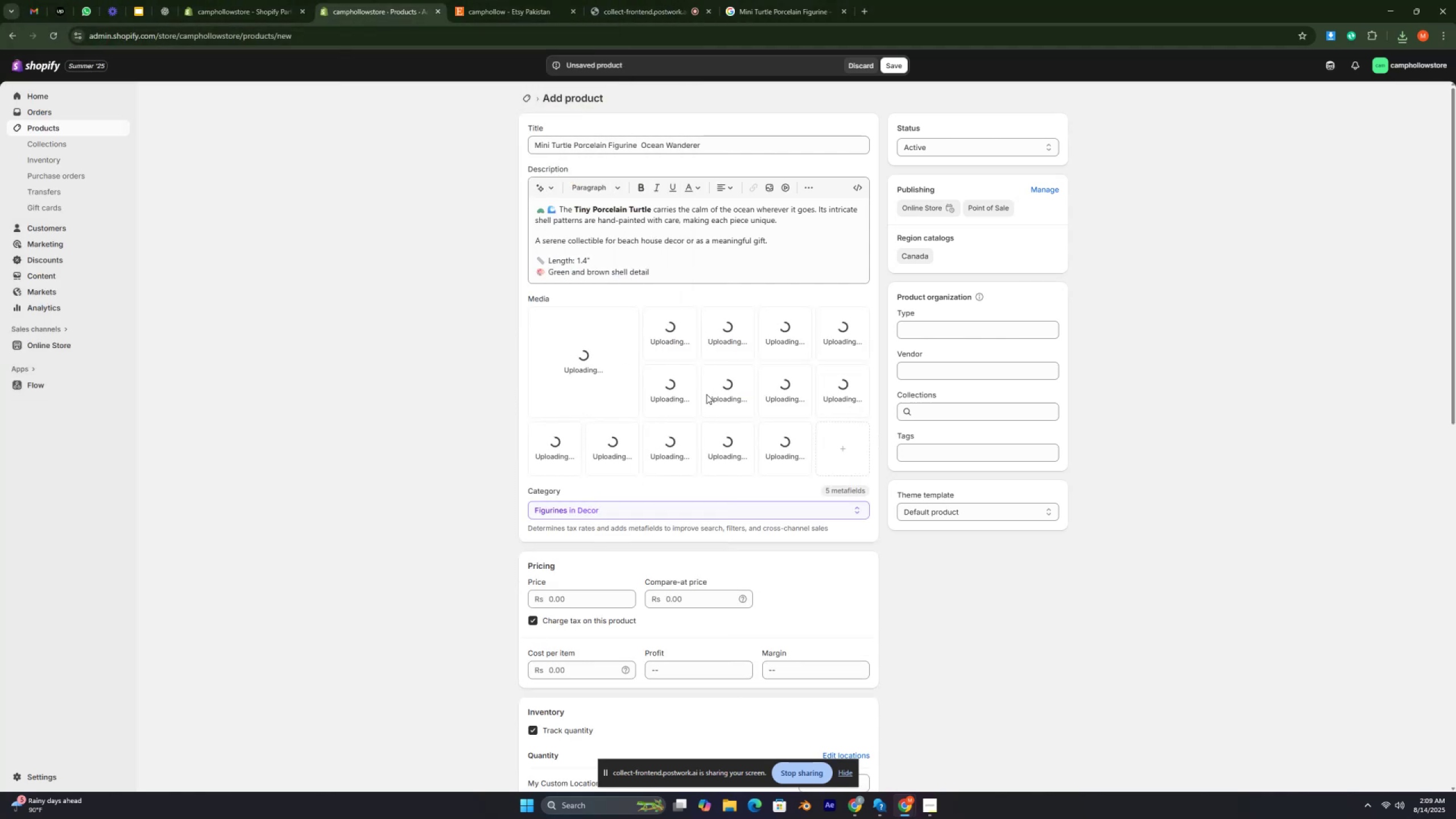 
key(Control+ControlLeft)
 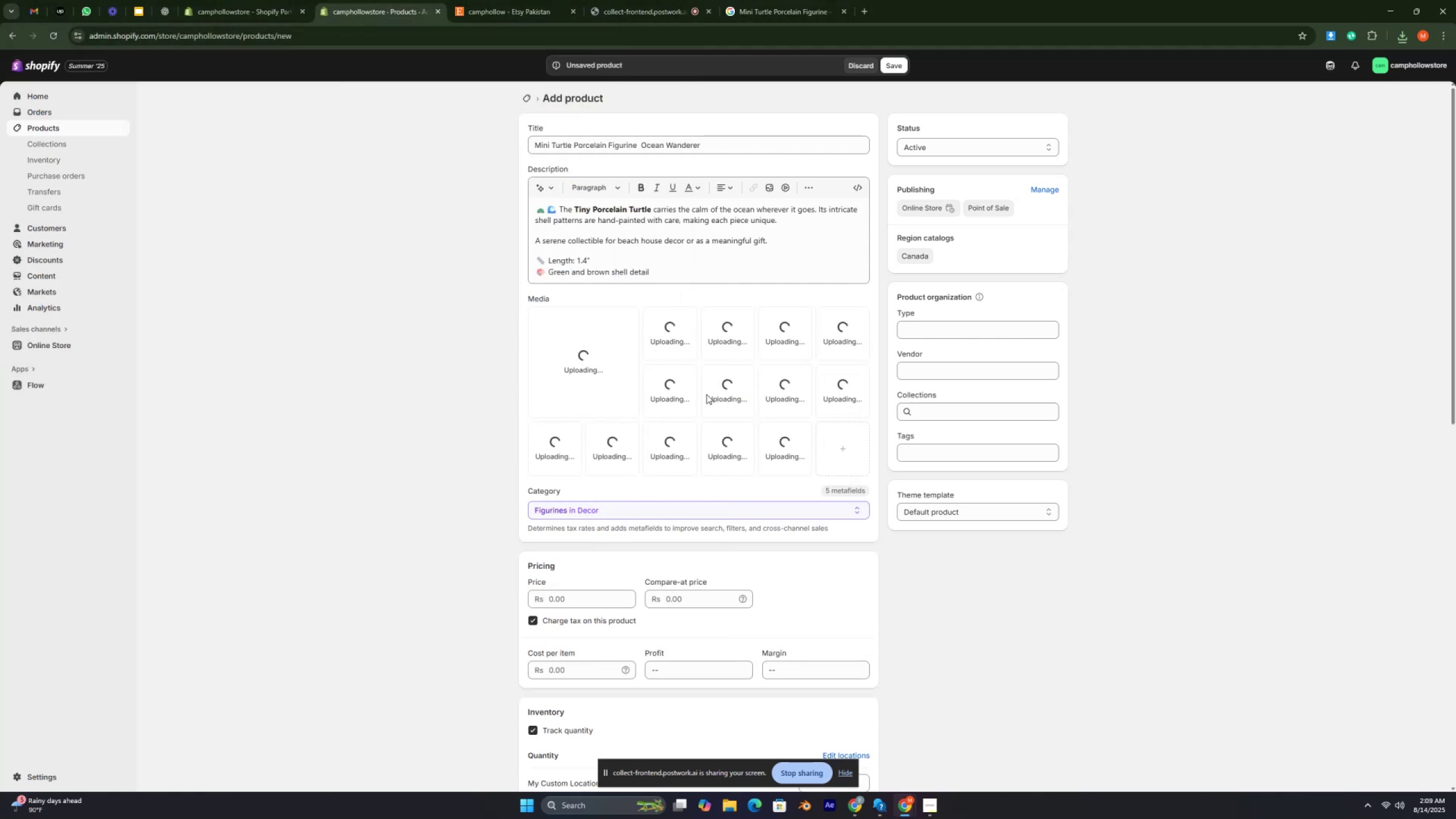 
key(Control+ControlLeft)
 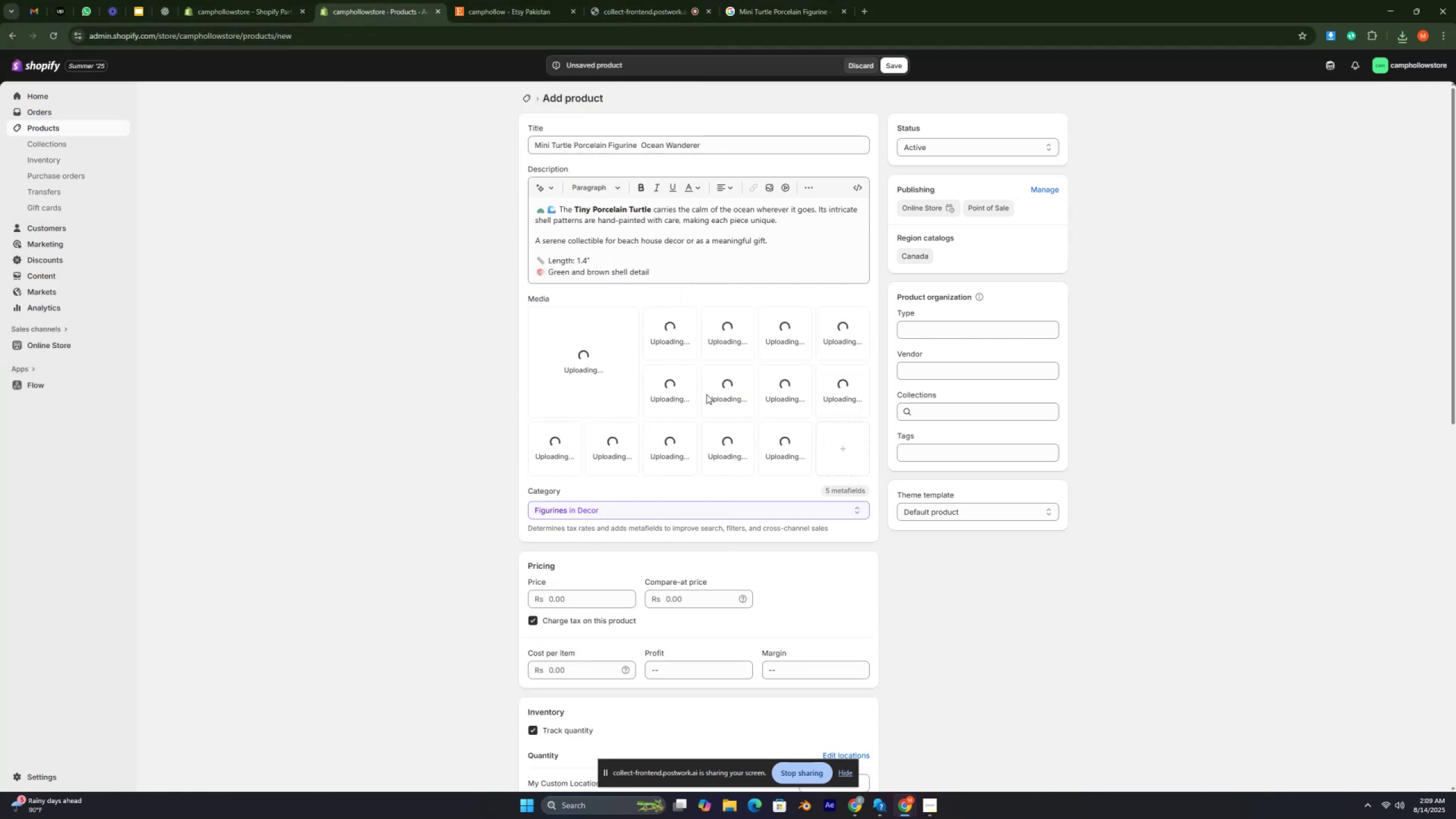 
key(Control+ControlRight)
 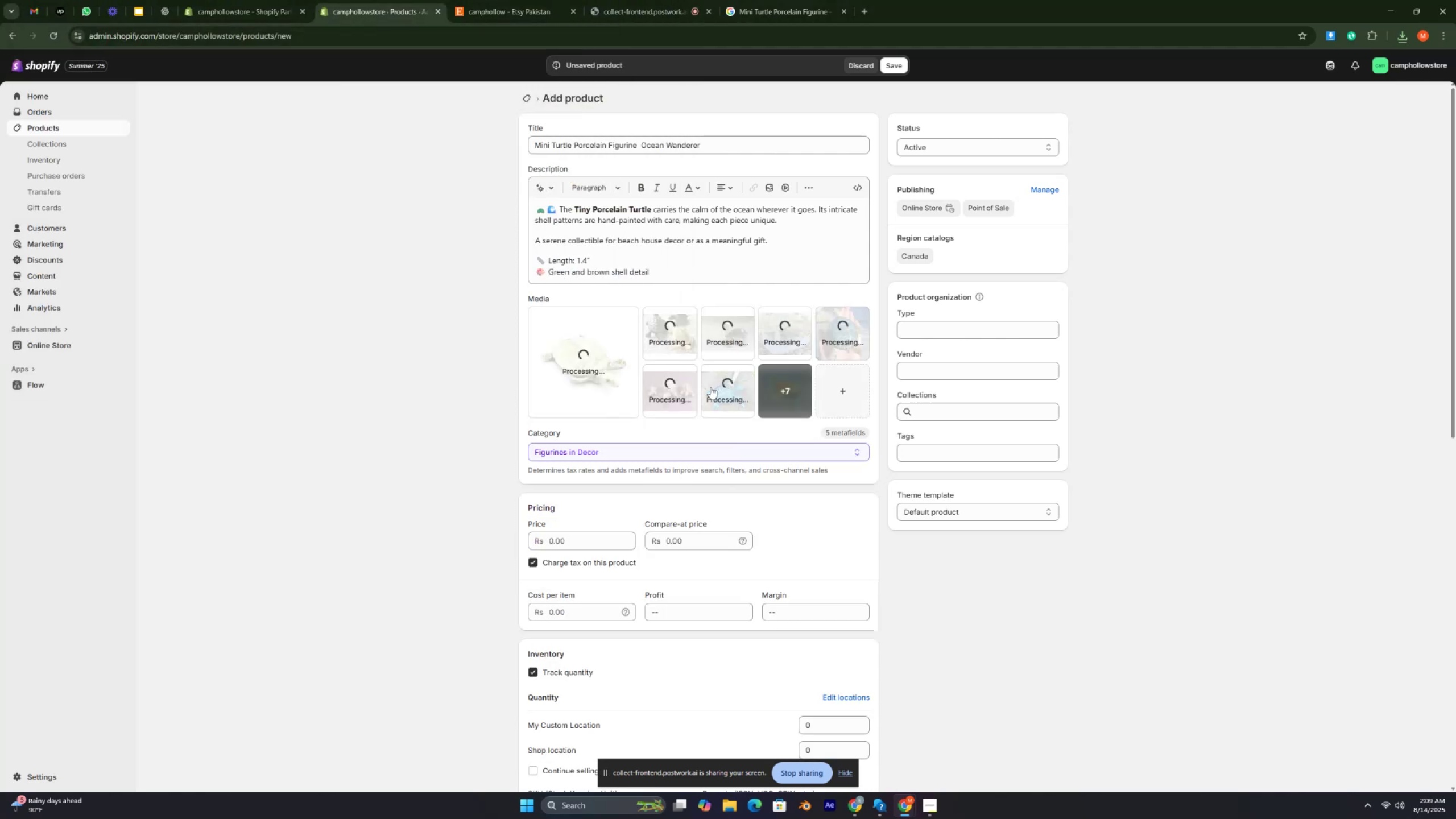 
key(Control+ControlRight)
 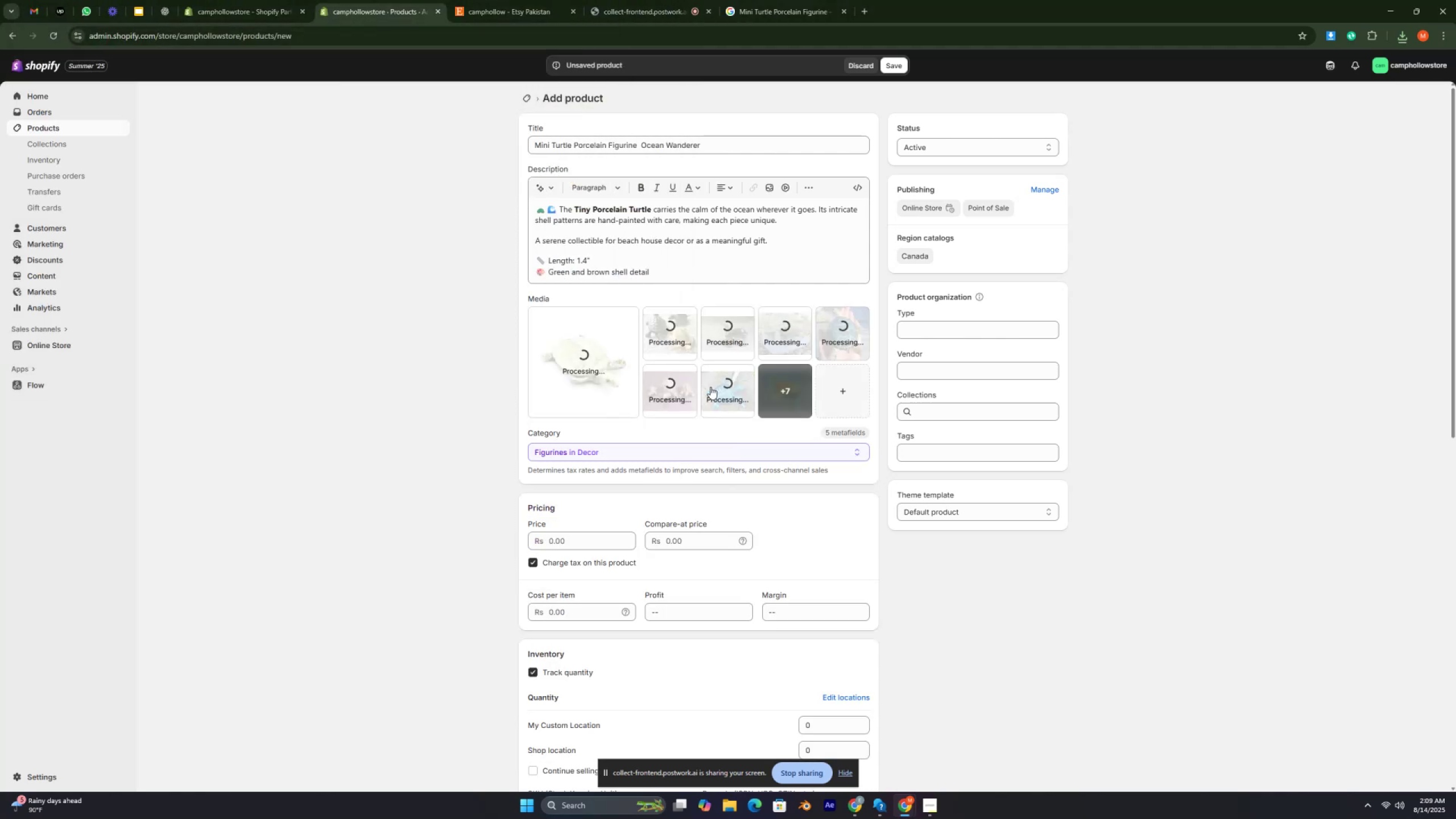 
key(Control+ControlRight)
 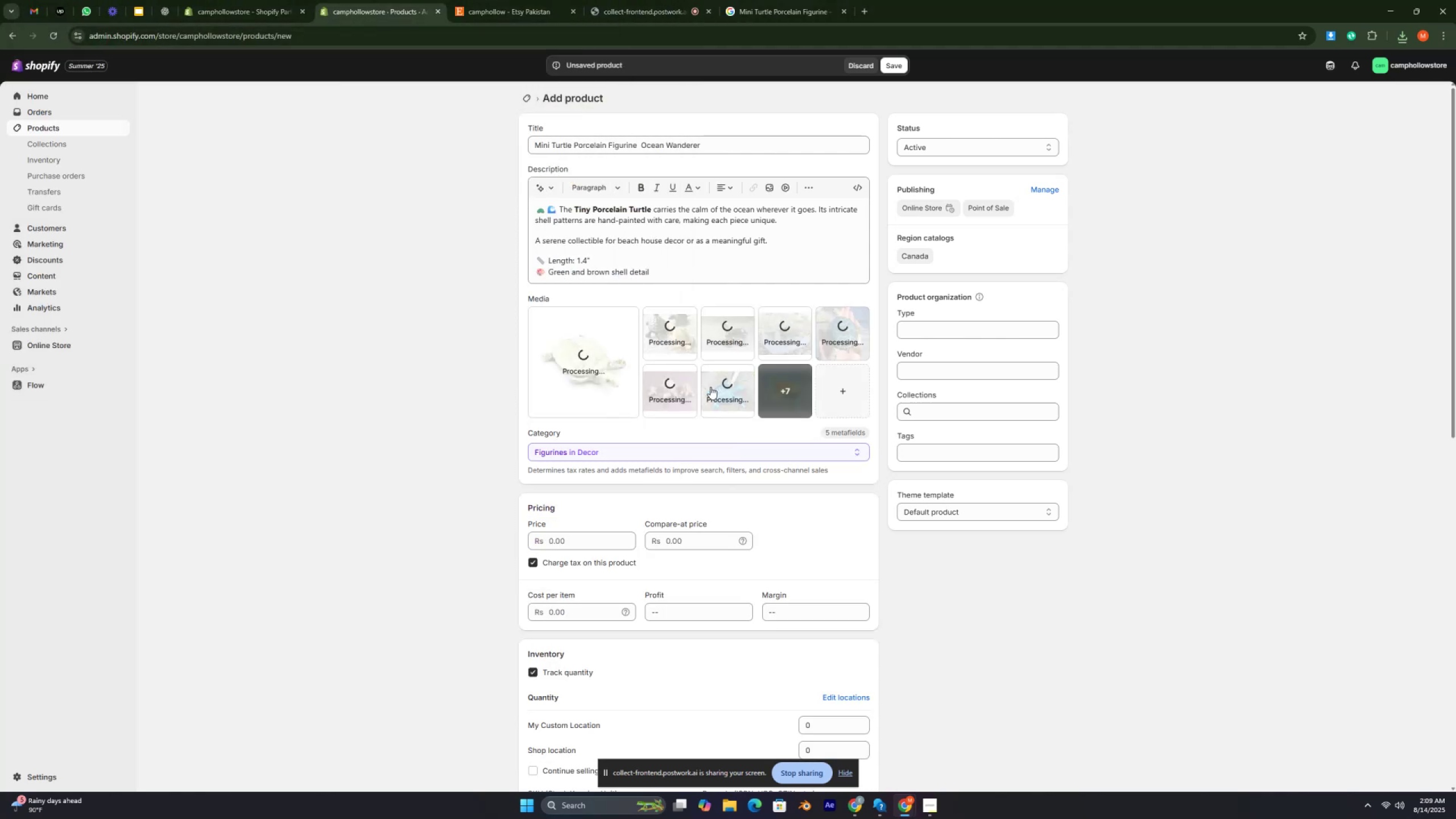 
key(Control+ControlRight)
 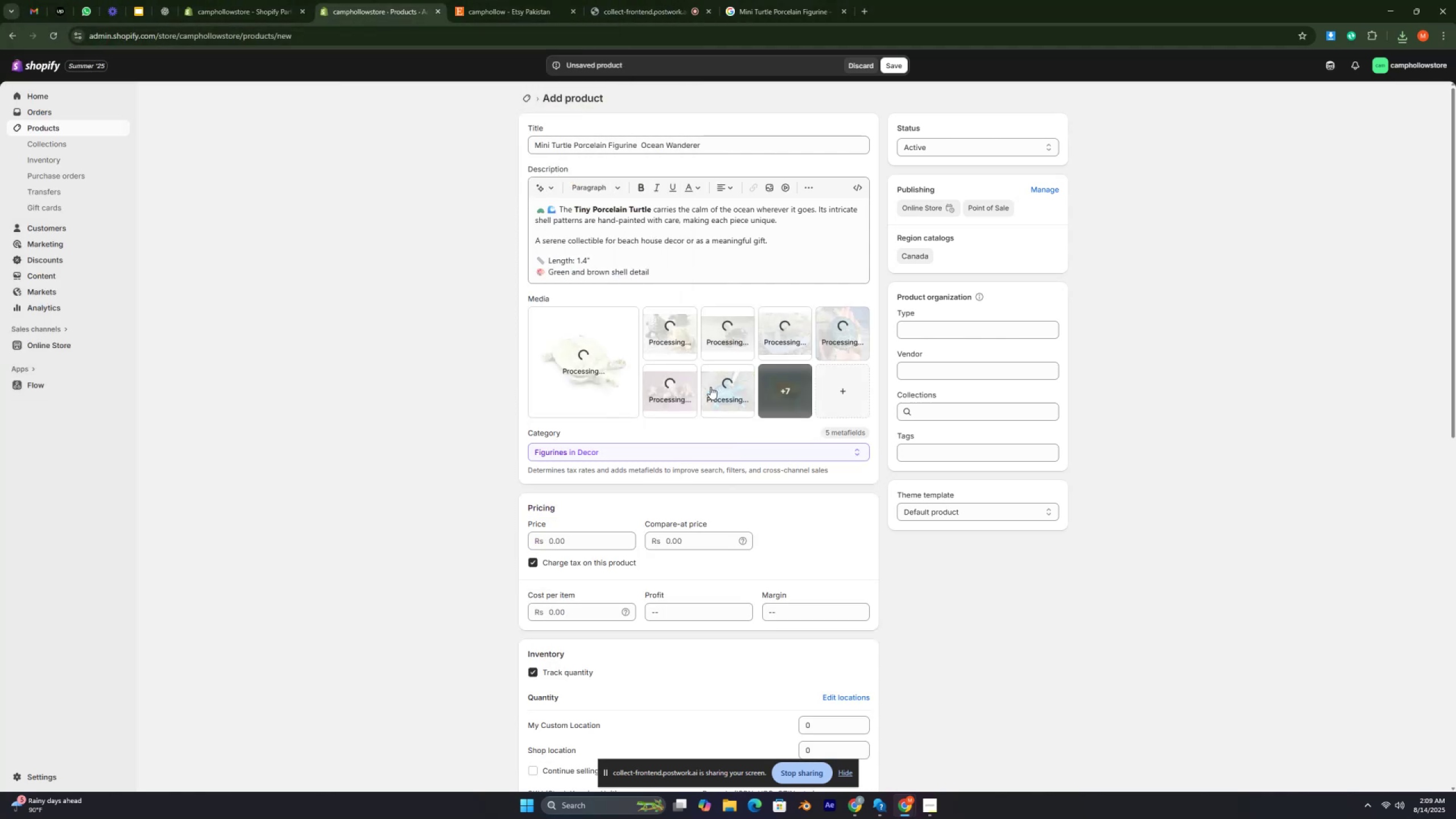 
key(Control+ControlRight)
 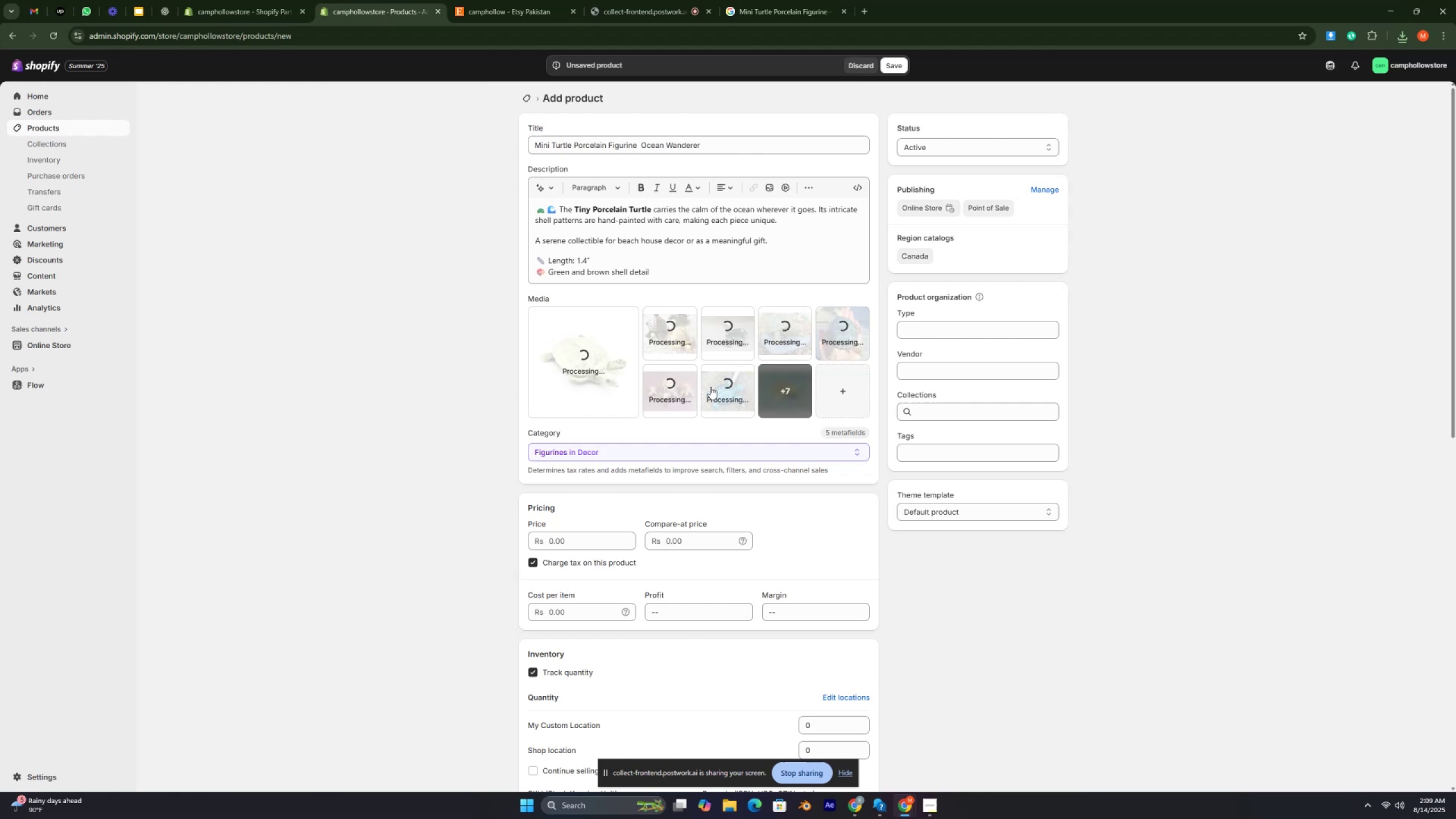 
key(Control+ControlRight)
 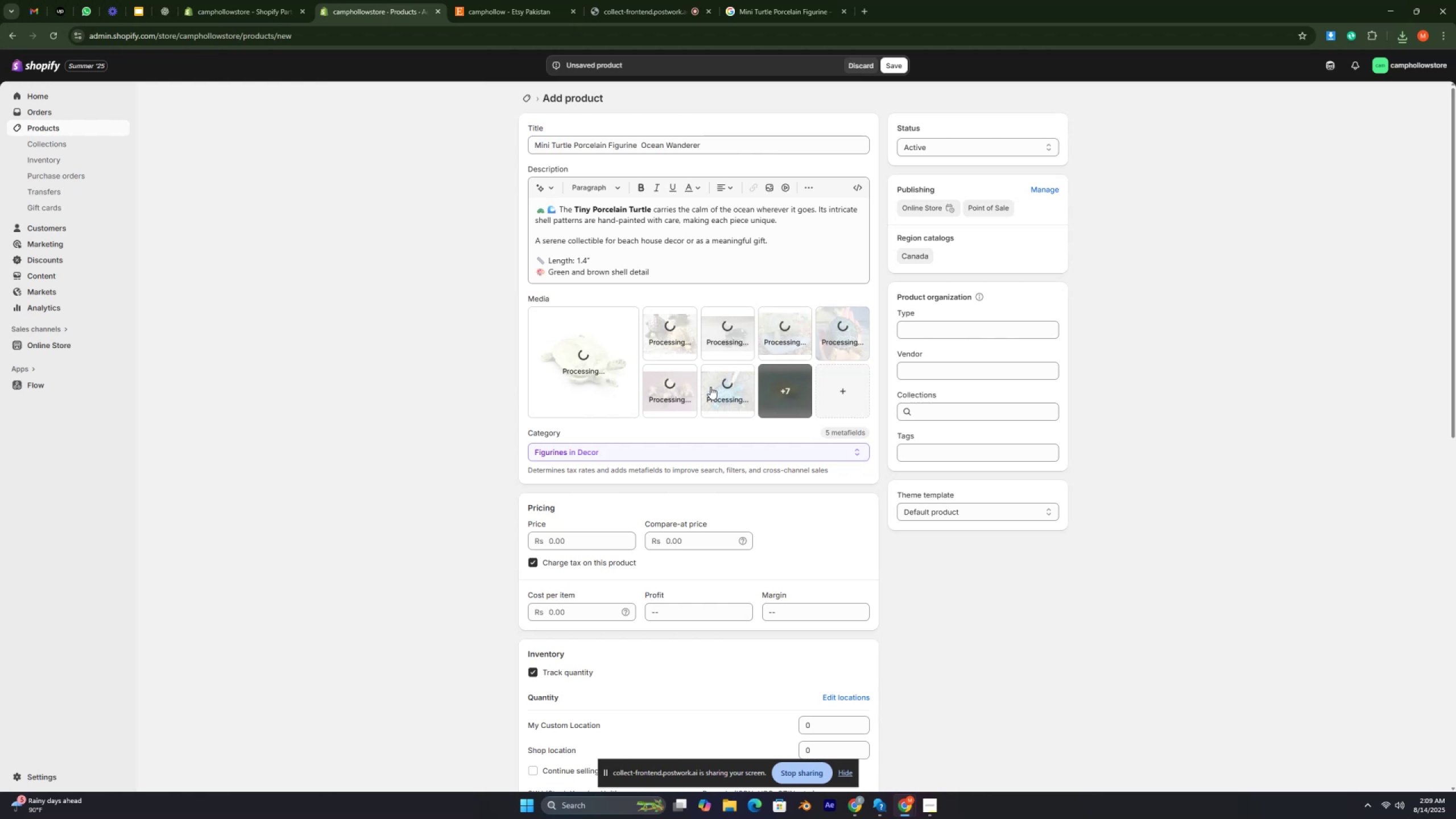 
key(Control+ControlRight)
 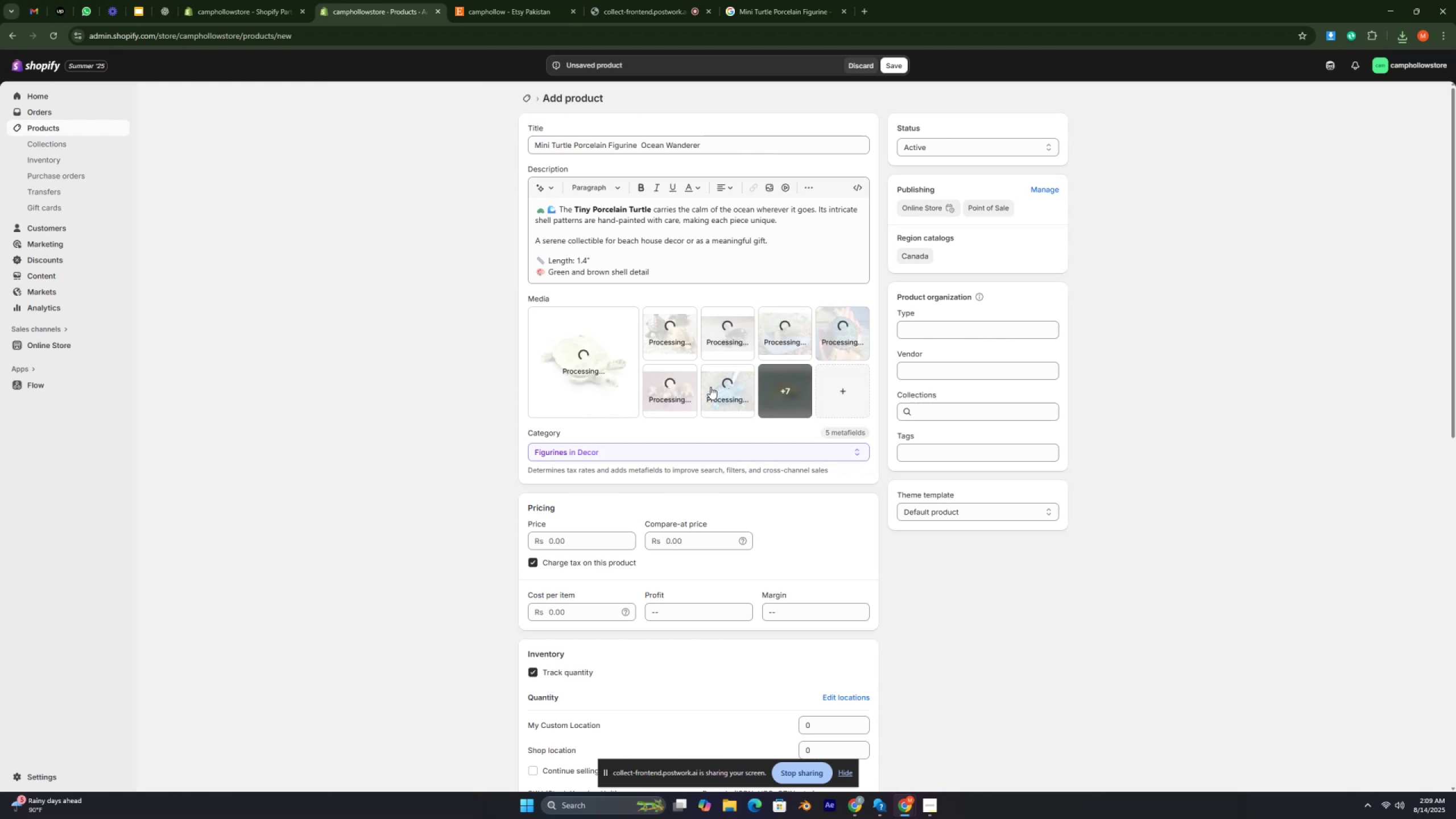 
key(Control+ControlRight)
 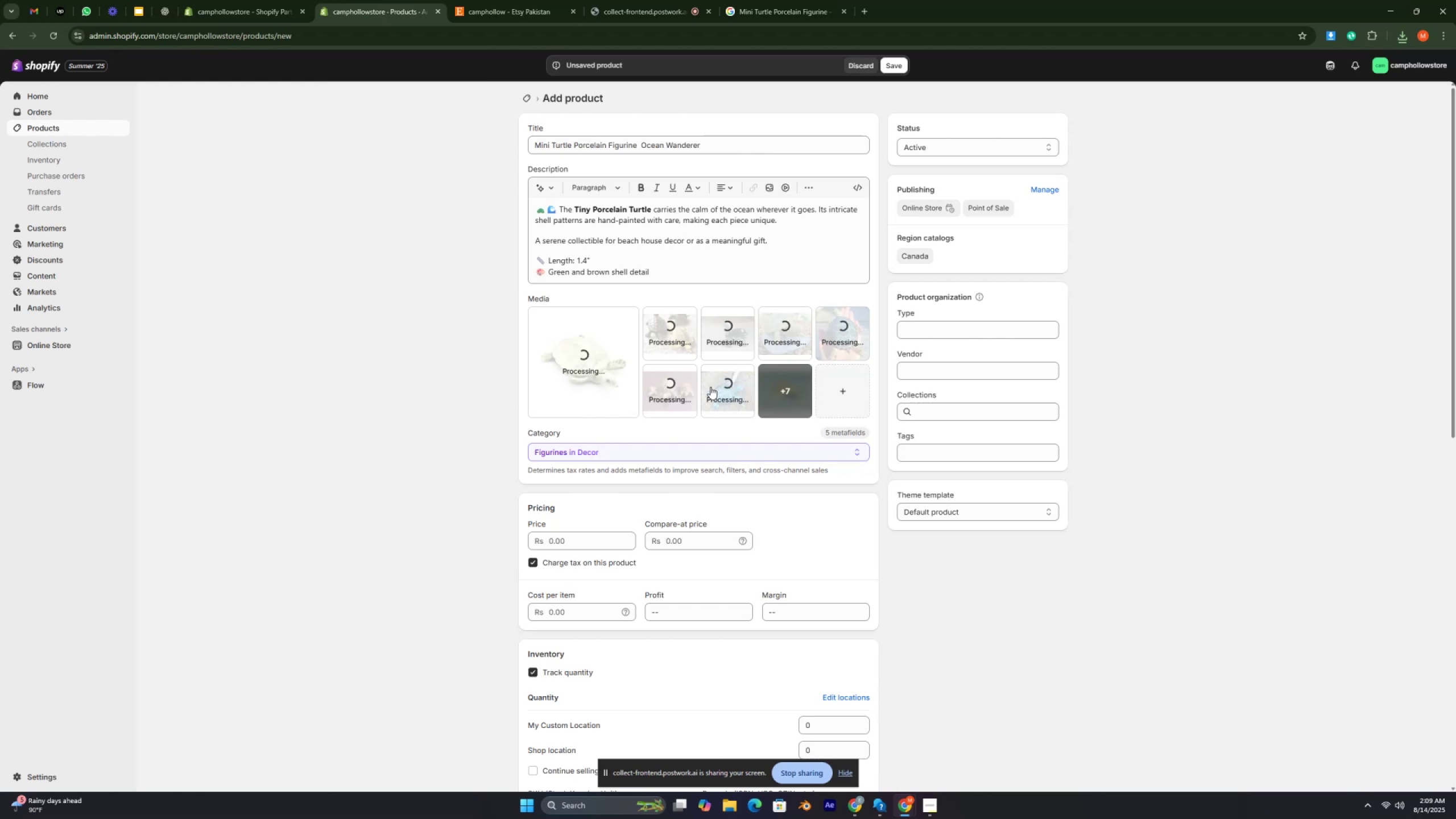 
key(Control+ControlRight)
 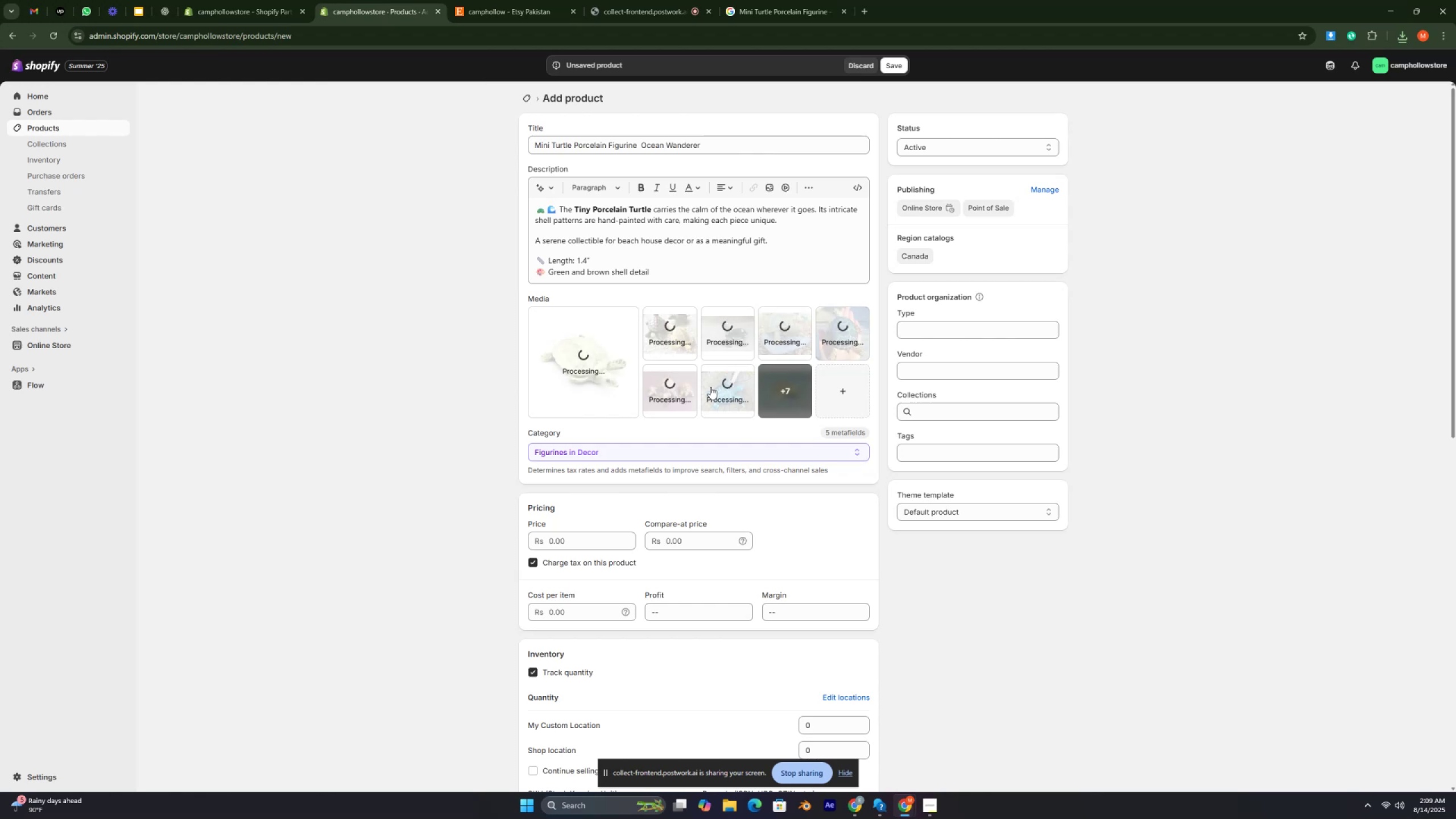 
key(Control+ControlRight)
 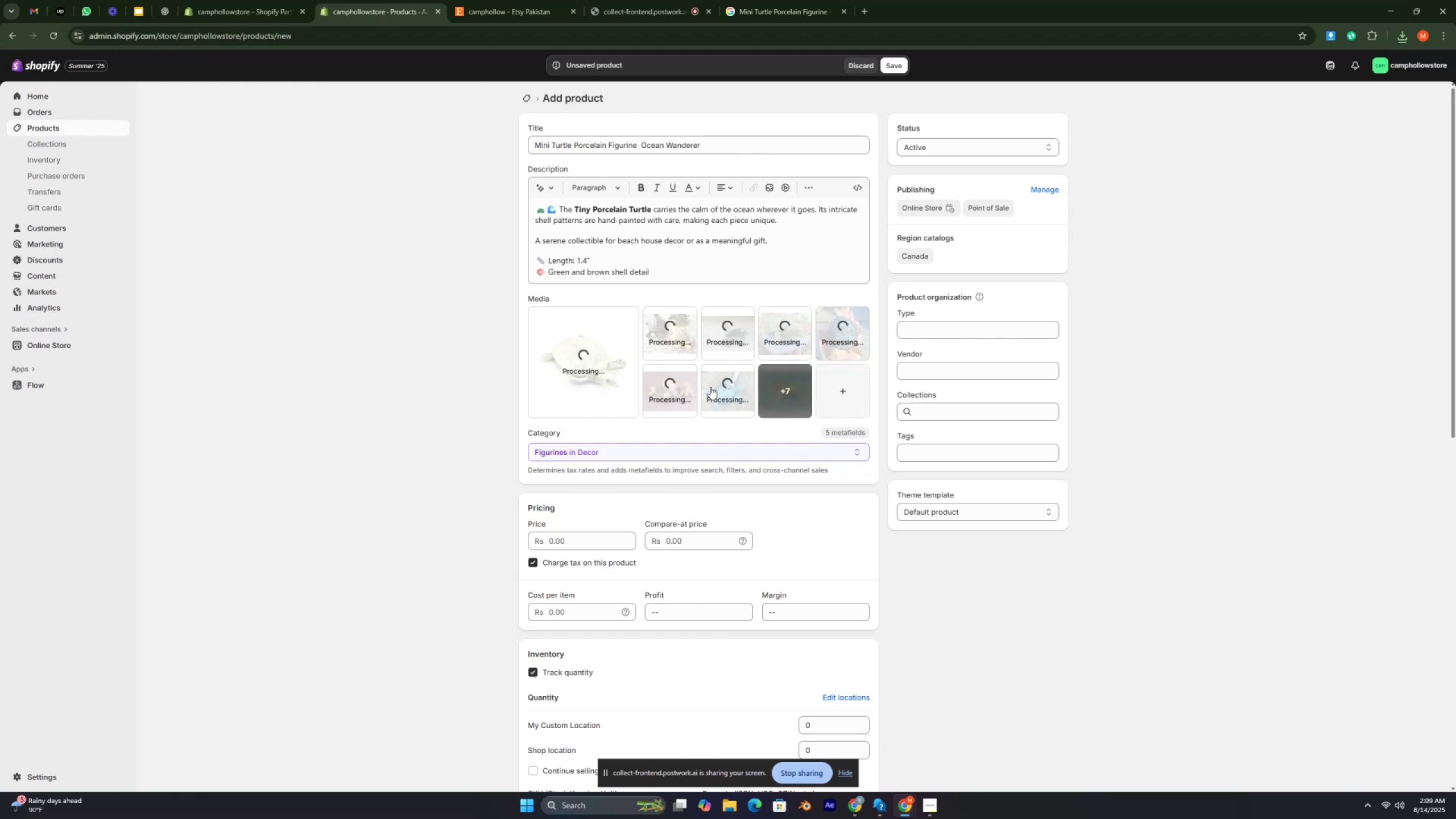 
key(Control+ControlRight)
 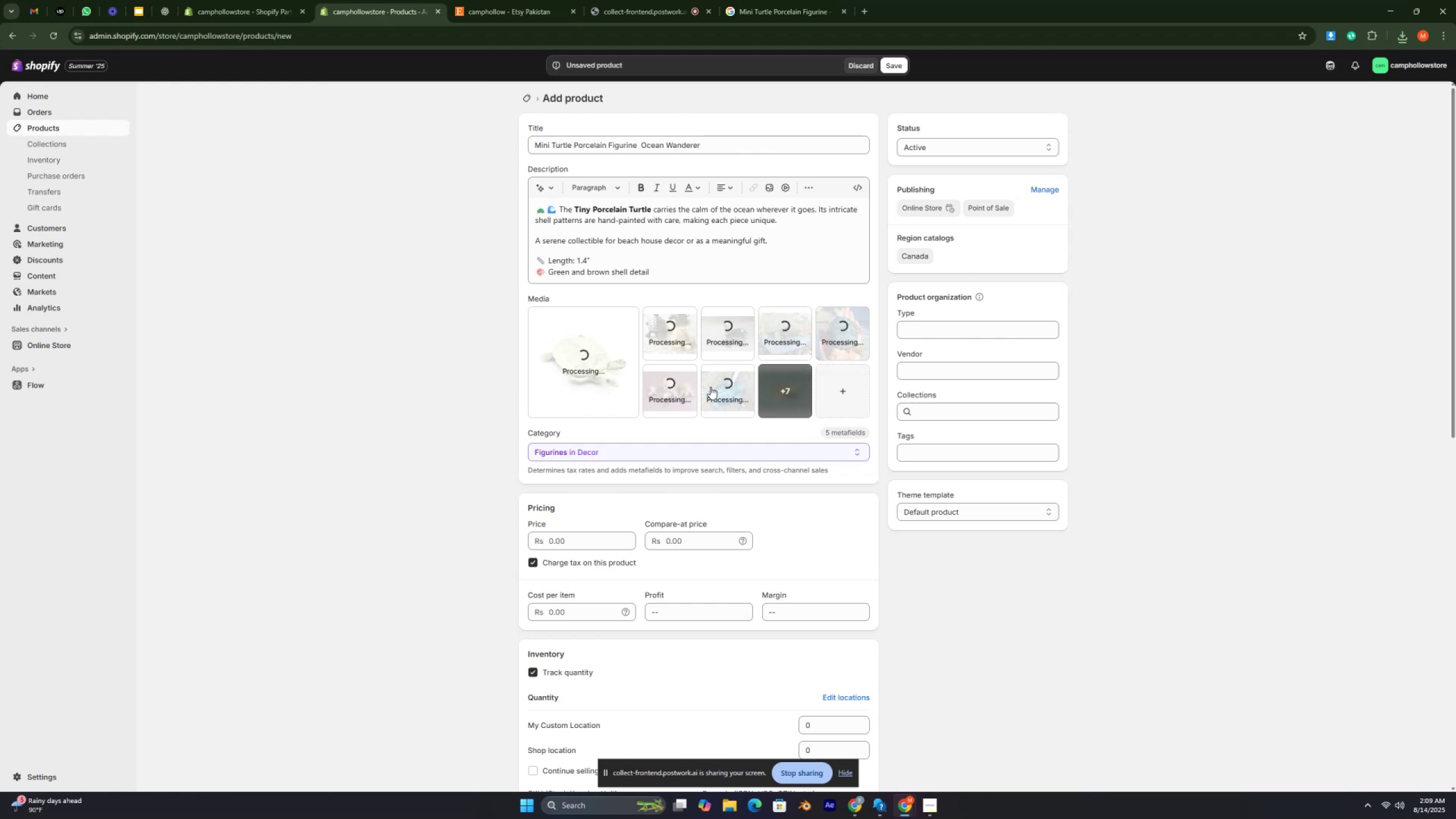 
key(Control+ControlRight)
 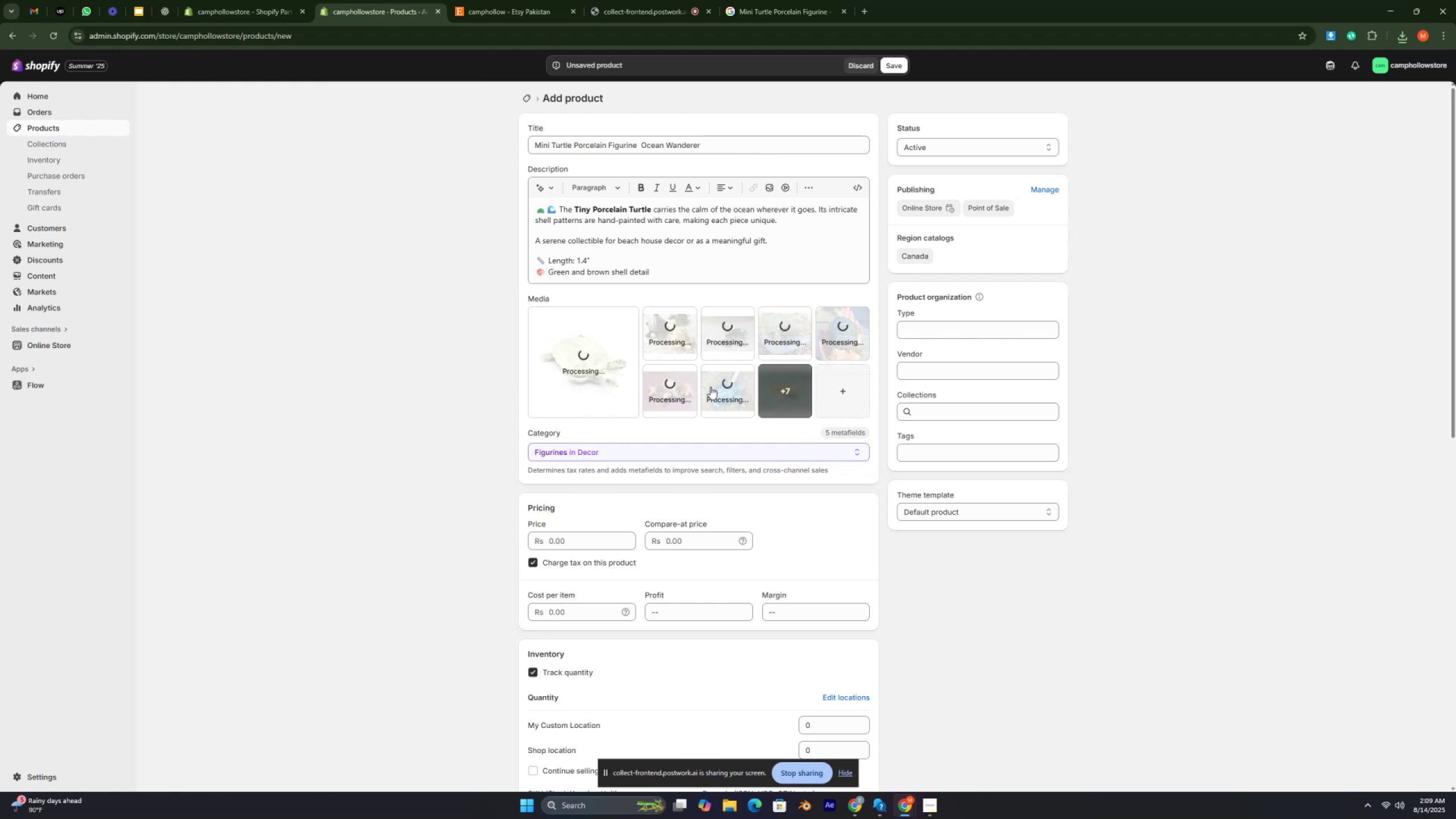 
key(Control+ControlRight)
 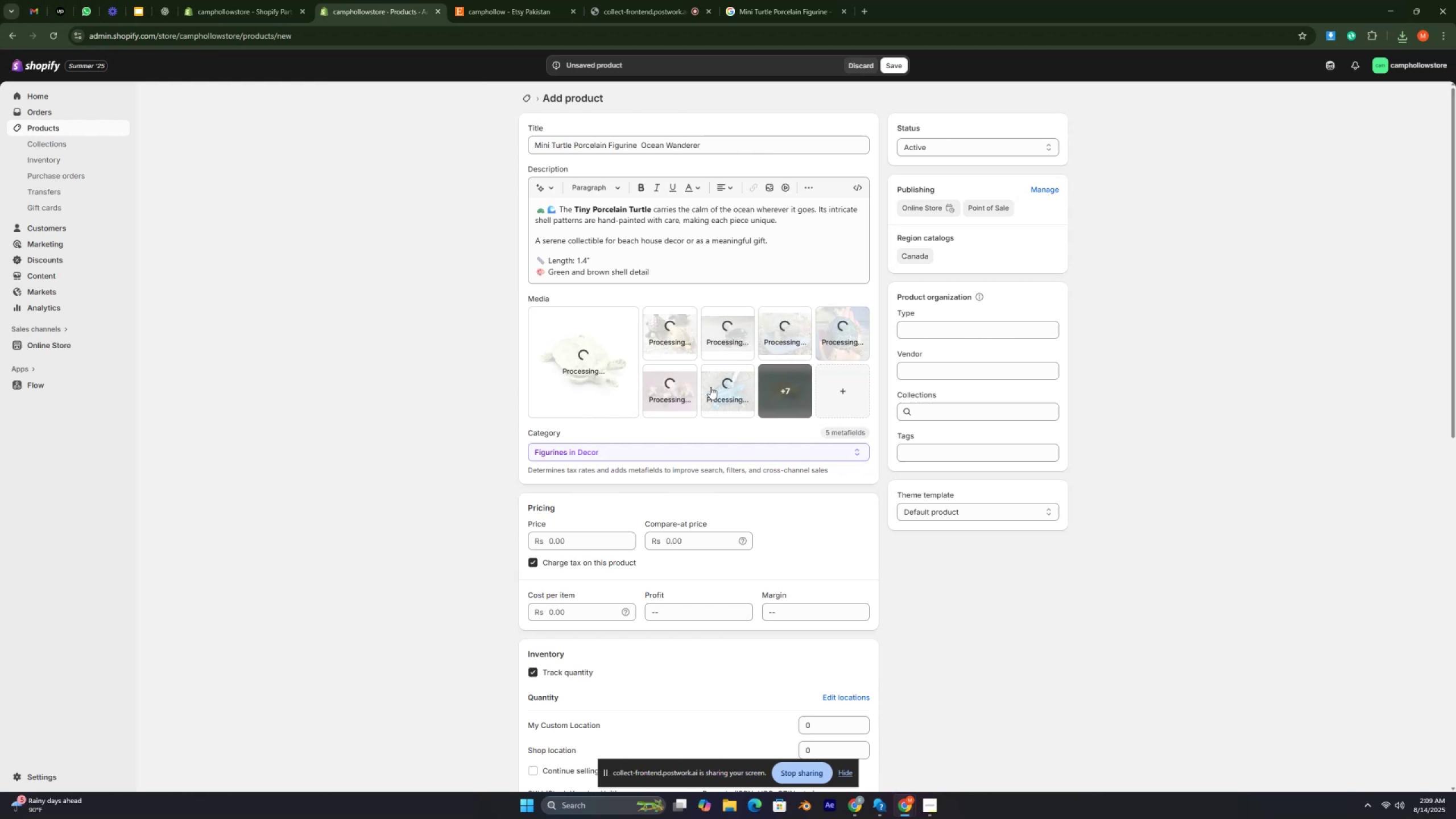 
key(Control+ControlRight)
 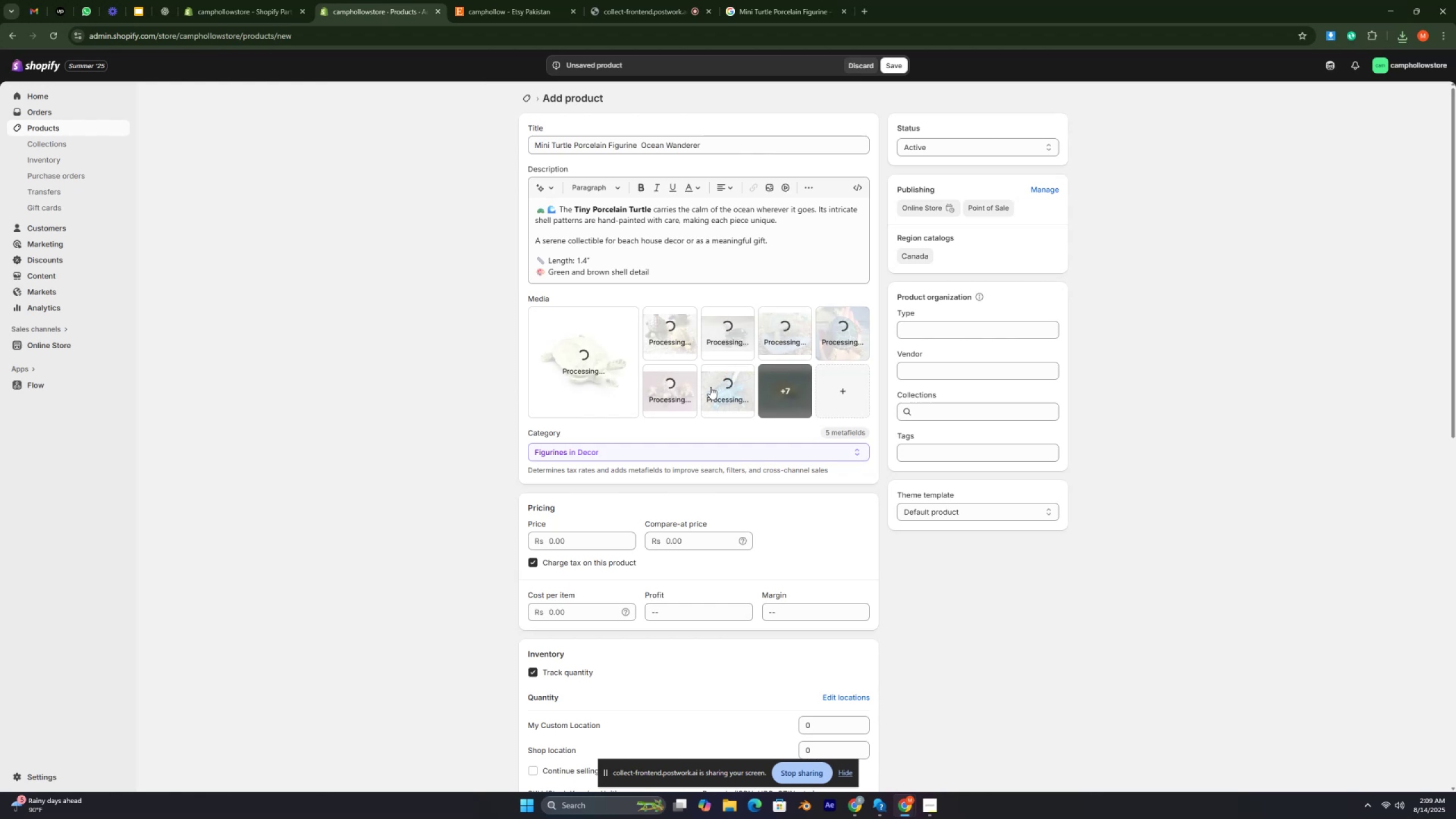 
key(Control+ControlRight)
 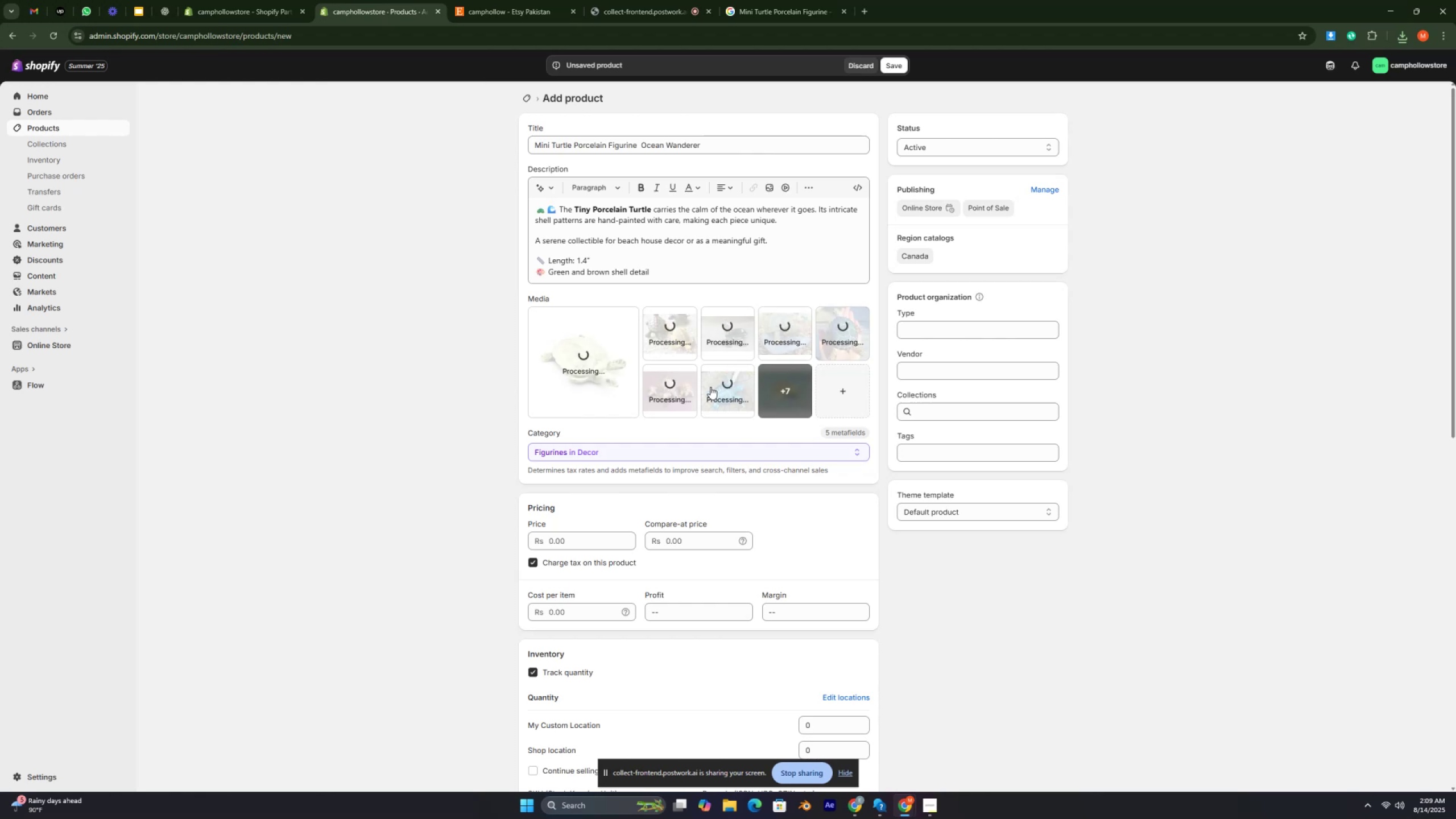 
key(Control+ControlRight)
 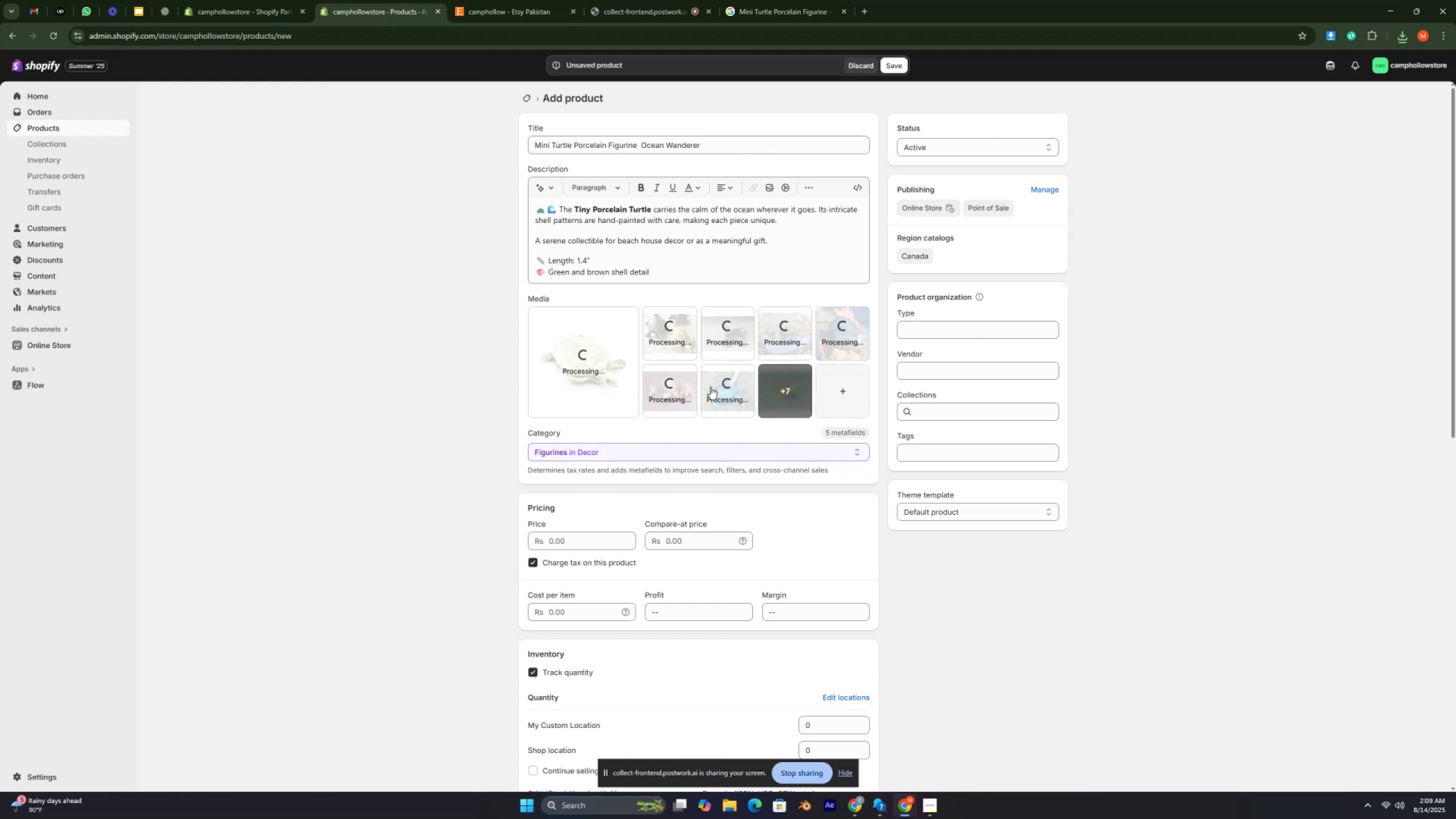 
key(Control+ControlRight)
 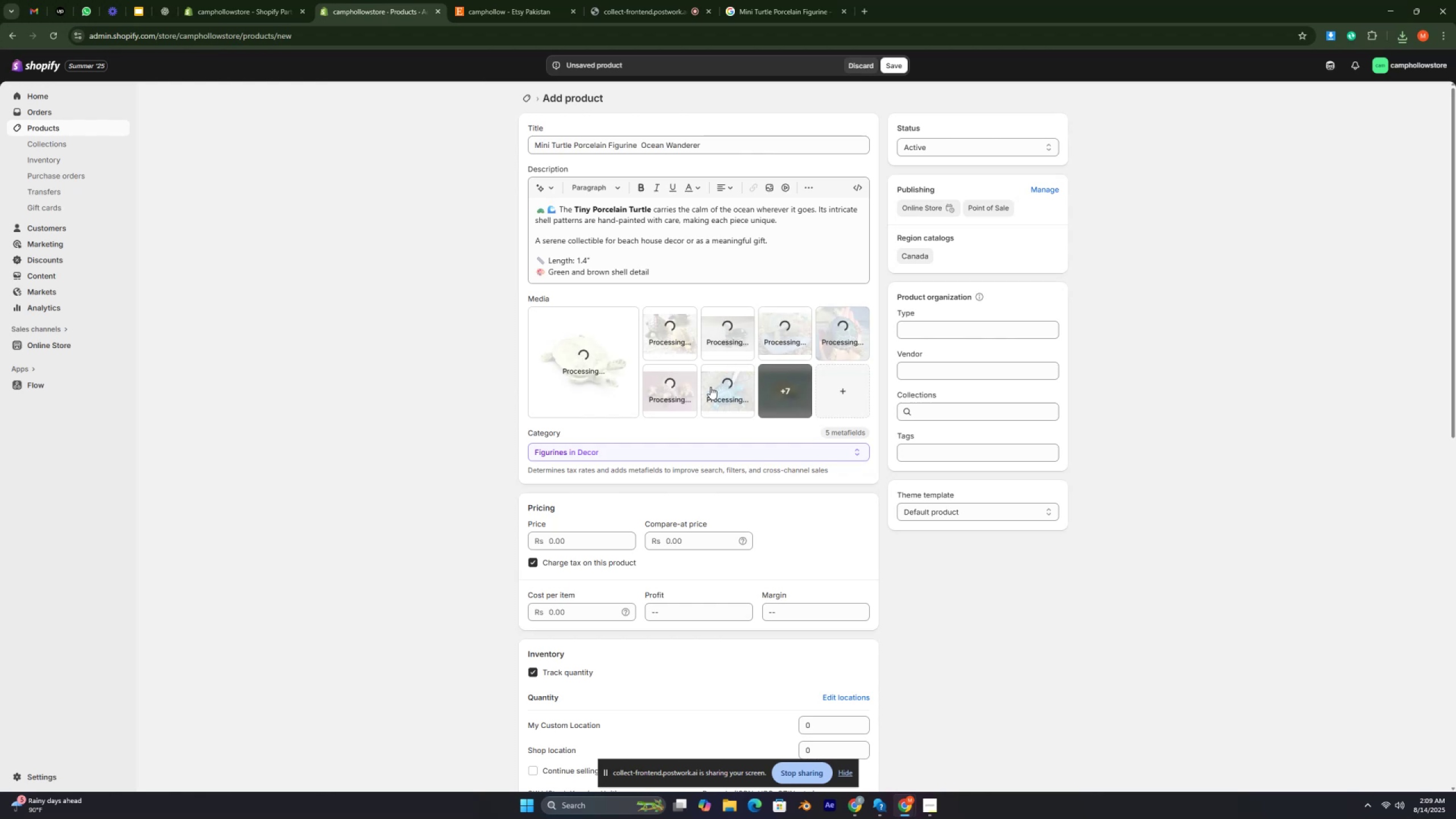 
key(Control+ControlRight)
 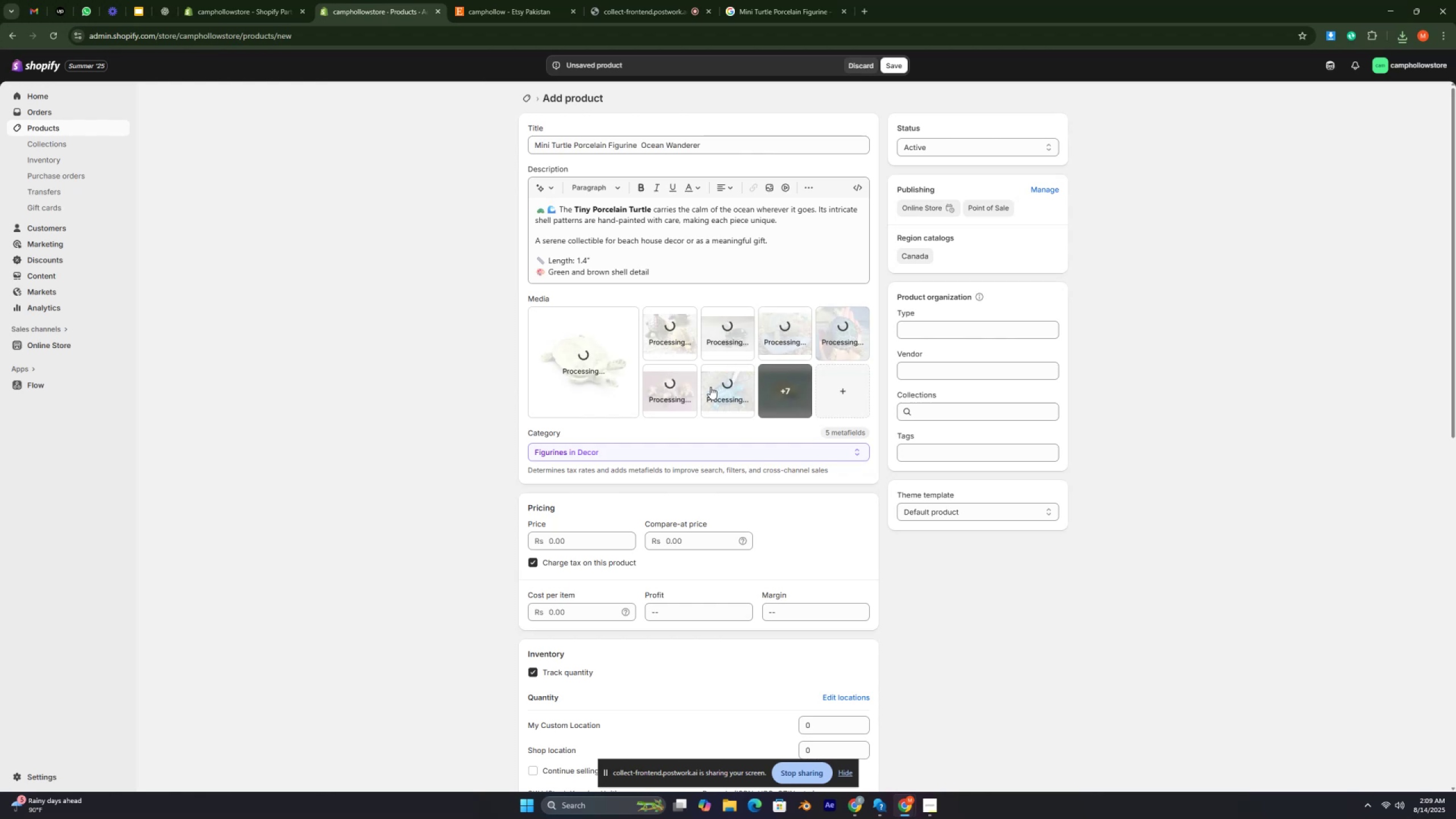 
key(Control+ControlRight)
 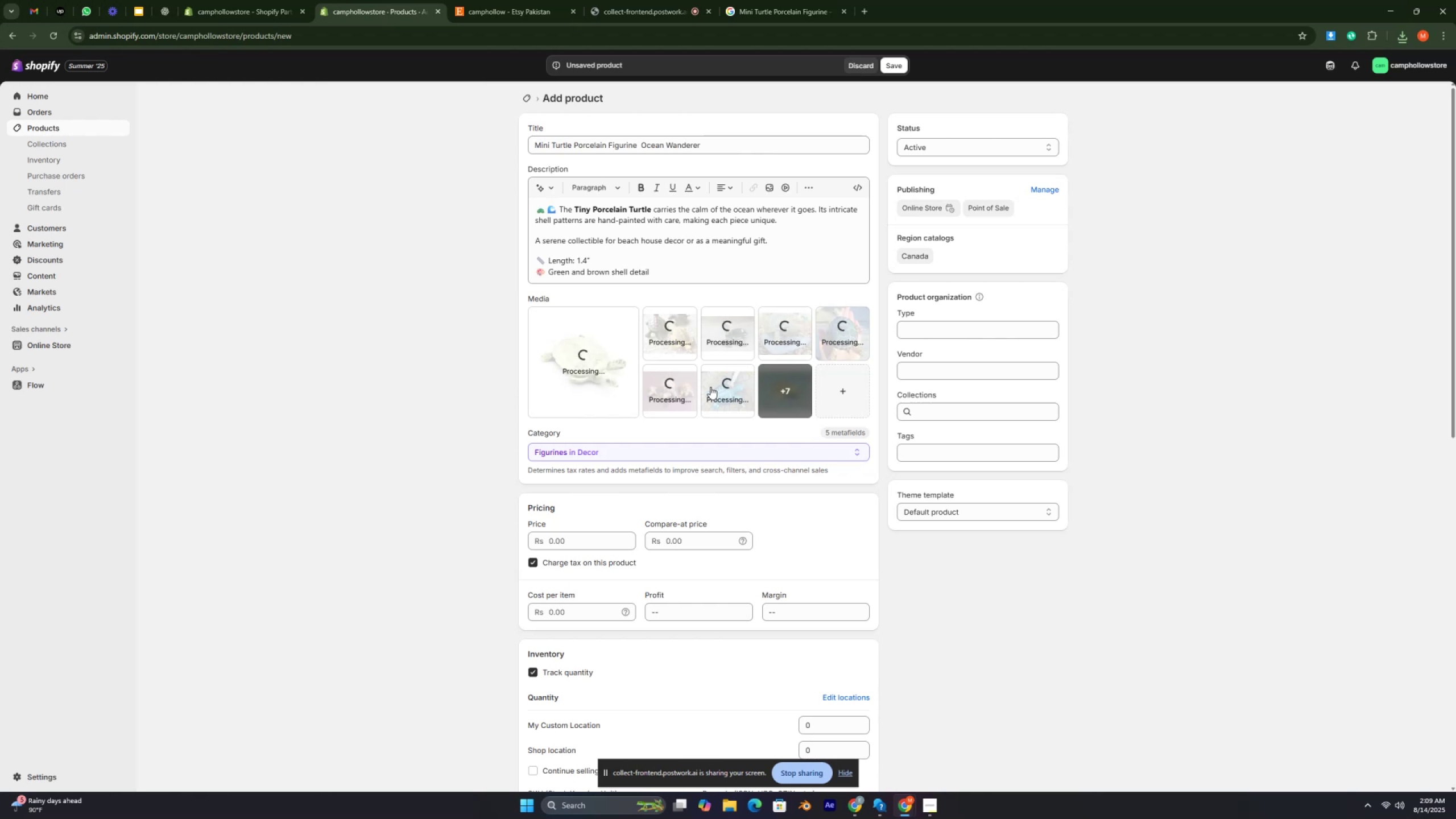 
key(Control+ControlRight)
 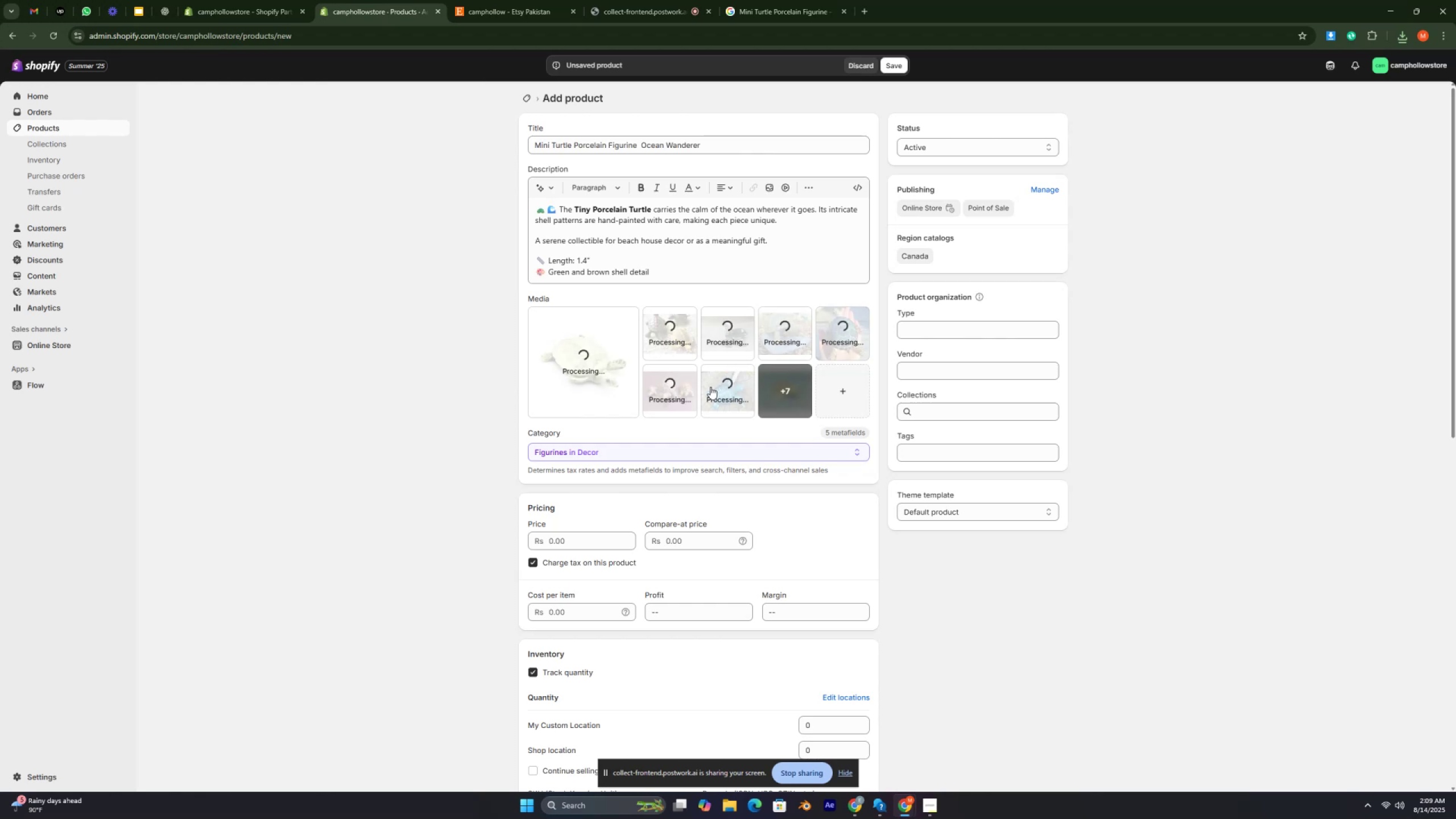 
key(Control+ControlRight)
 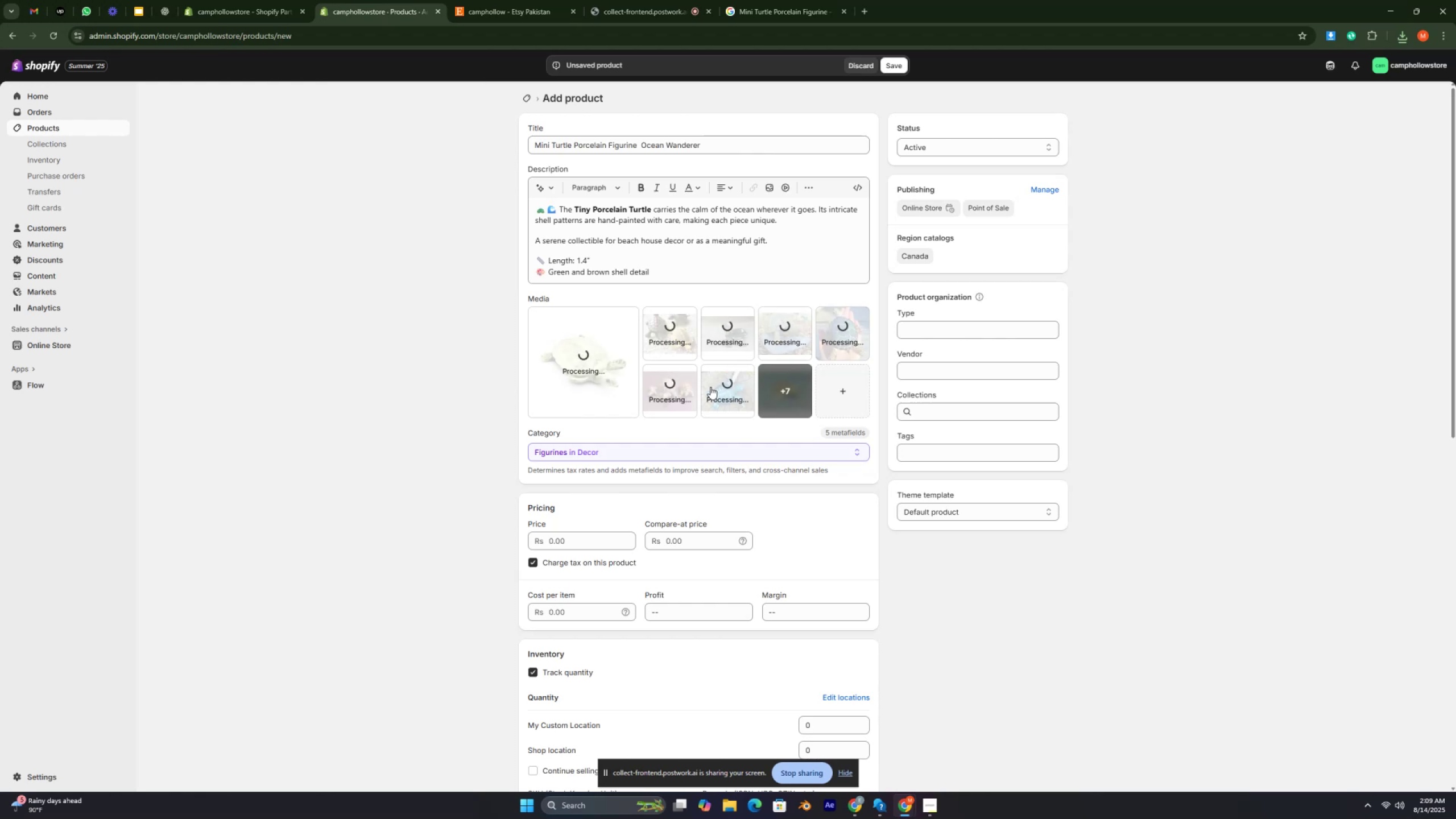 
key(Control+ControlRight)
 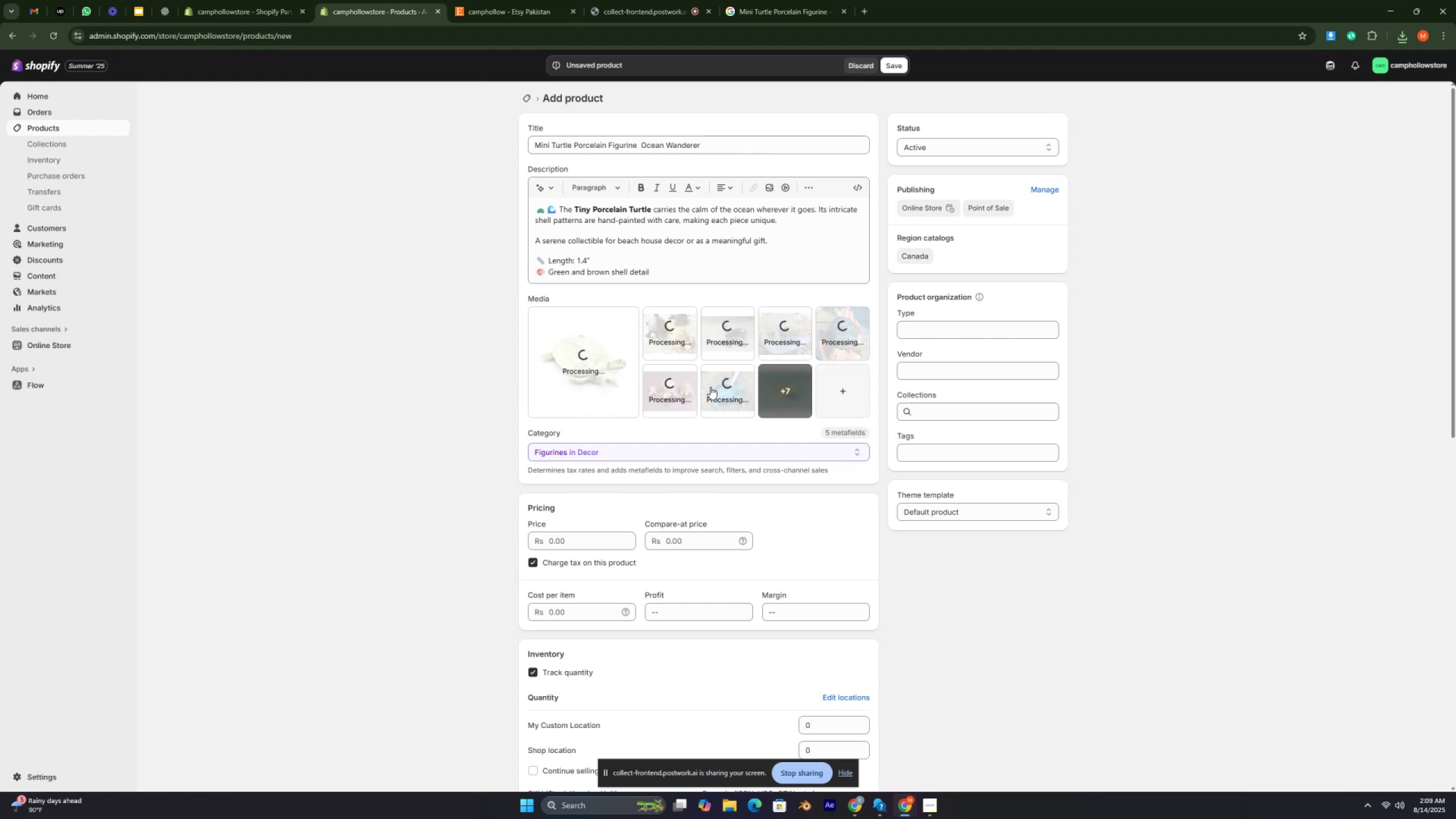 
key(Control+ControlRight)
 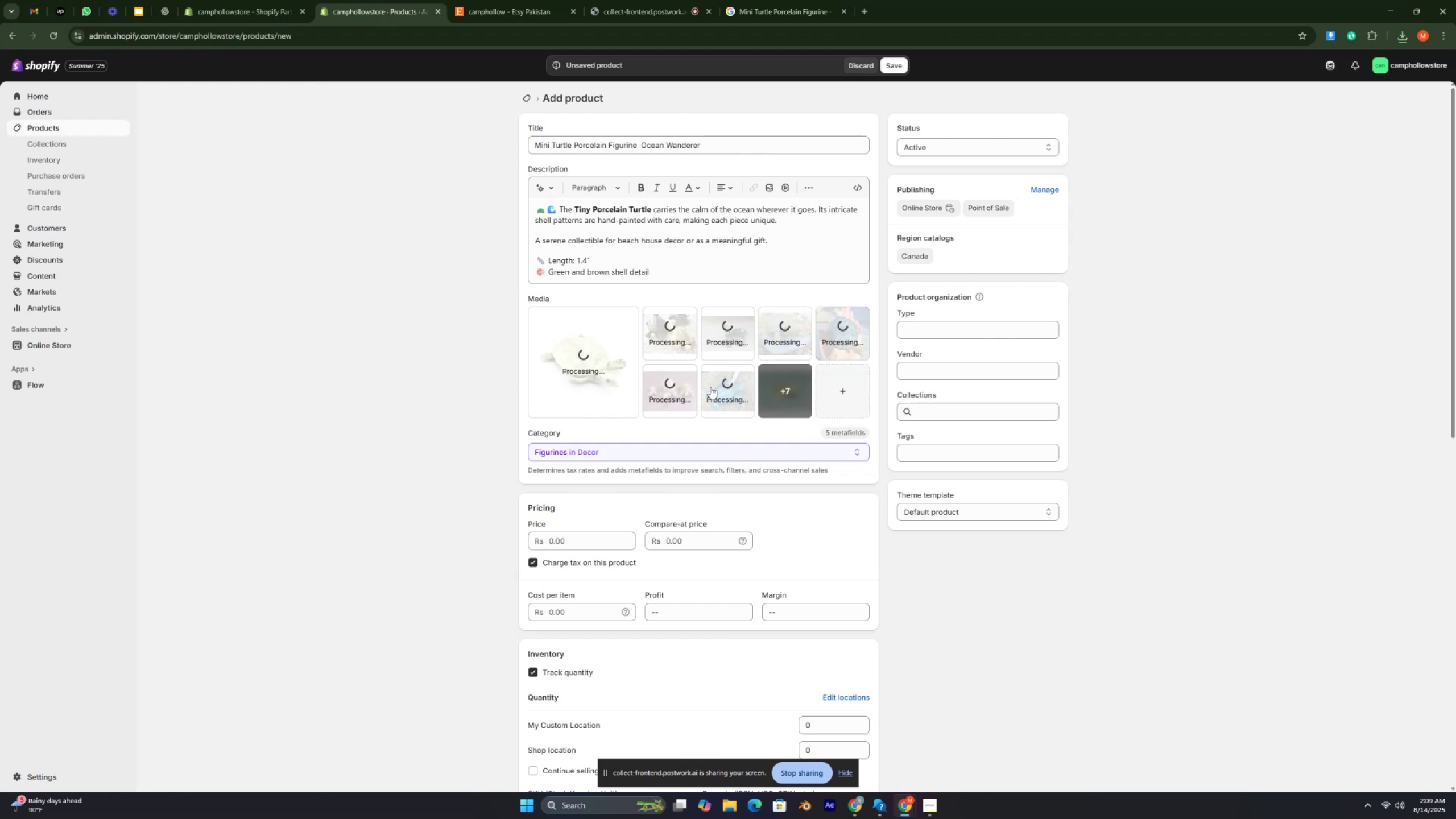 
key(Control+ControlLeft)
 